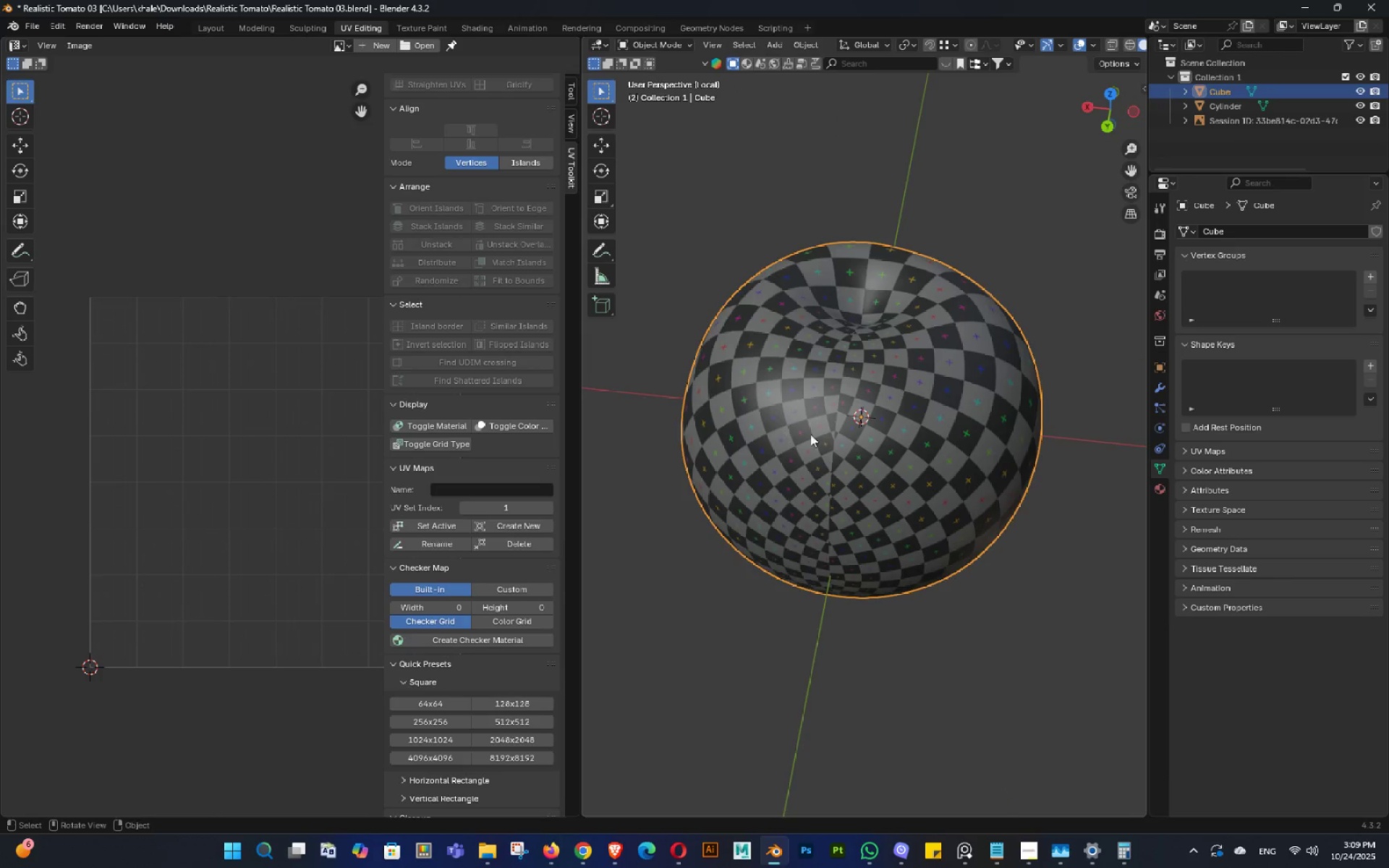 
key(Tab)
 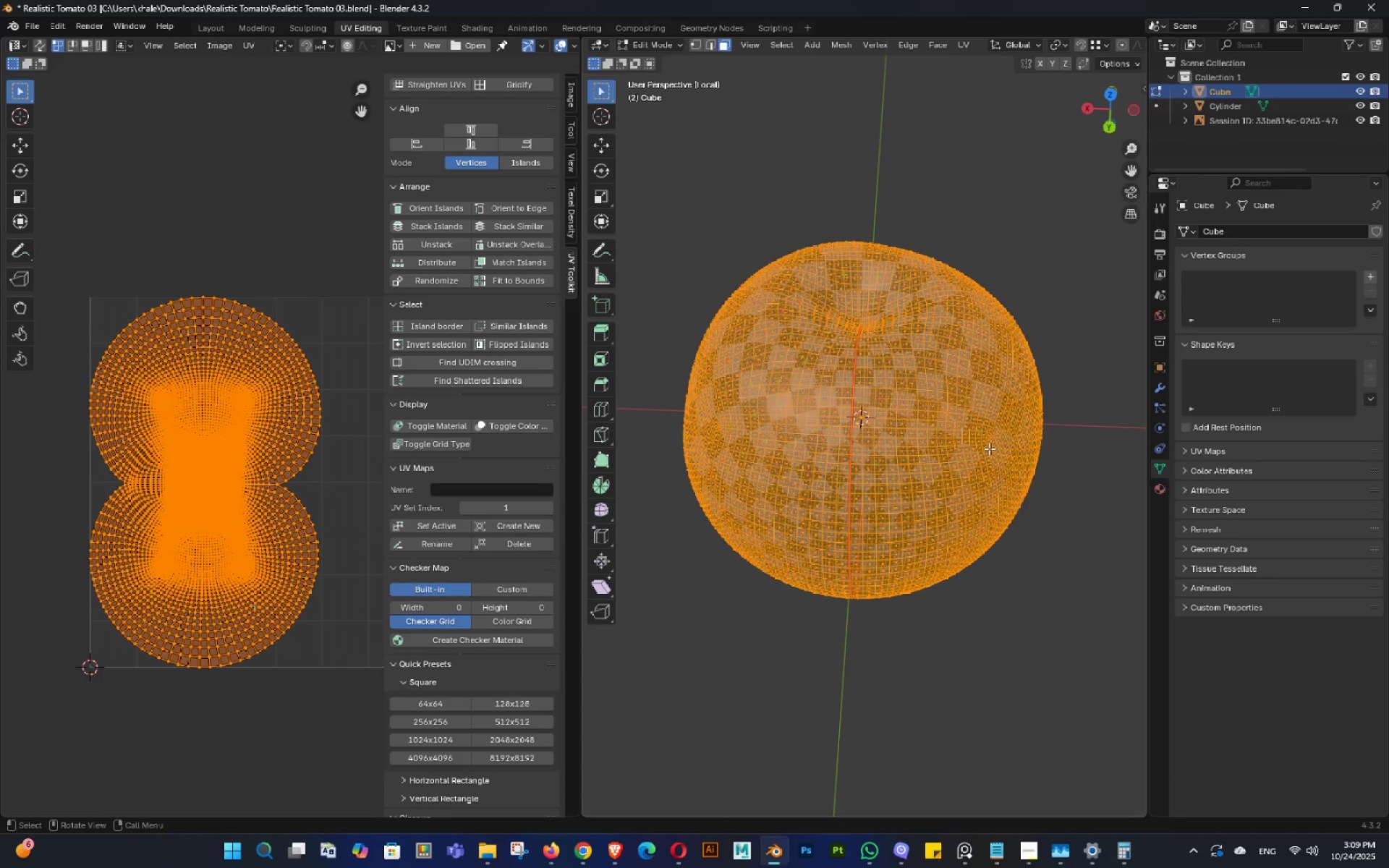 
key(A)
 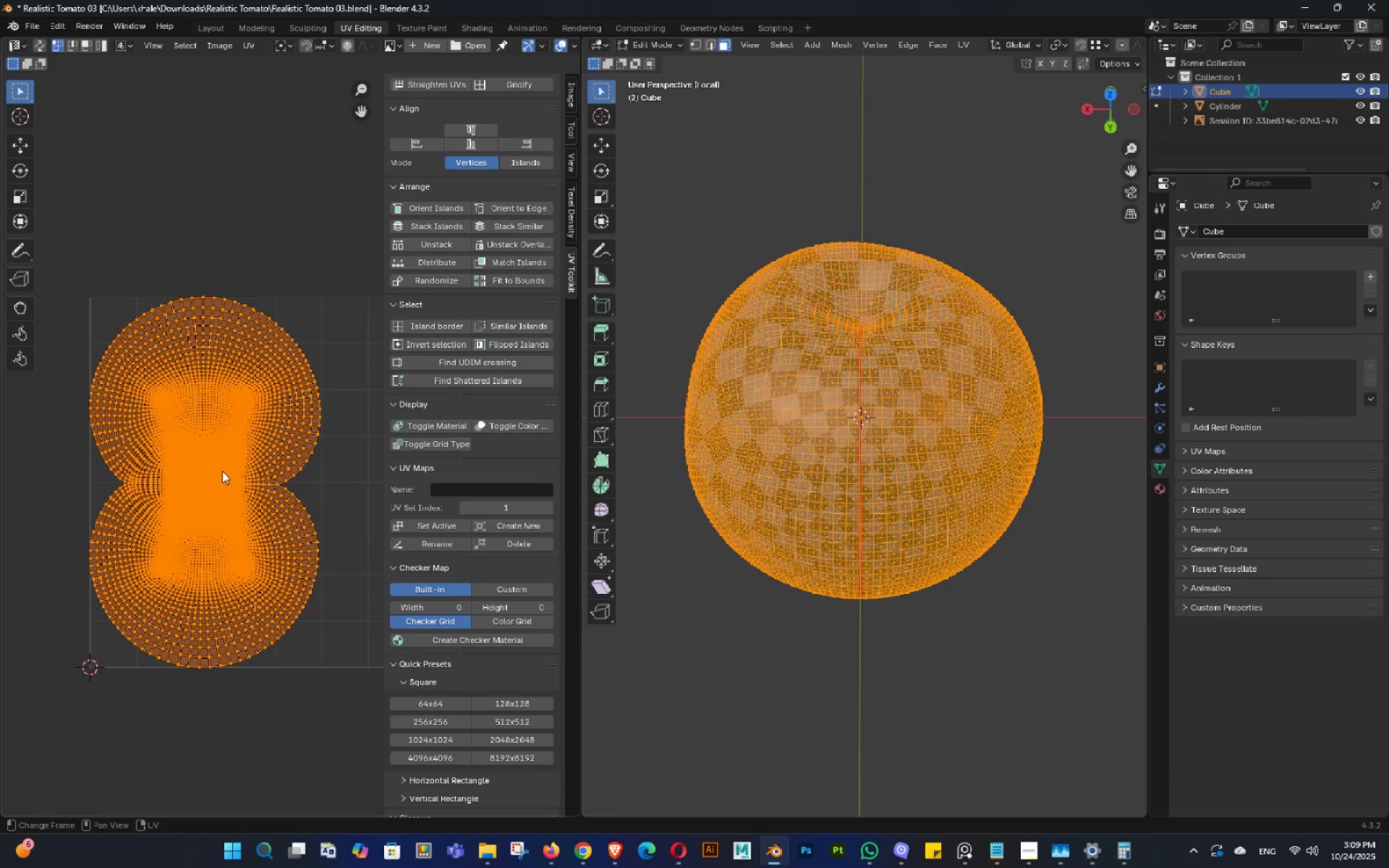 
scroll: coordinate [848, 420], scroll_direction: up, amount: 3.0
 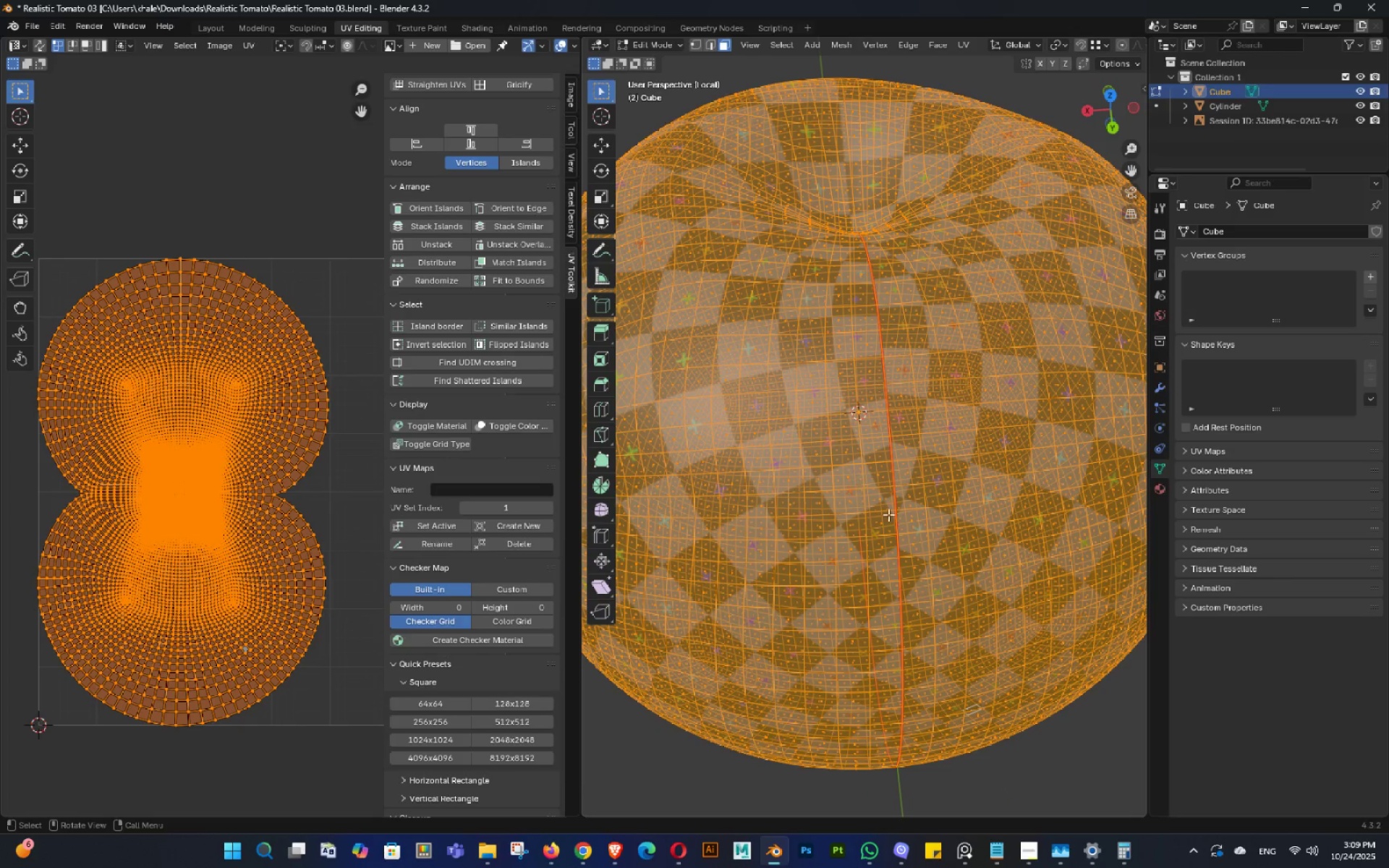 
hold_key(key=Tab, duration=0.33)
 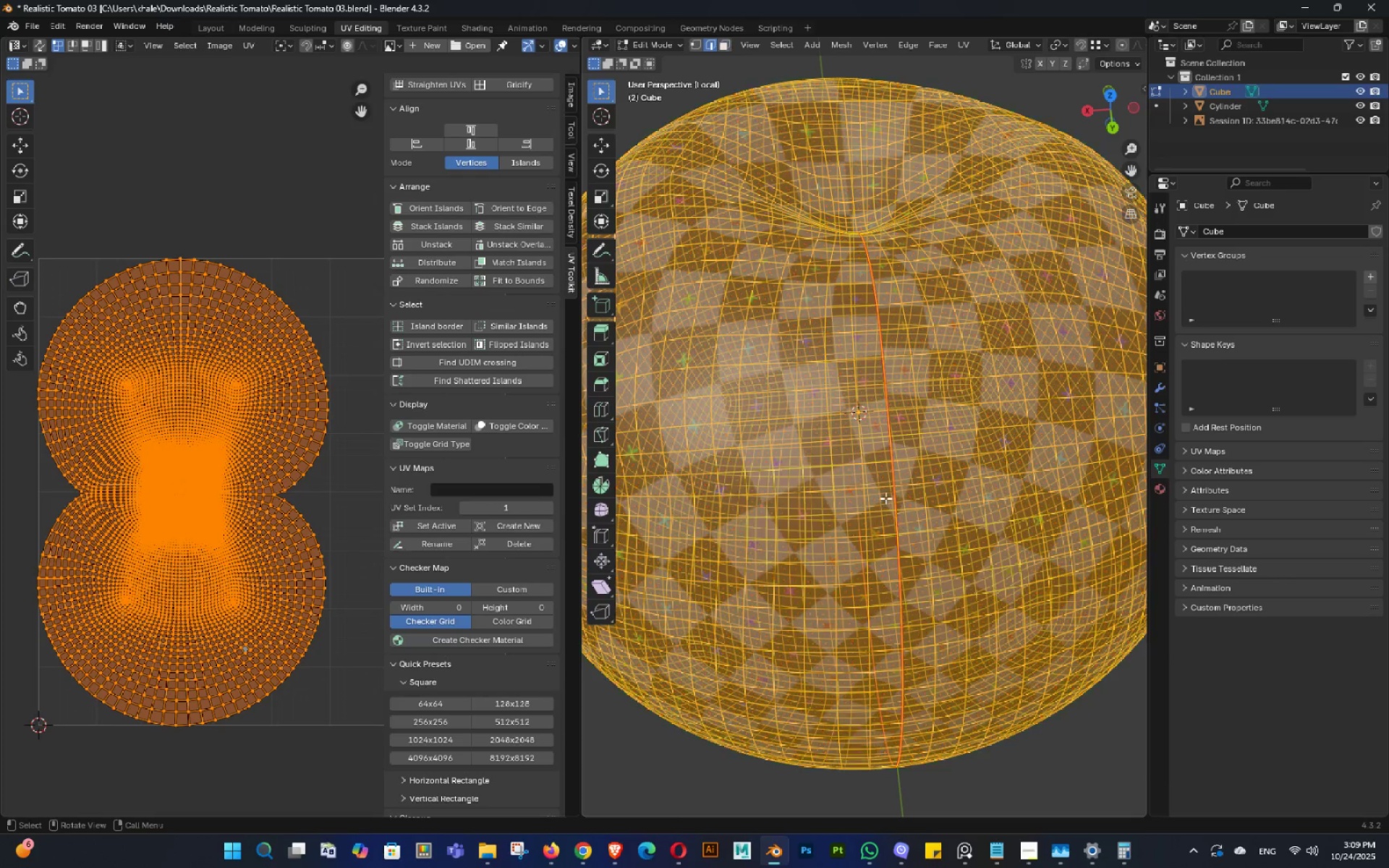 
hold_key(key=AltLeft, duration=0.65)
 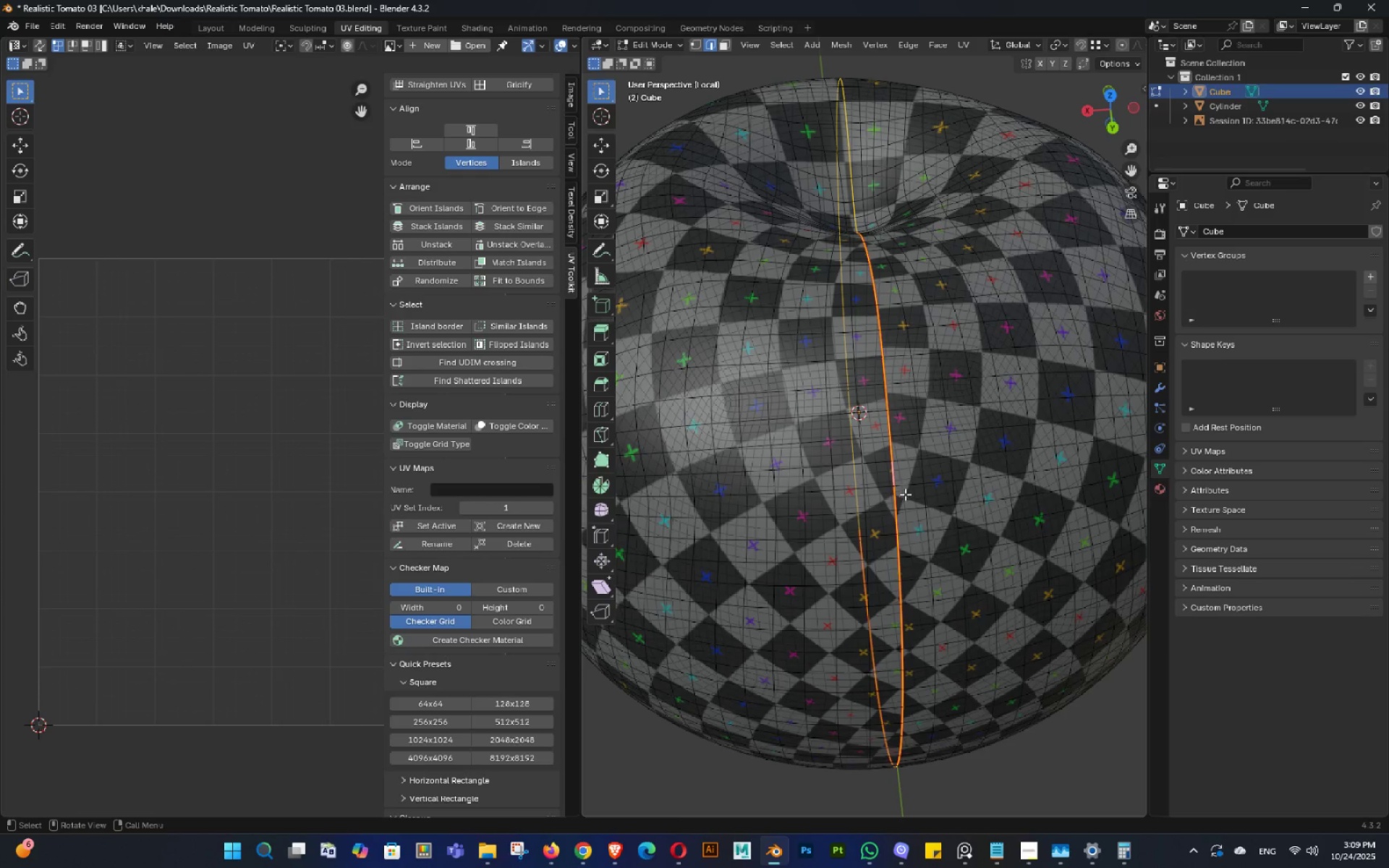 
scroll: coordinate [905, 494], scroll_direction: down, amount: 1.0
 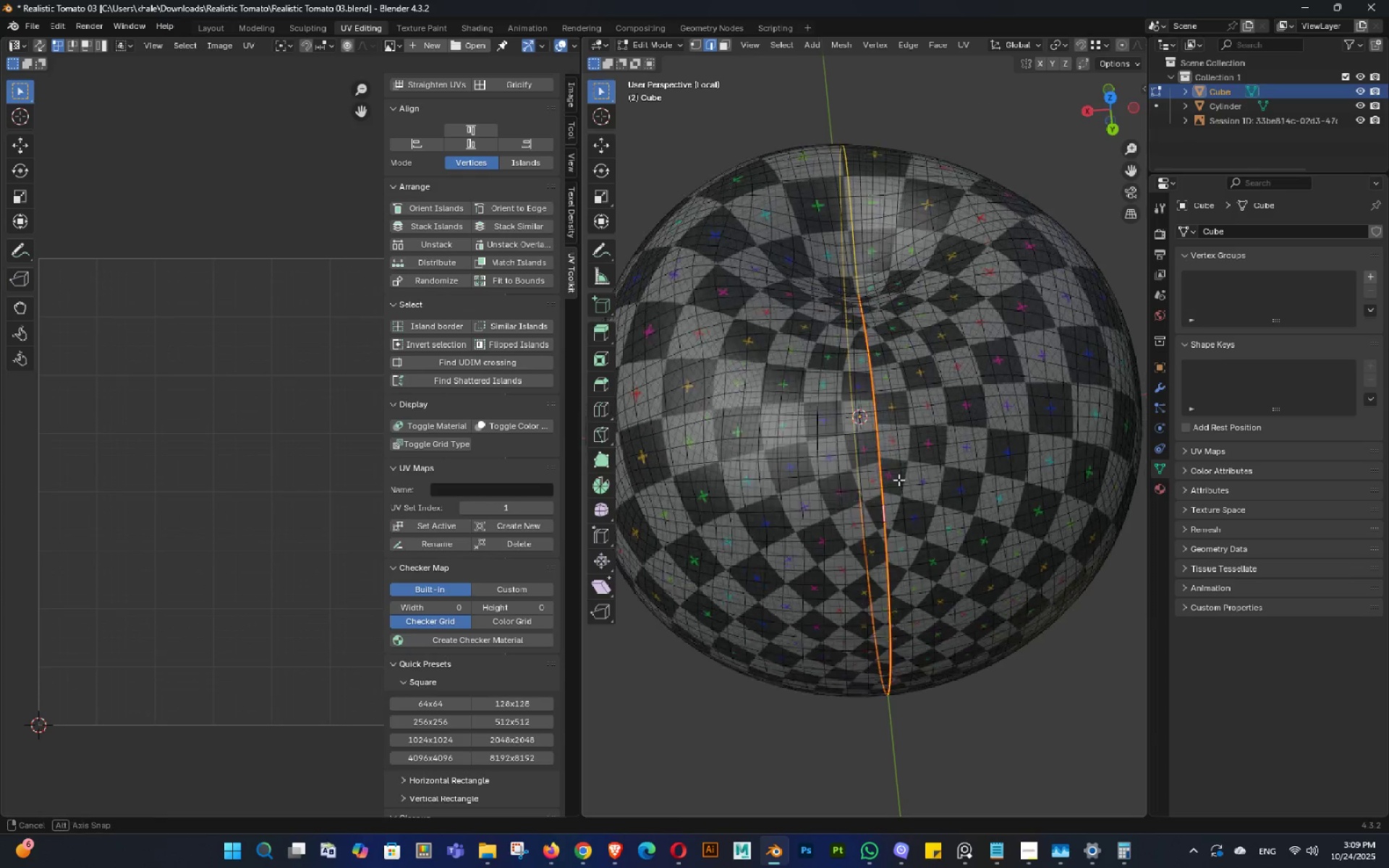 
double_click([901, 484])
 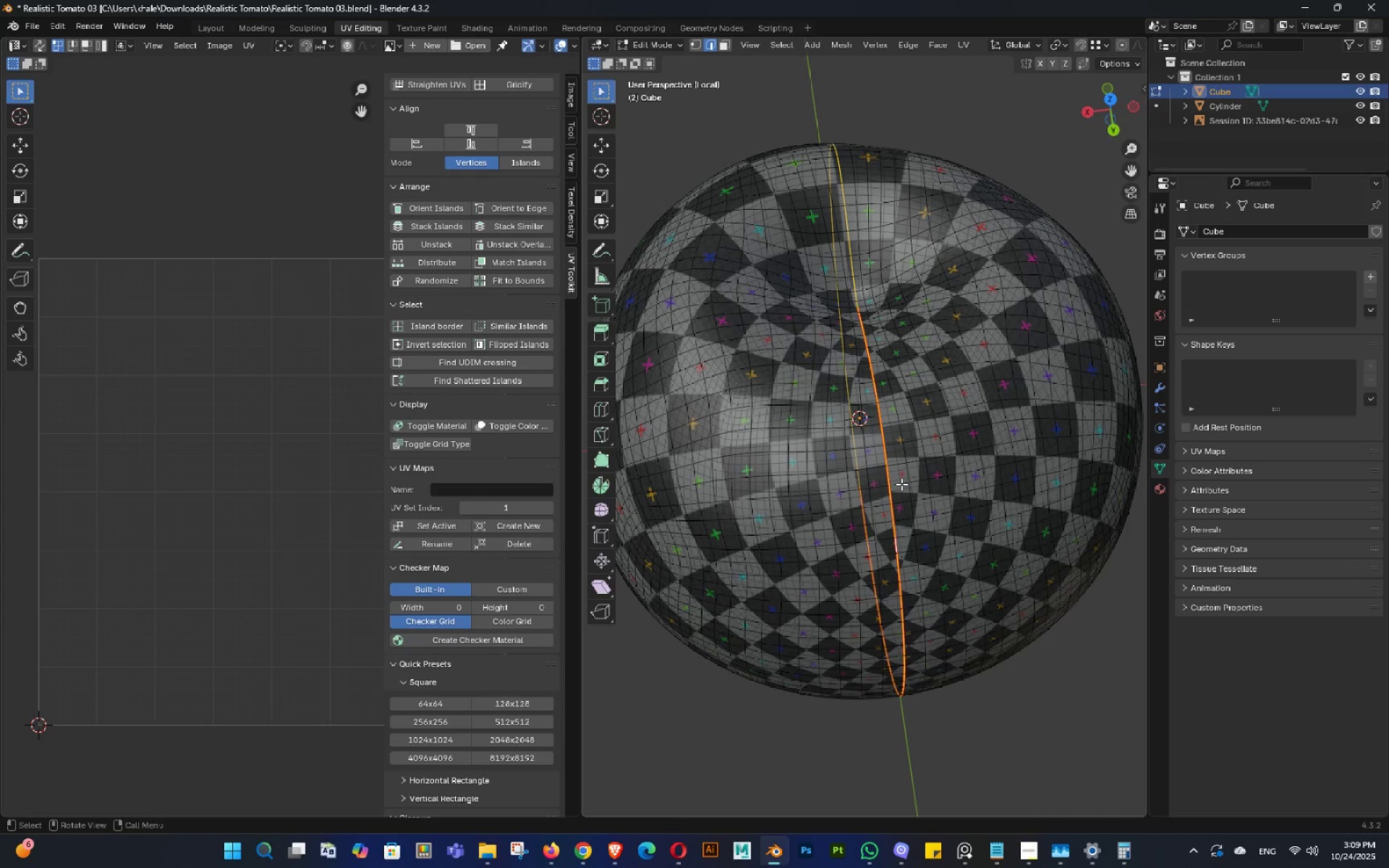 
hold_key(key=ControlLeft, duration=0.76)
 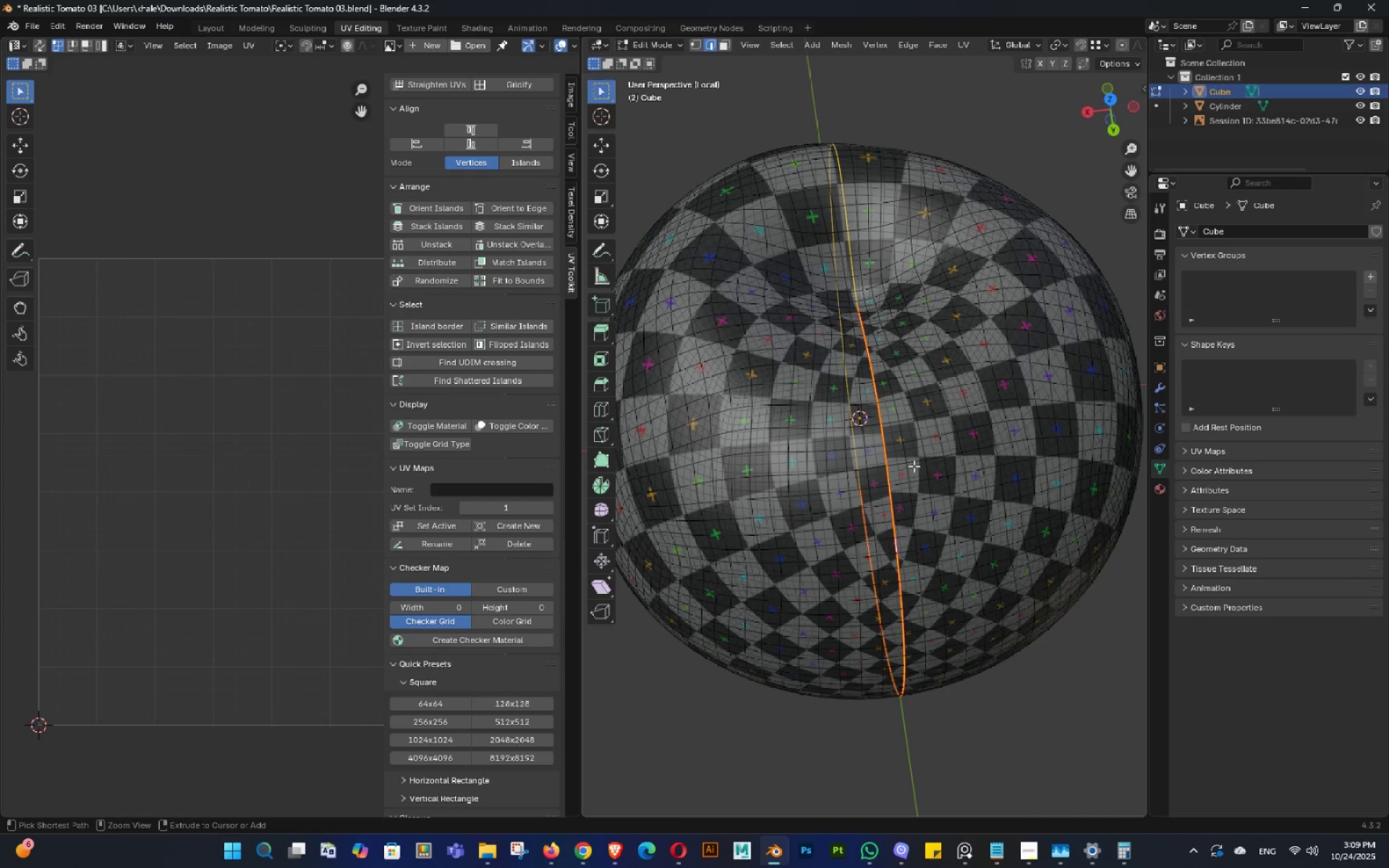 
key(Control+E)
 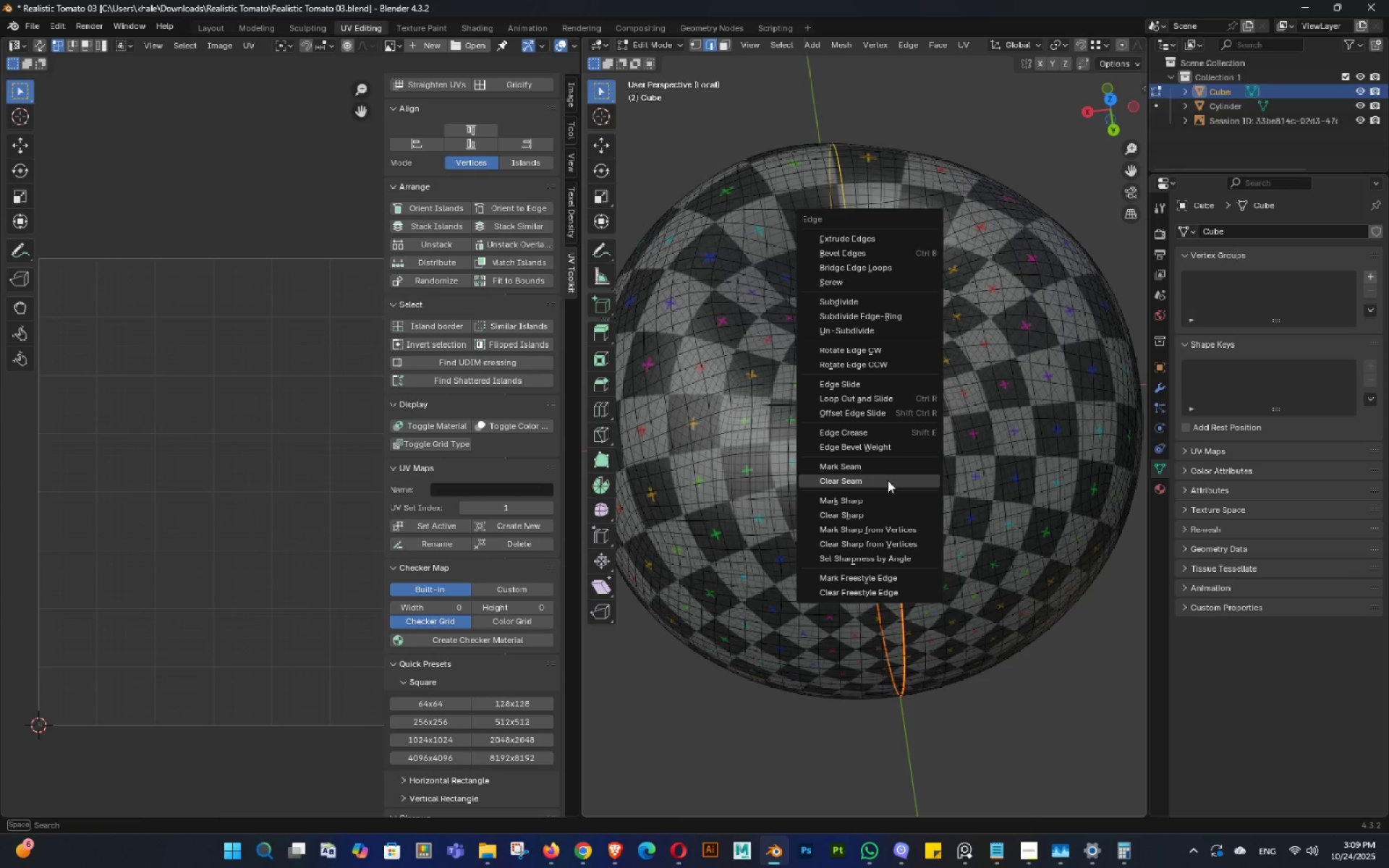 
left_click([888, 480])
 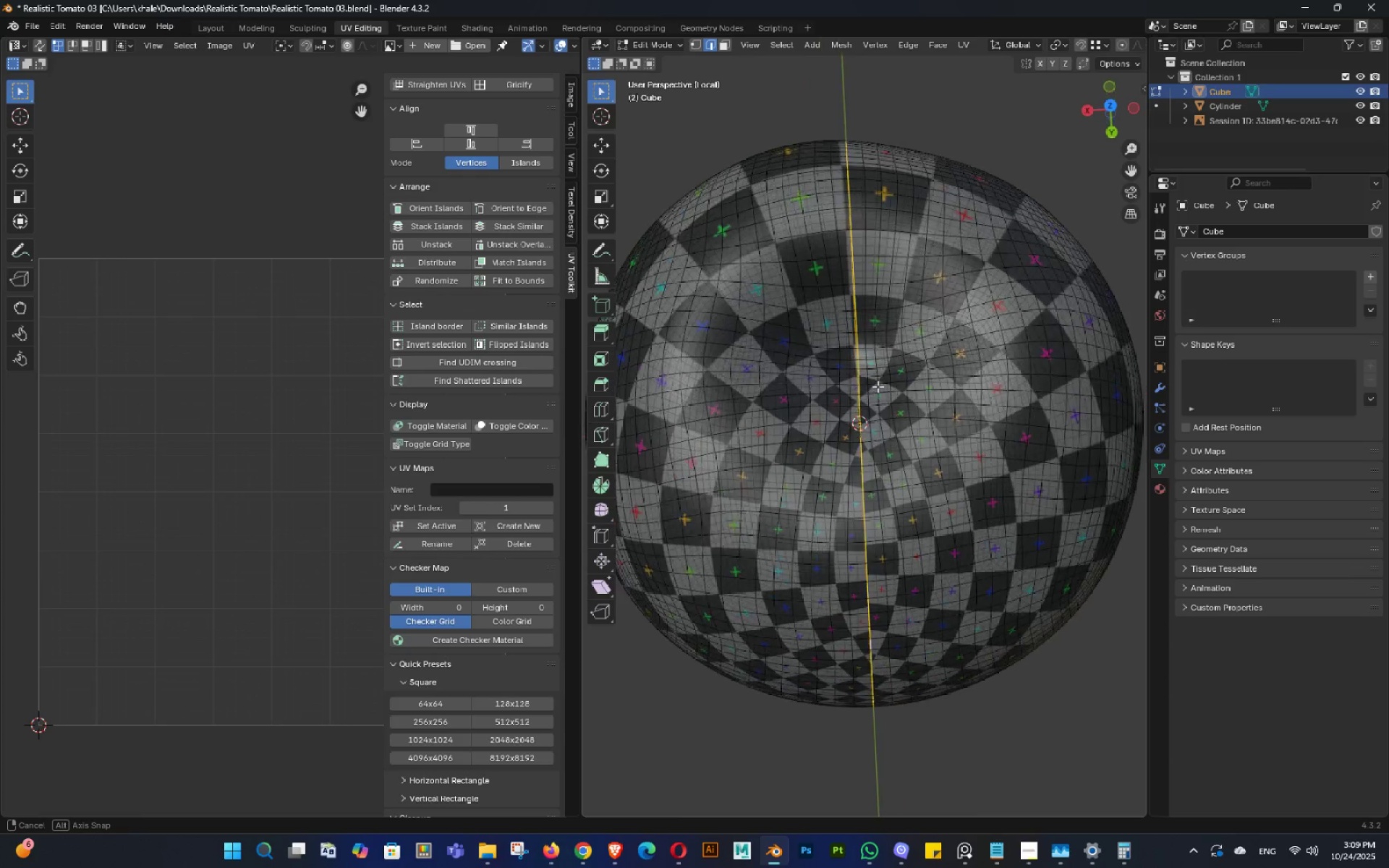 
key(Backquote)
 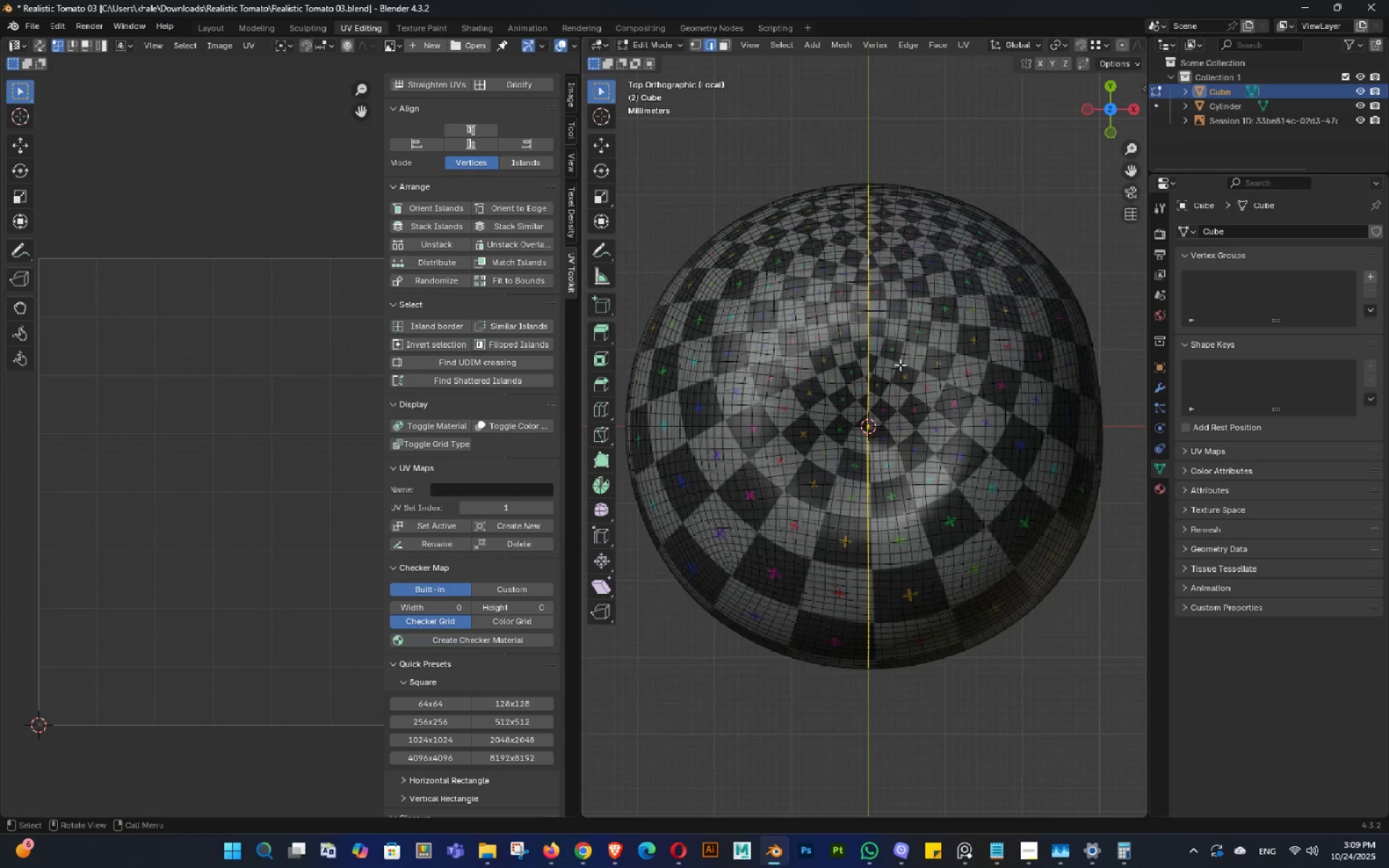 
scroll: coordinate [890, 432], scroll_direction: up, amount: 4.0
 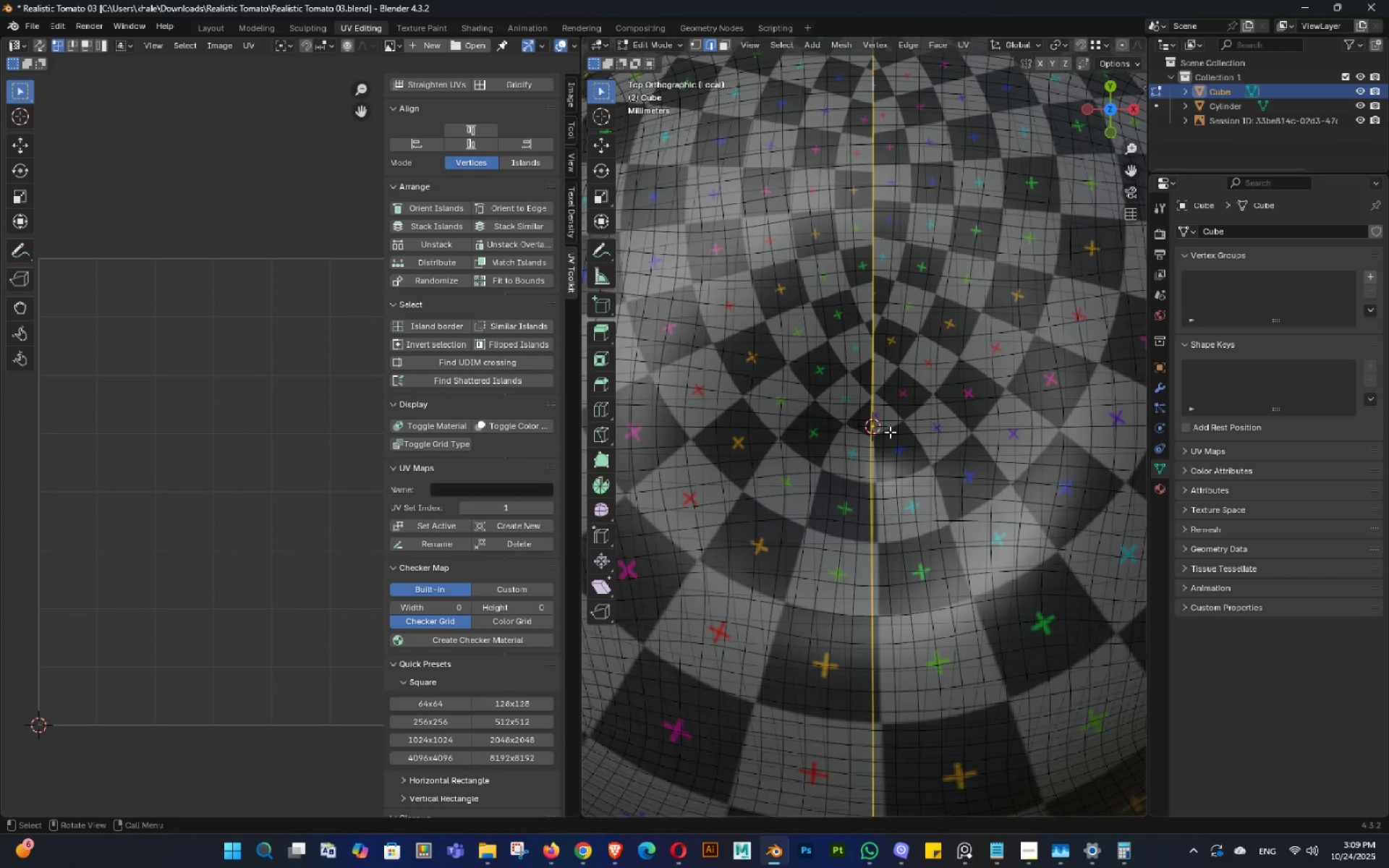 
key(Alt+AltLeft)
 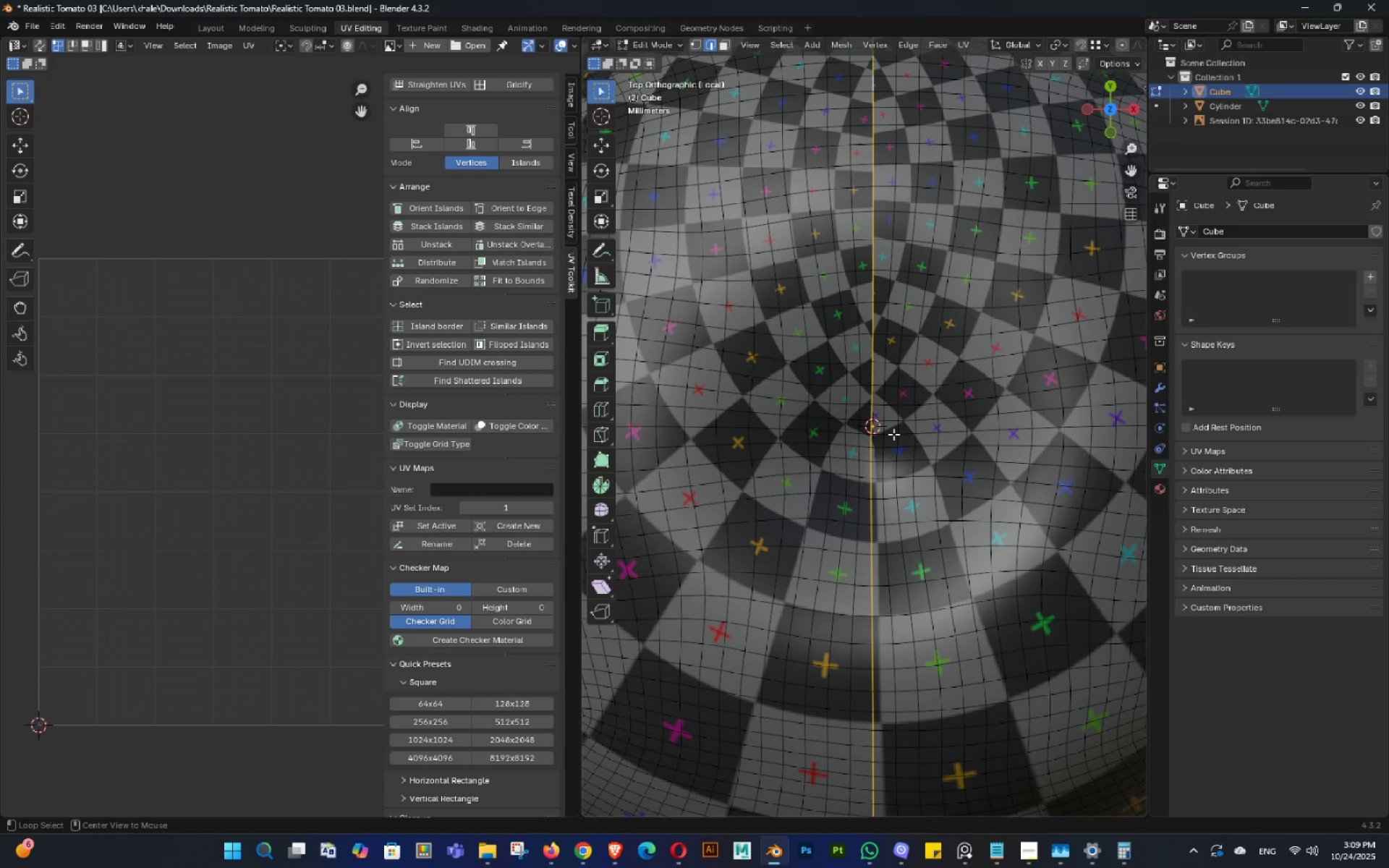 
key(Alt+Z)
 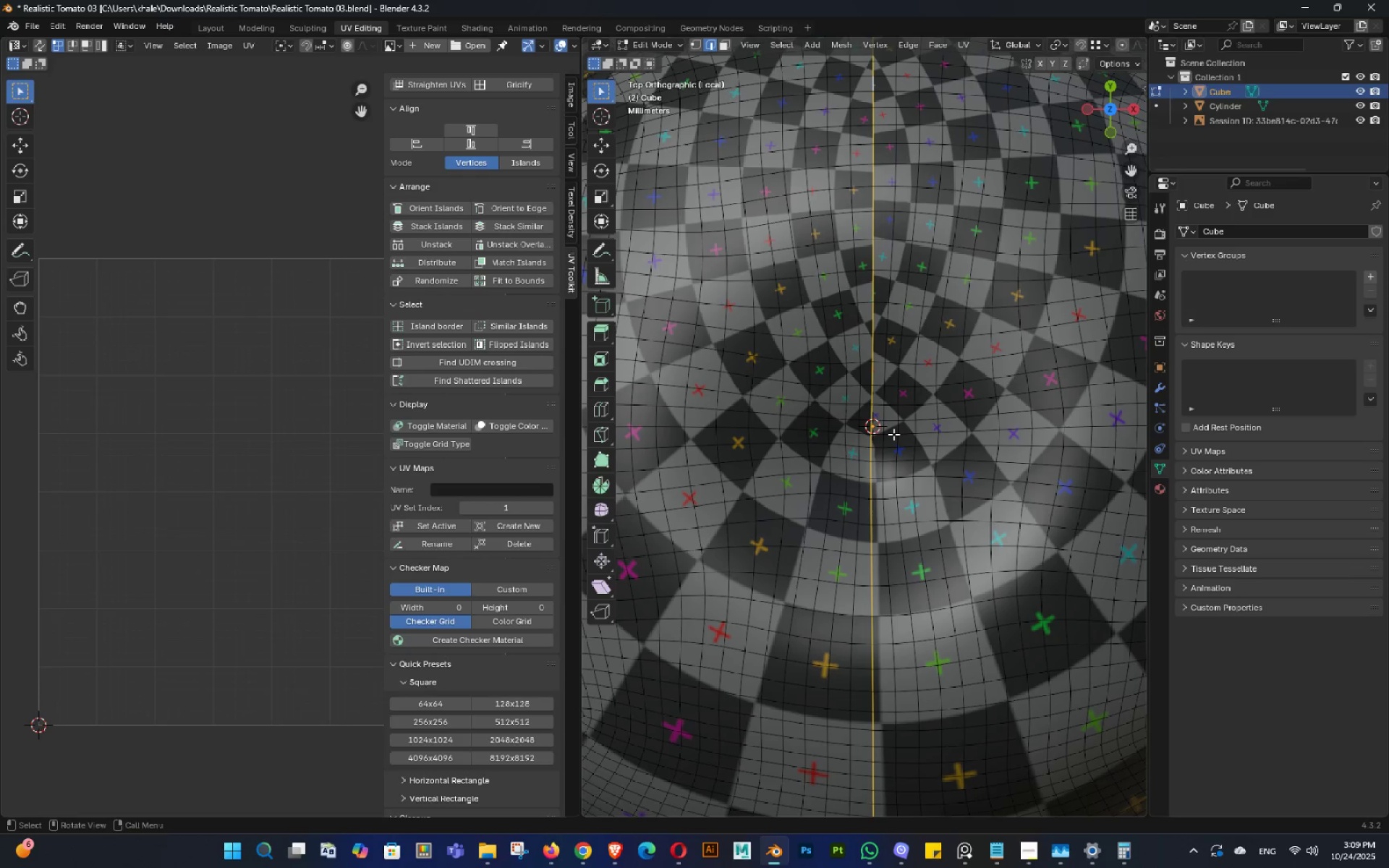 
hold_key(key=AltLeft, duration=0.73)
left_click([893, 434])
 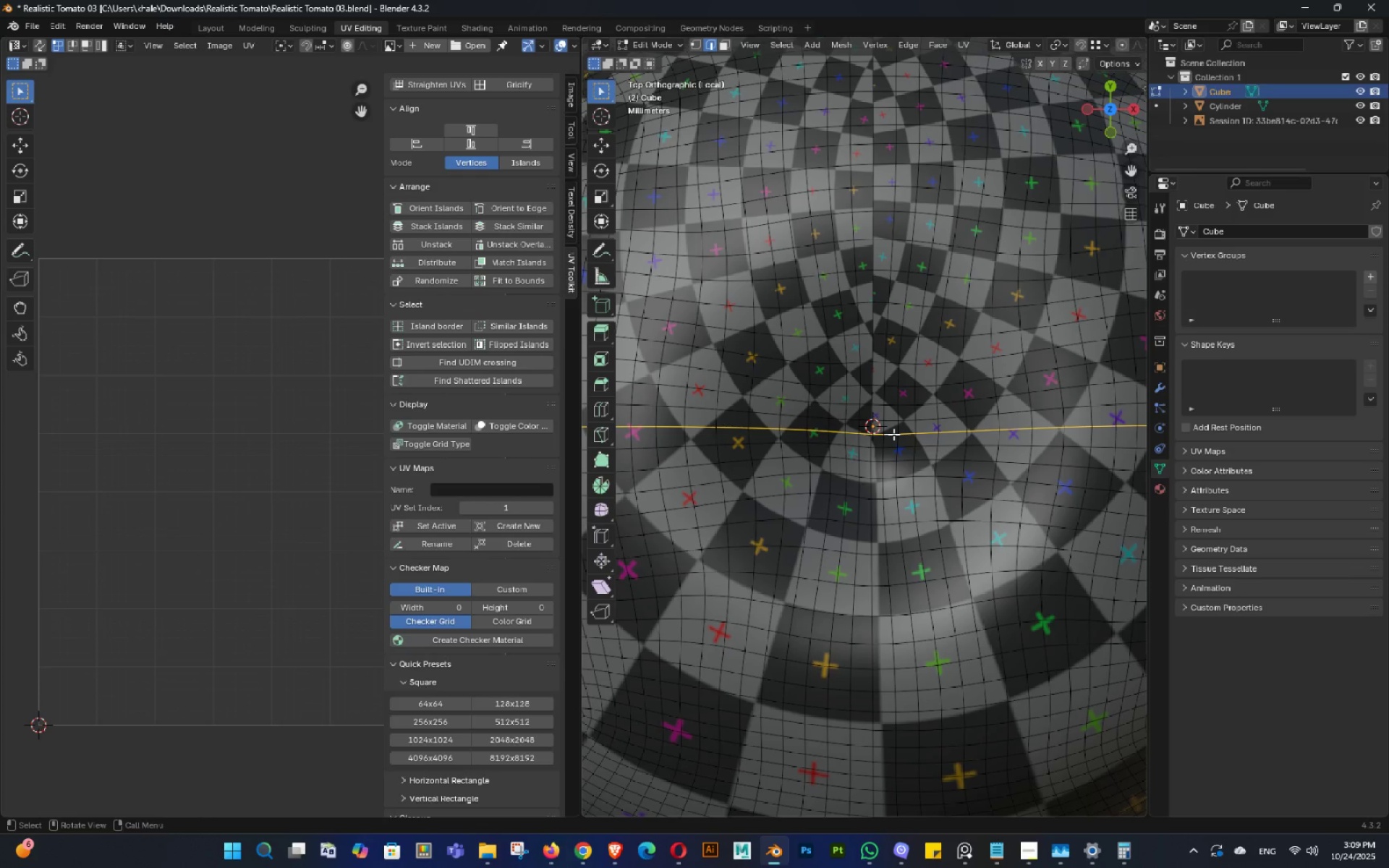 
scroll: coordinate [893, 434], scroll_direction: down, amount: 3.0
 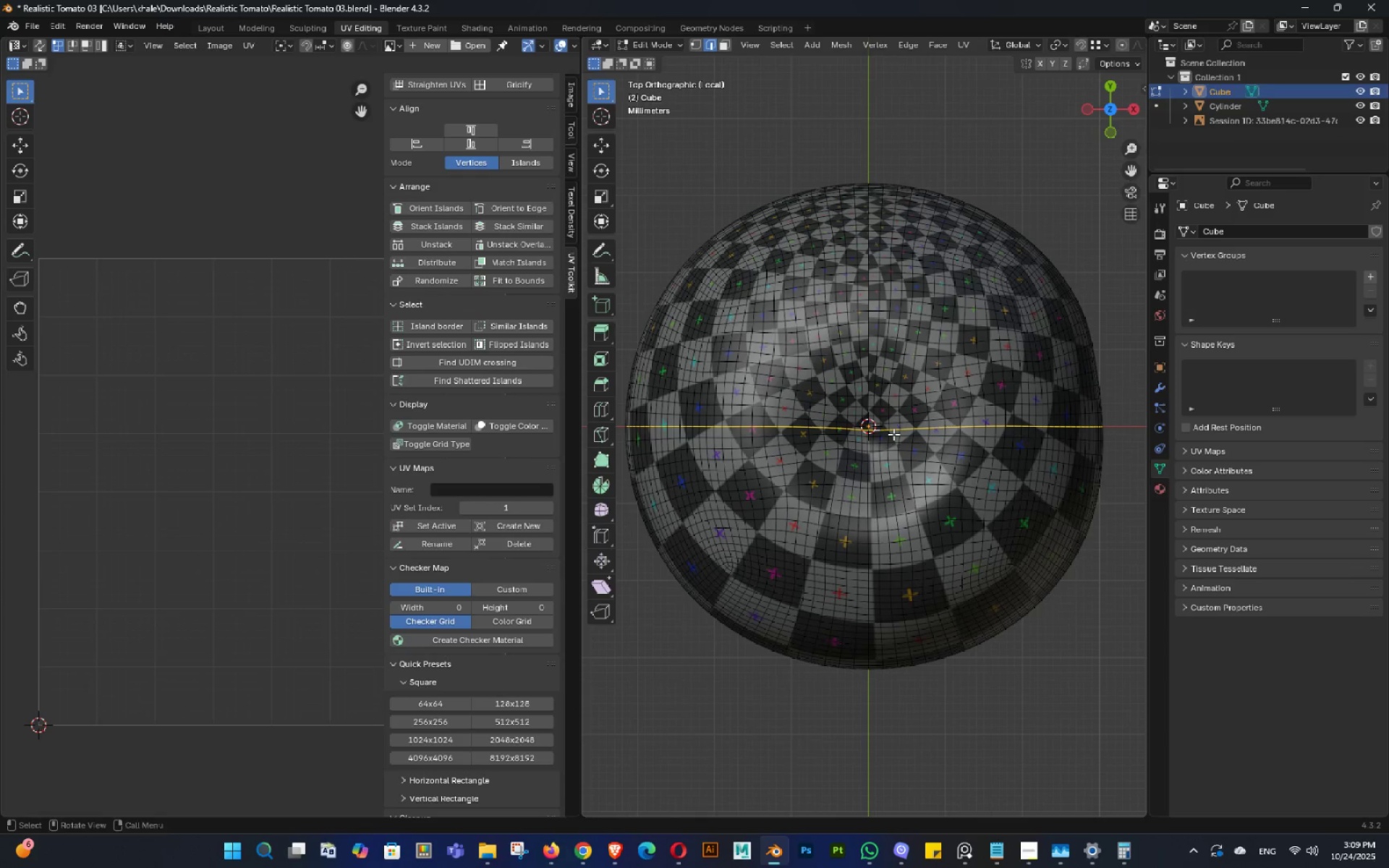 
hold_key(key=ControlLeft, duration=0.7)
 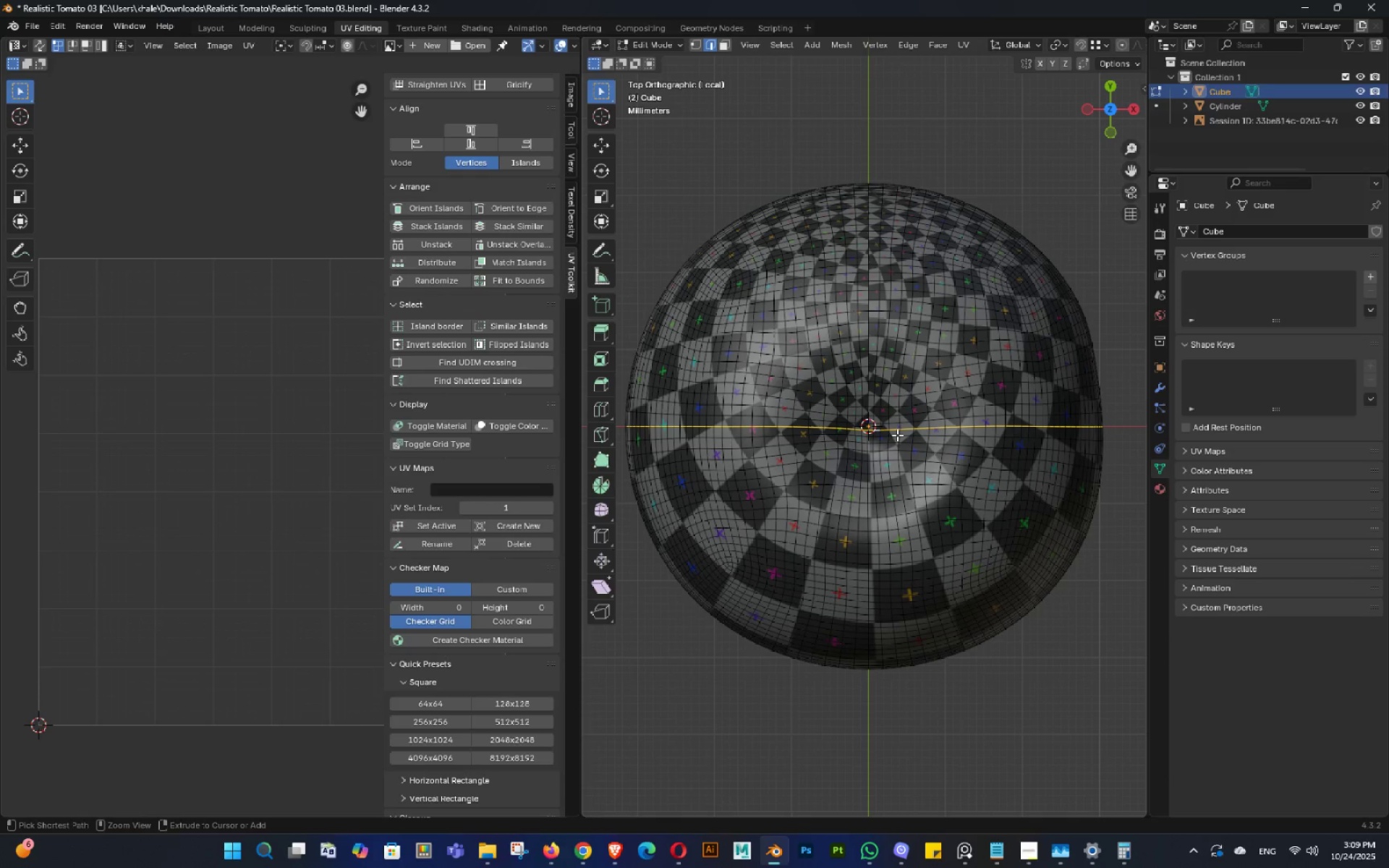 
key(Control+E)
 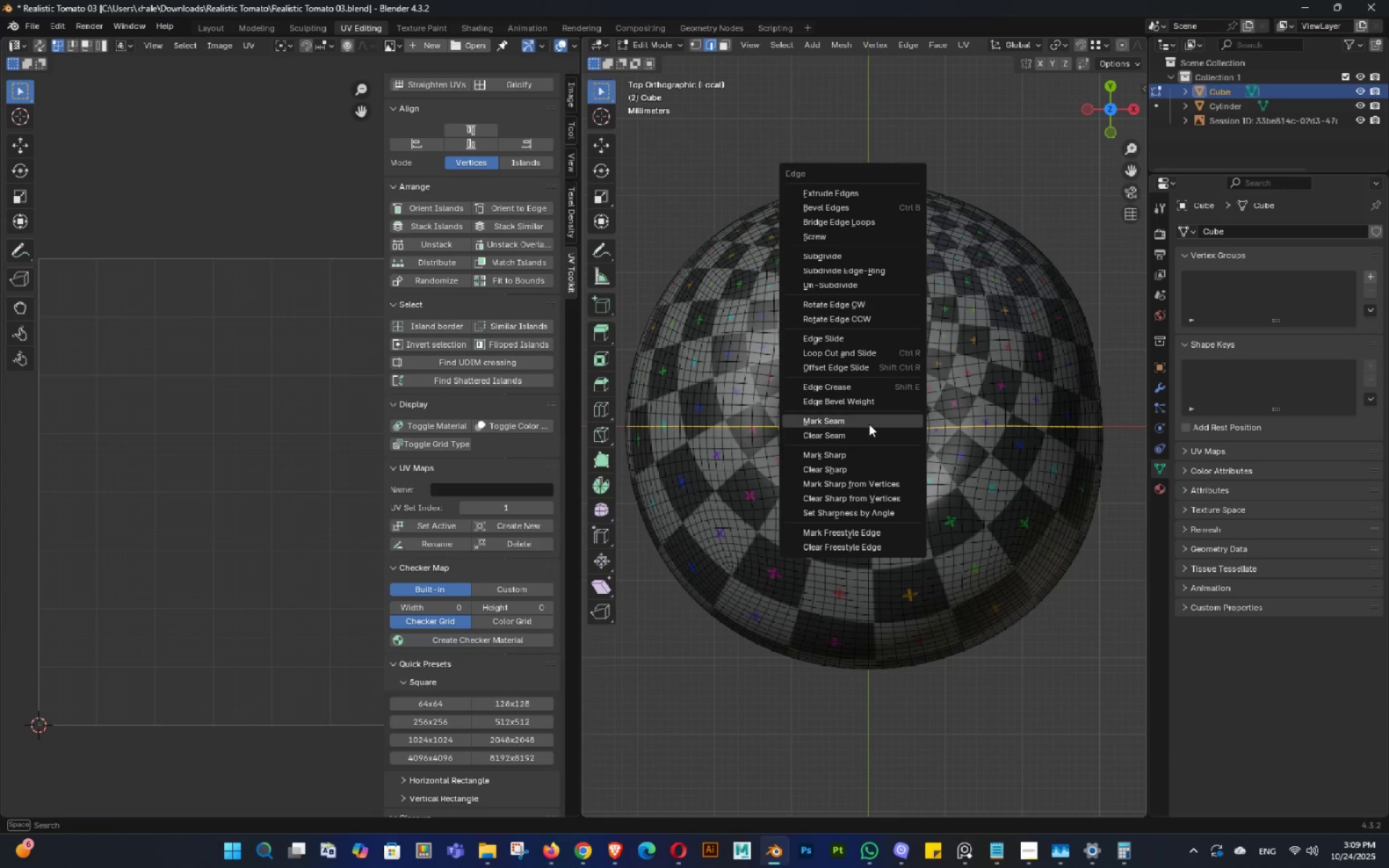 
left_click([865, 420])
 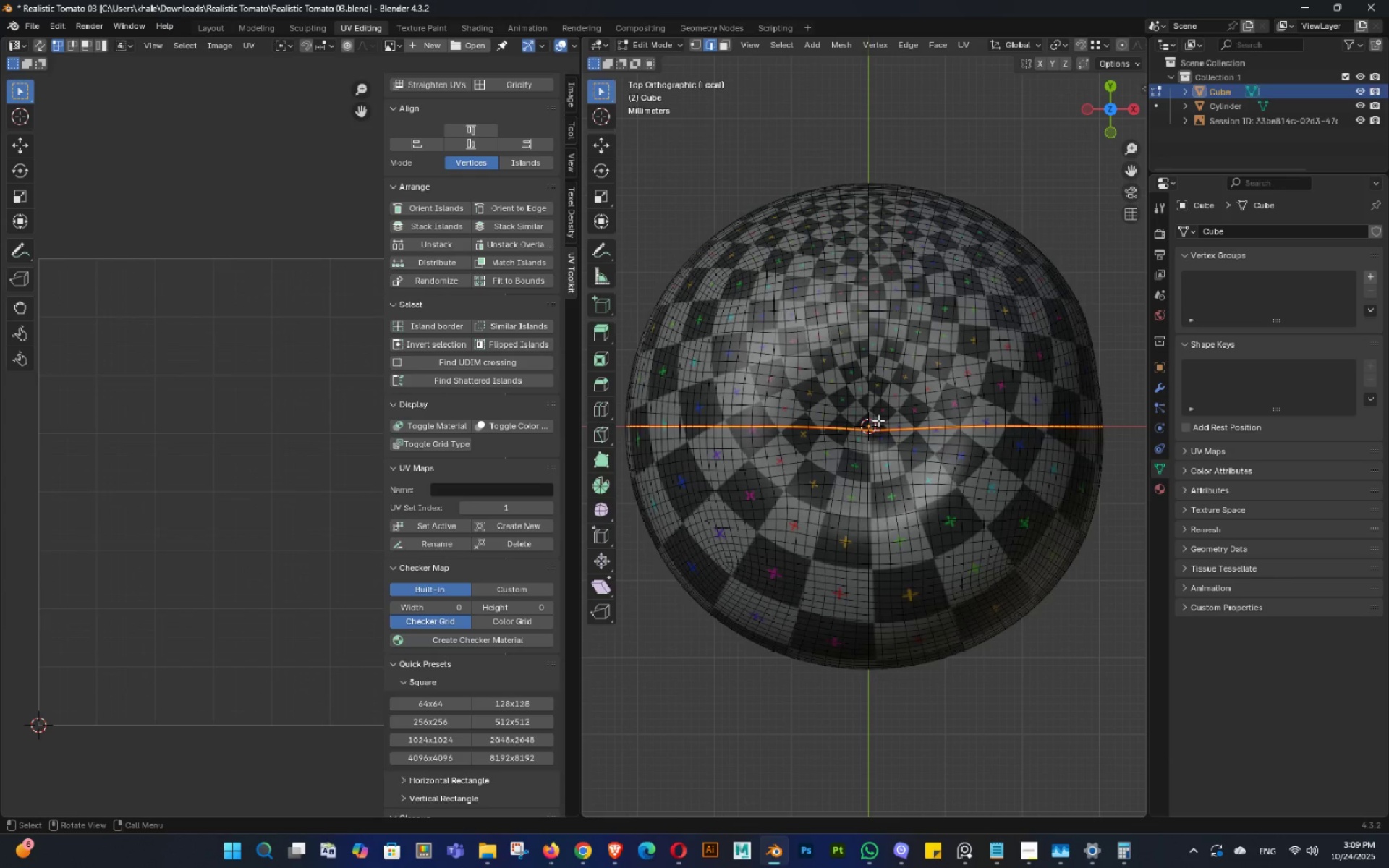 
key(A)
 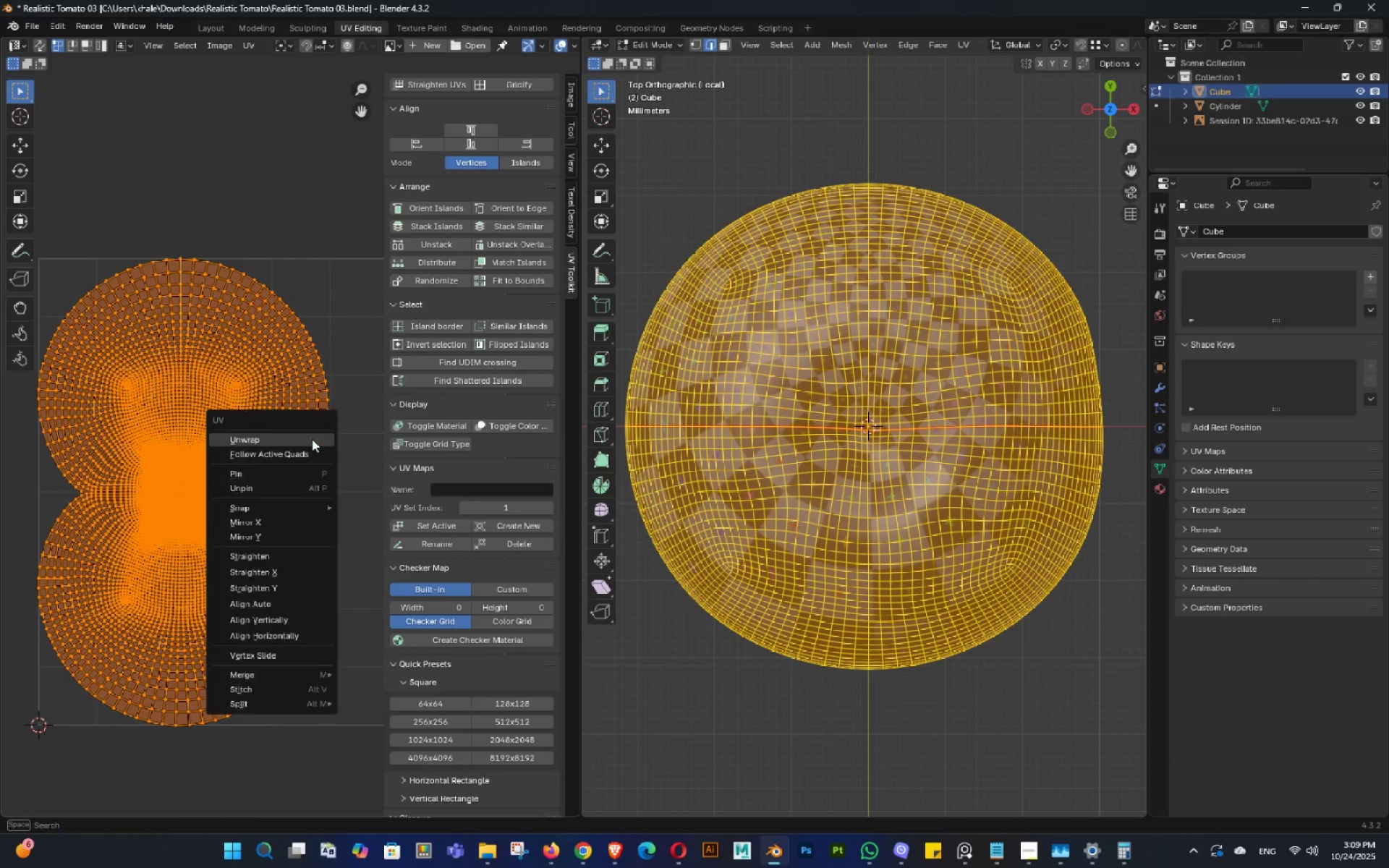 
right_click([312, 439])
 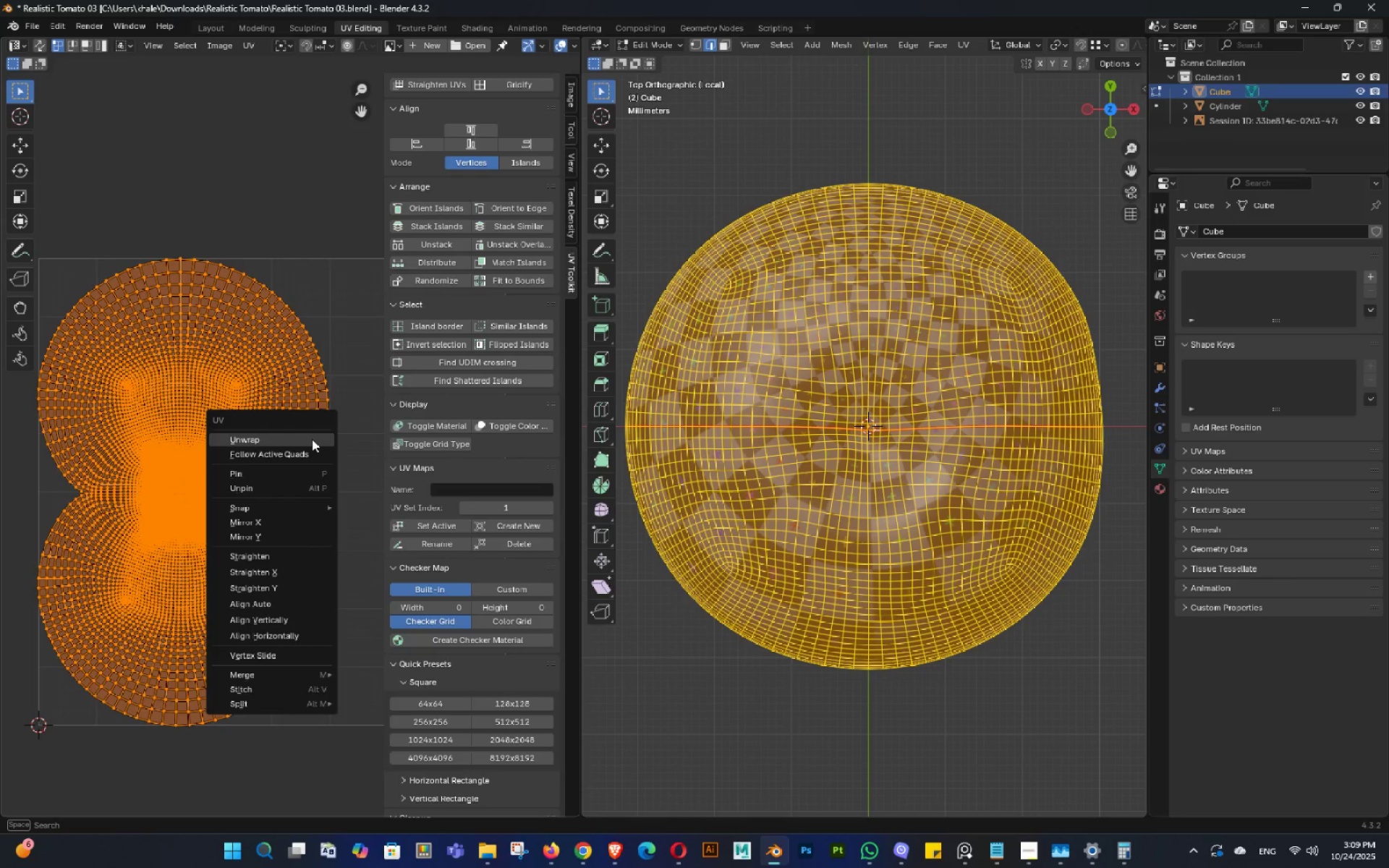 
left_click([312, 439])
 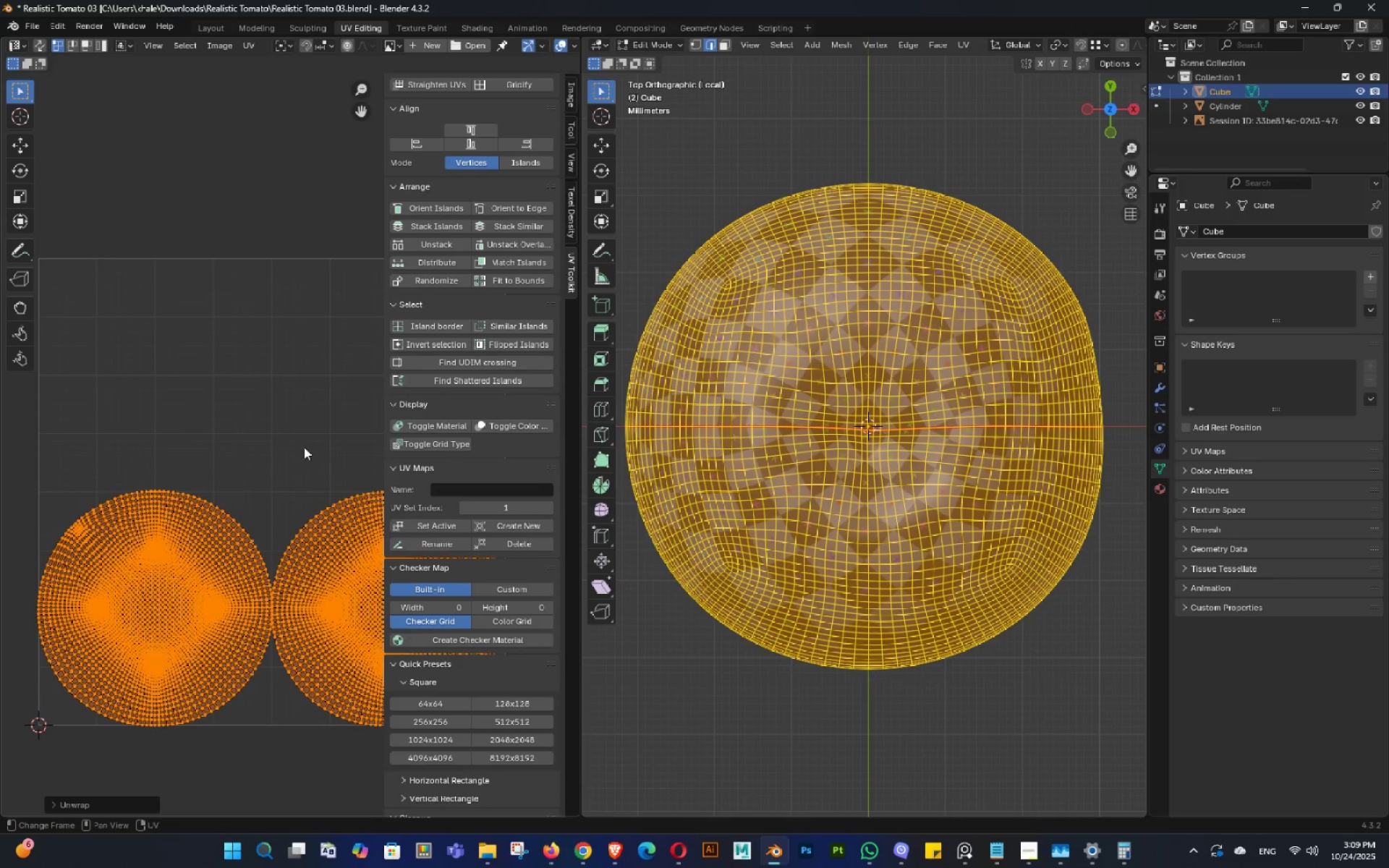 
scroll: coordinate [936, 304], scroll_direction: down, amount: 3.0
 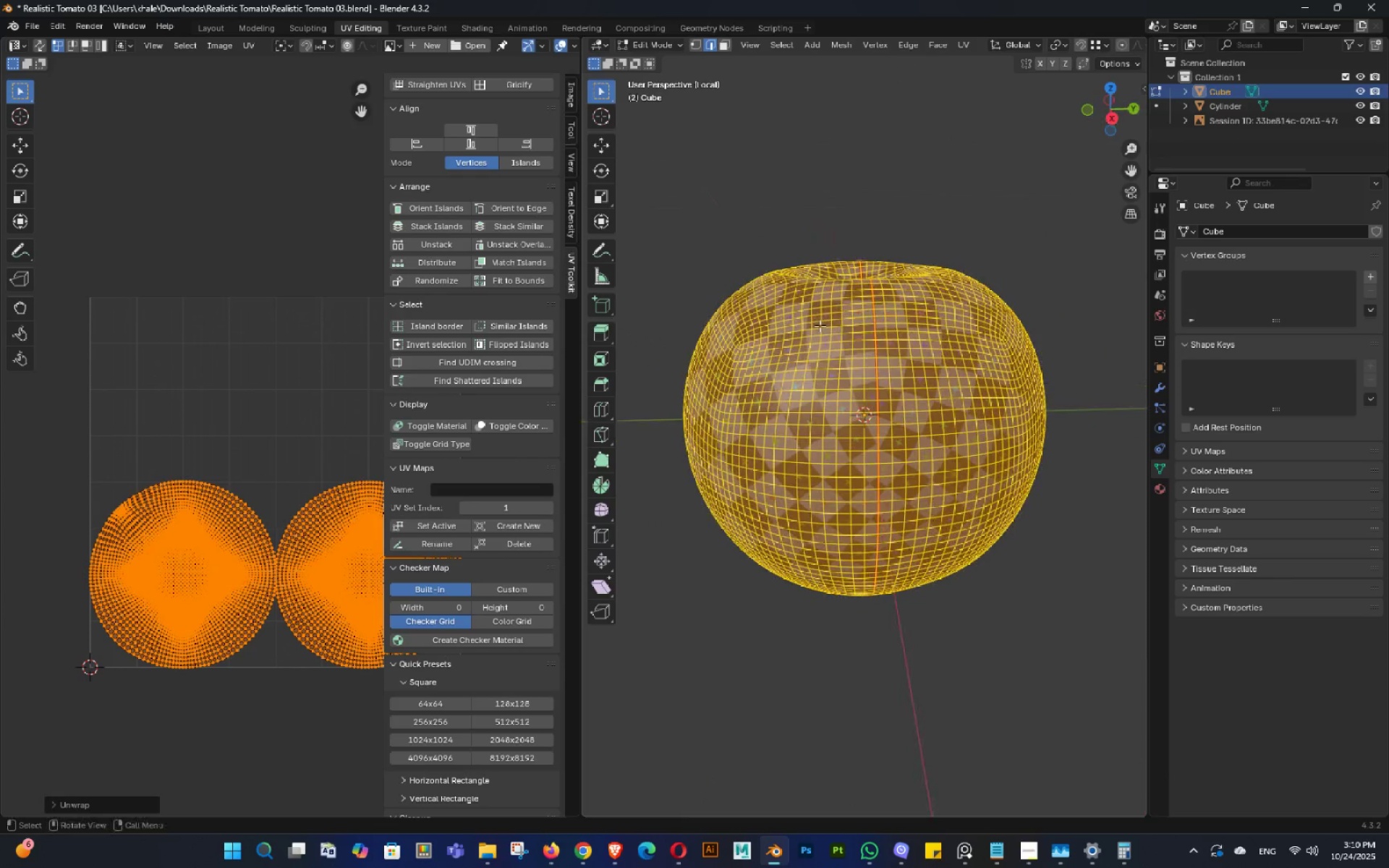 
key(Control+ControlLeft)
 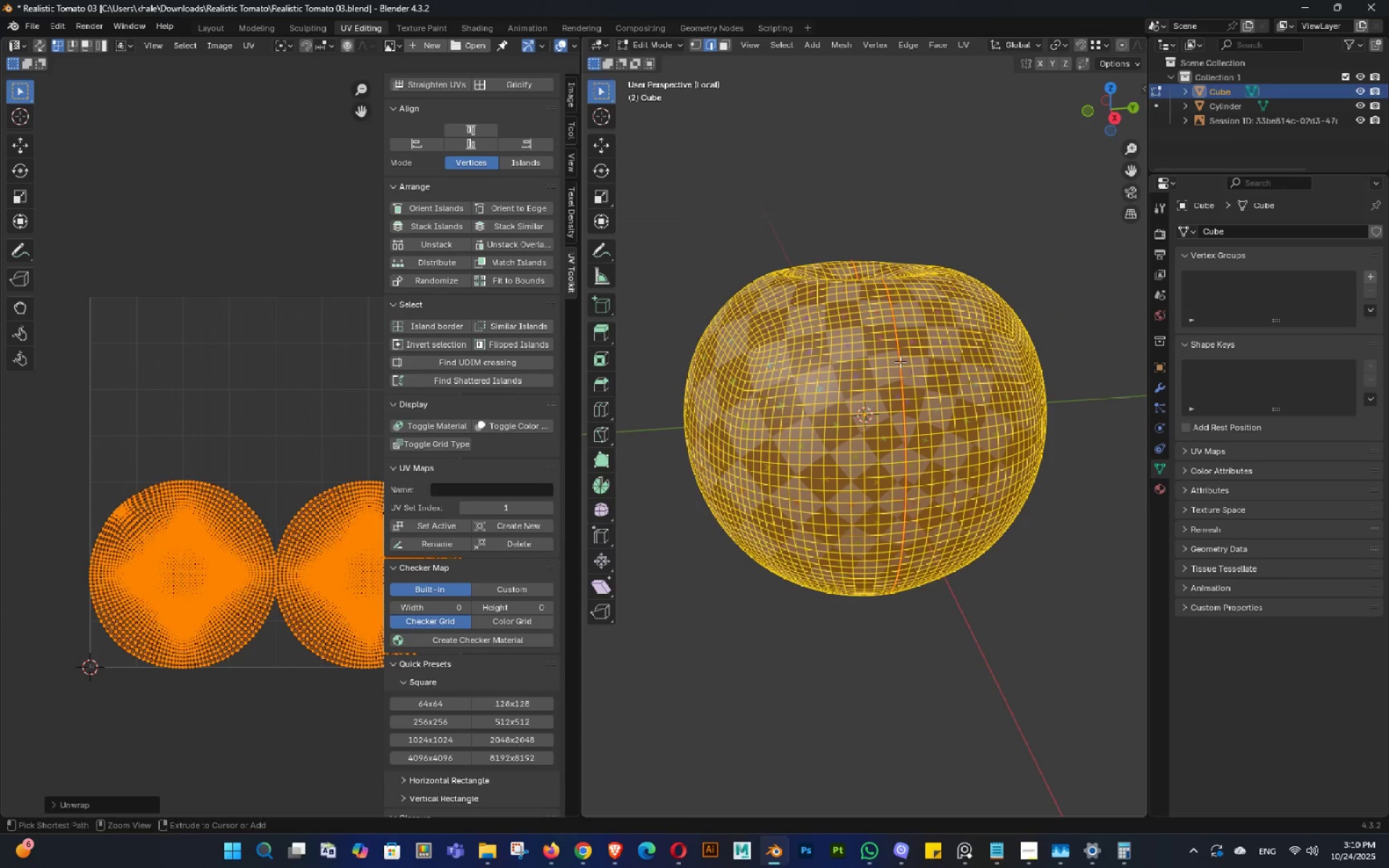 
key(Control+S)
 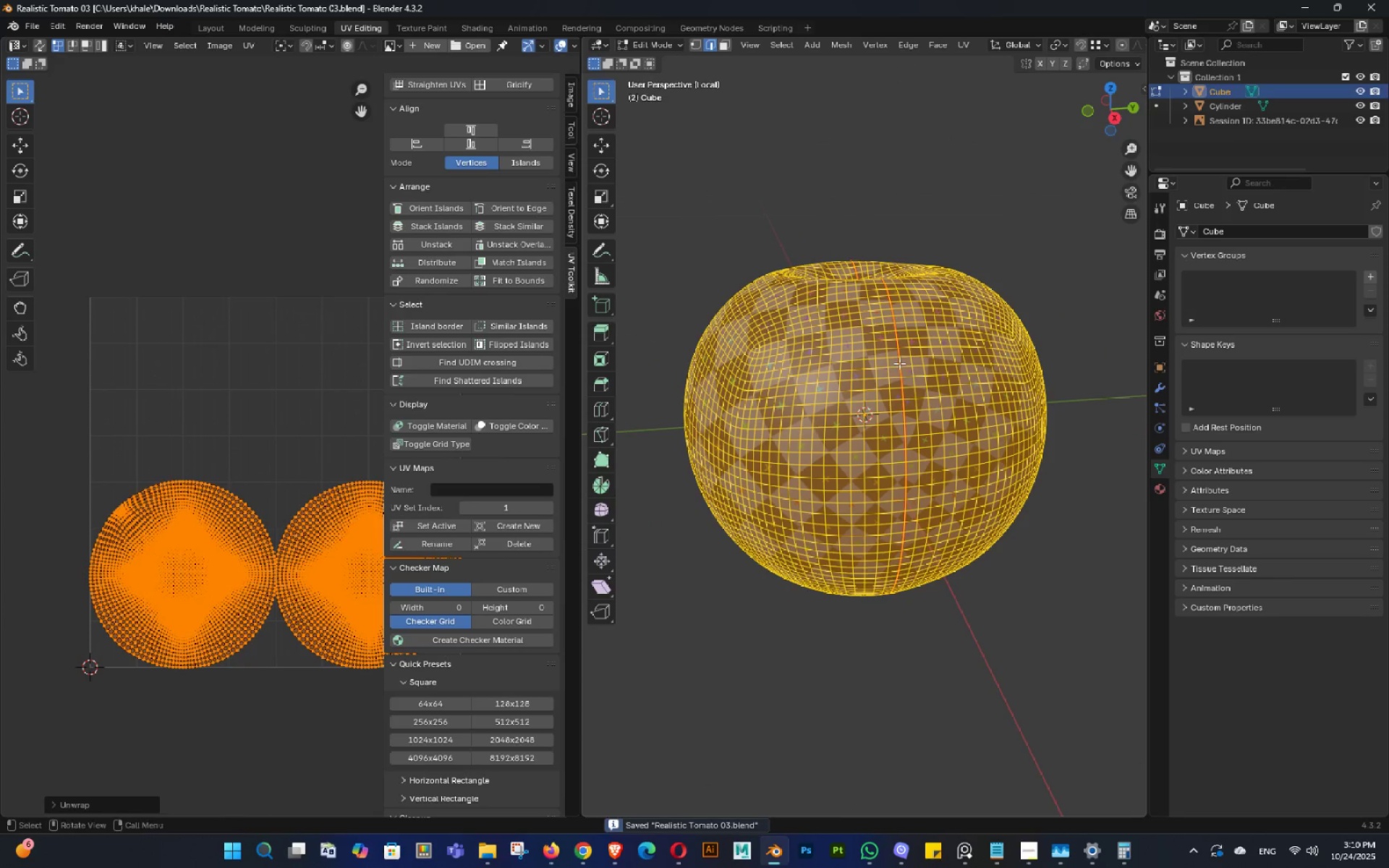 
hold_key(key=Tab, duration=0.31)
 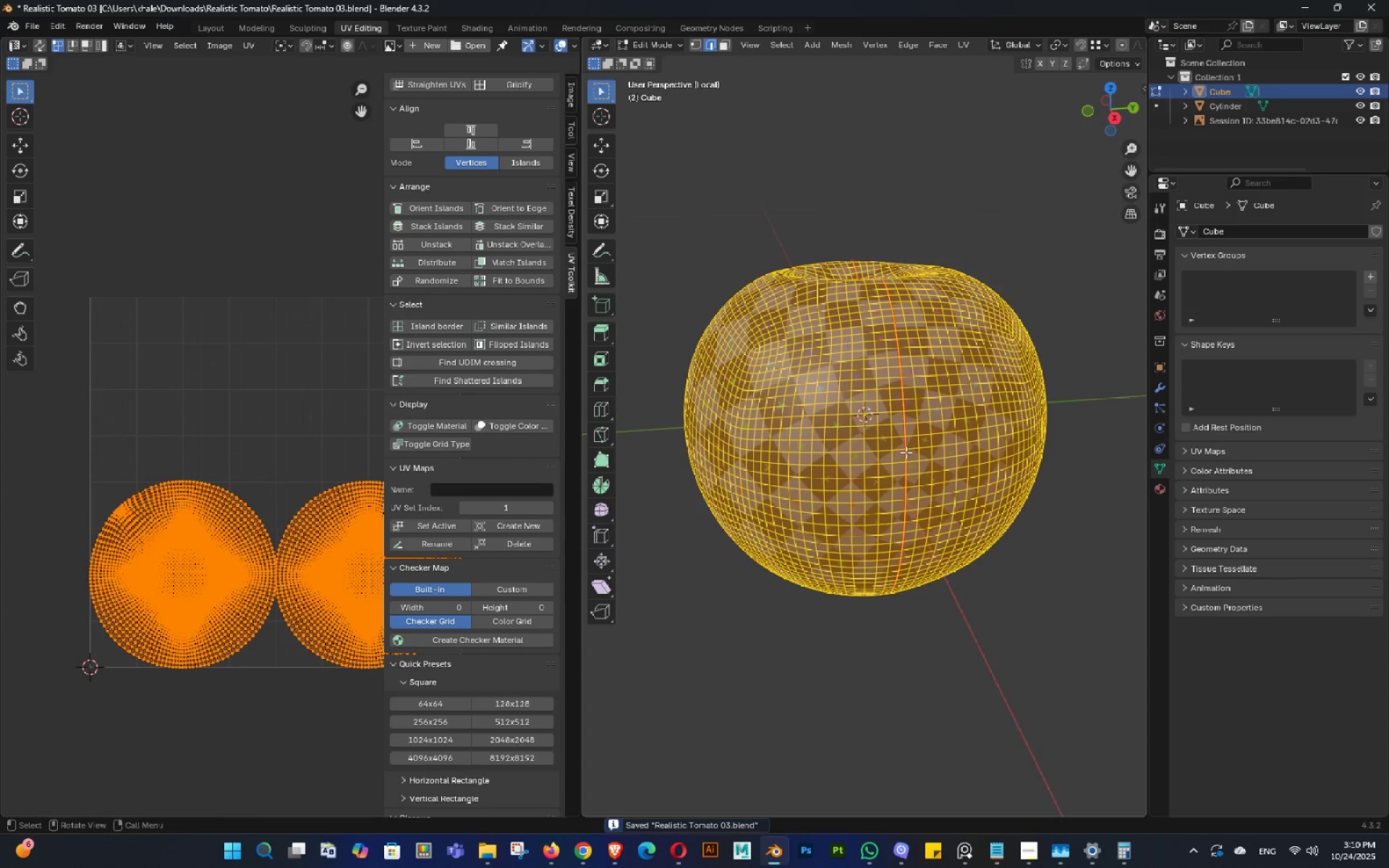 
key(Backquote)
 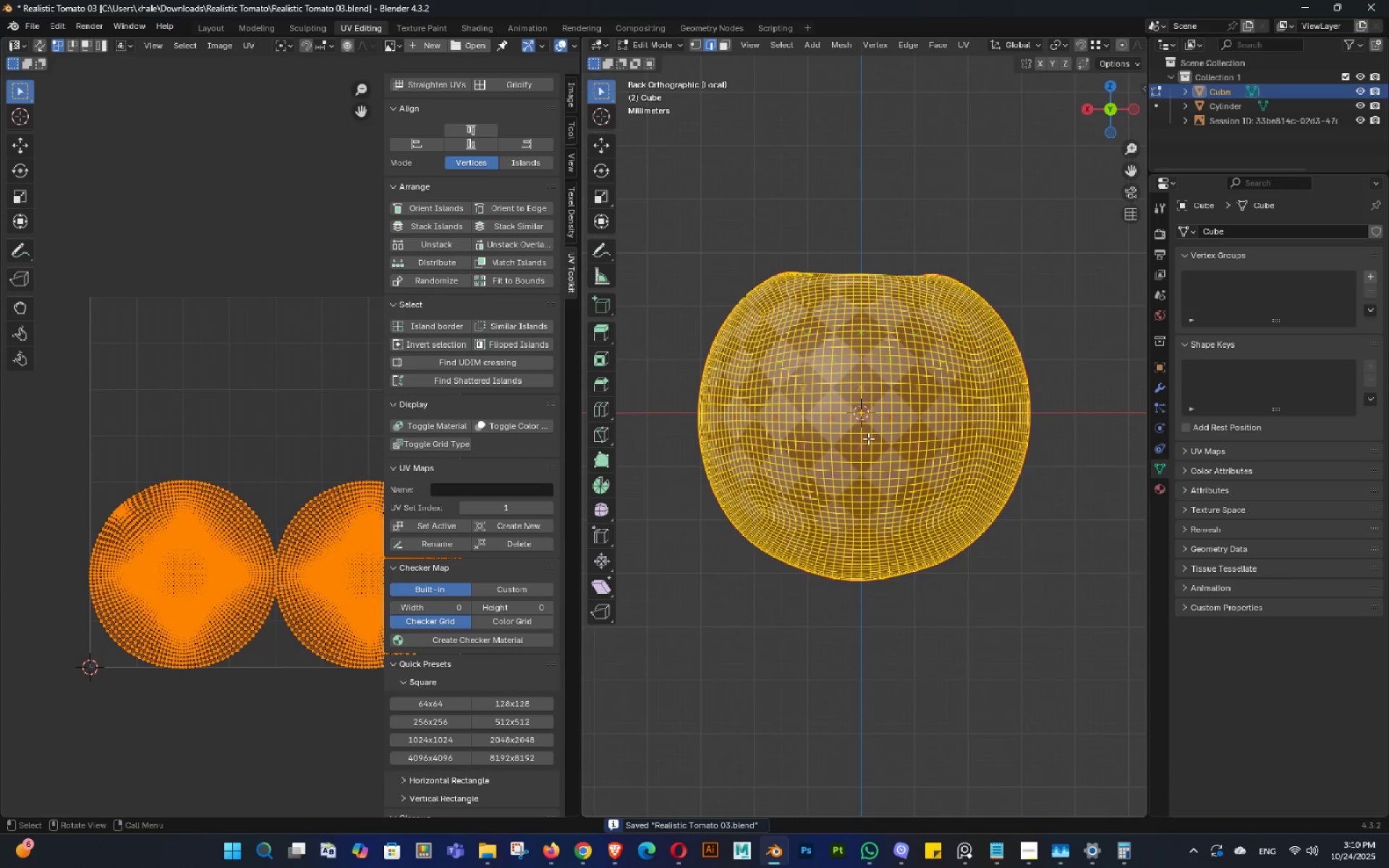 
scroll: coordinate [873, 440], scroll_direction: up, amount: 1.0
 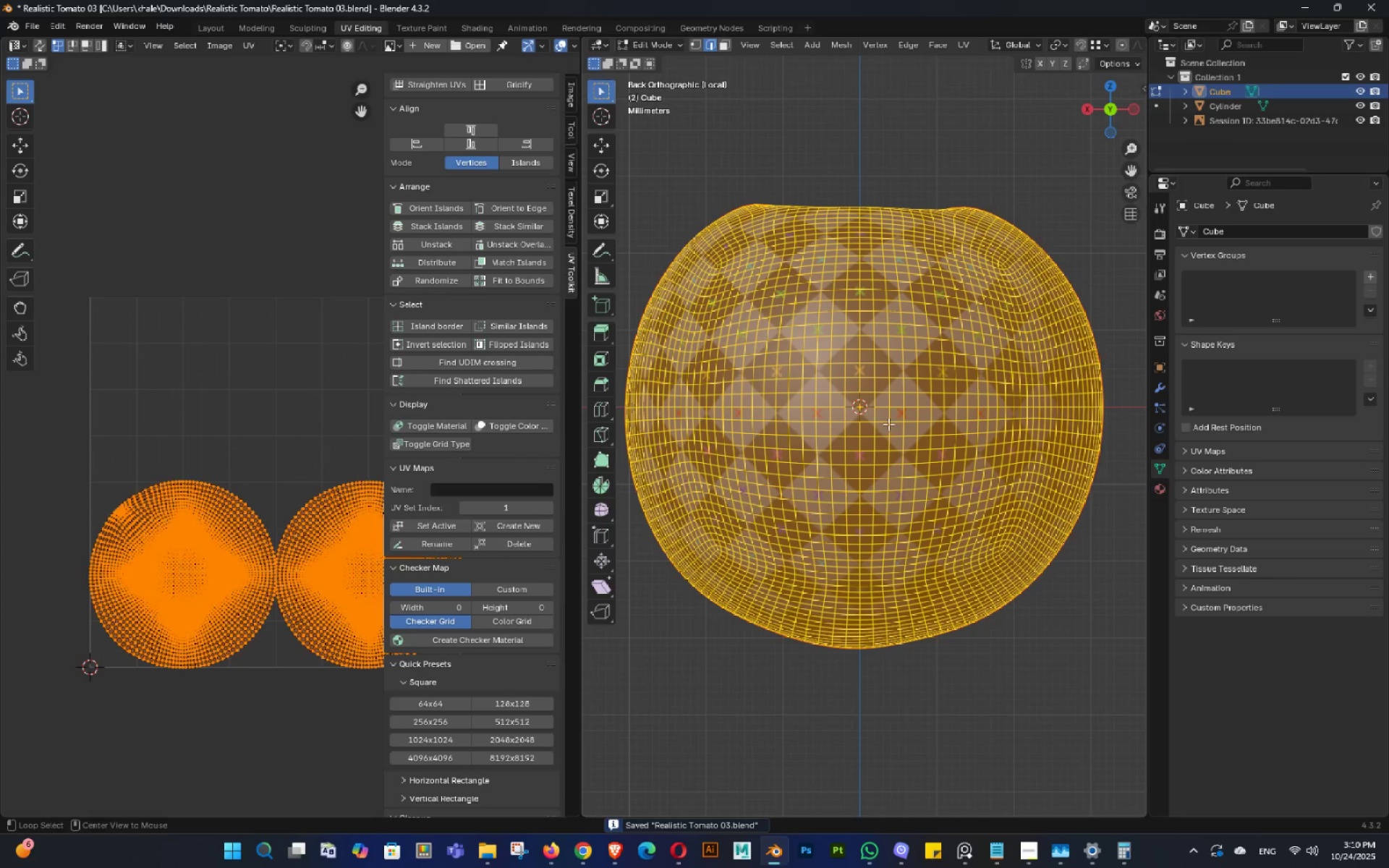 
hold_key(key=AltLeft, duration=1.54)
left_click([890, 420])
 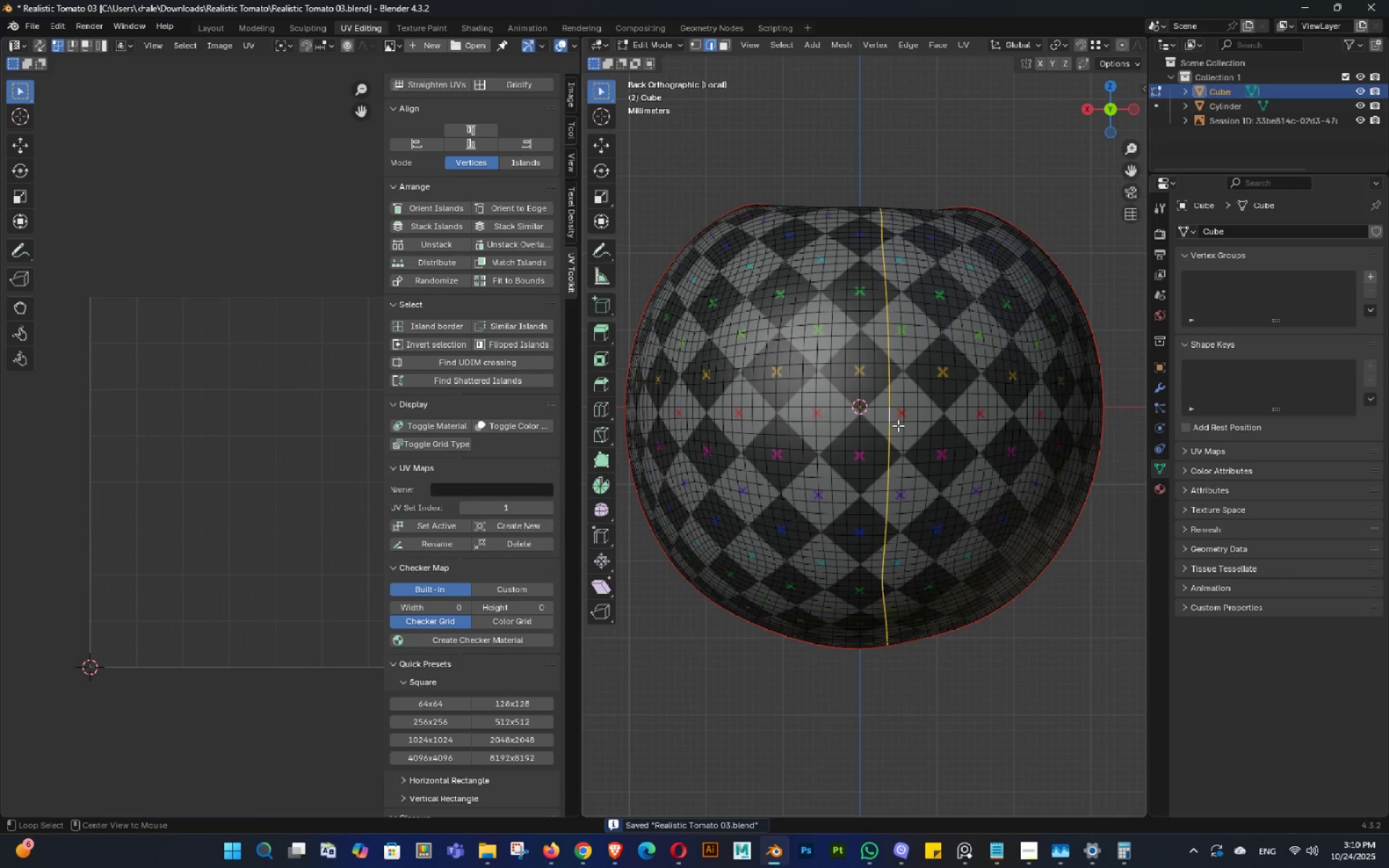 
left_click([898, 425])
 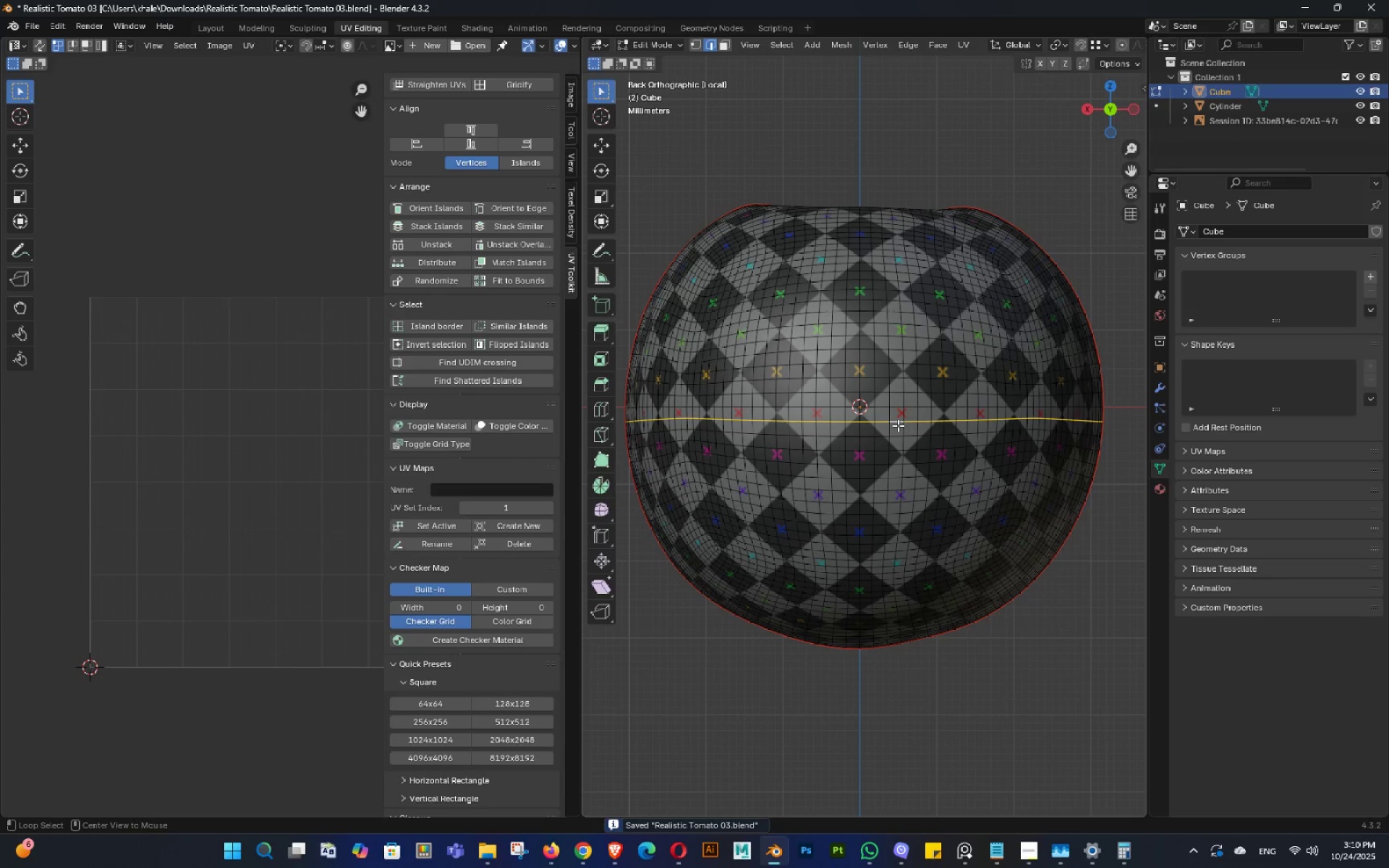 
key(Alt+AltLeft)
 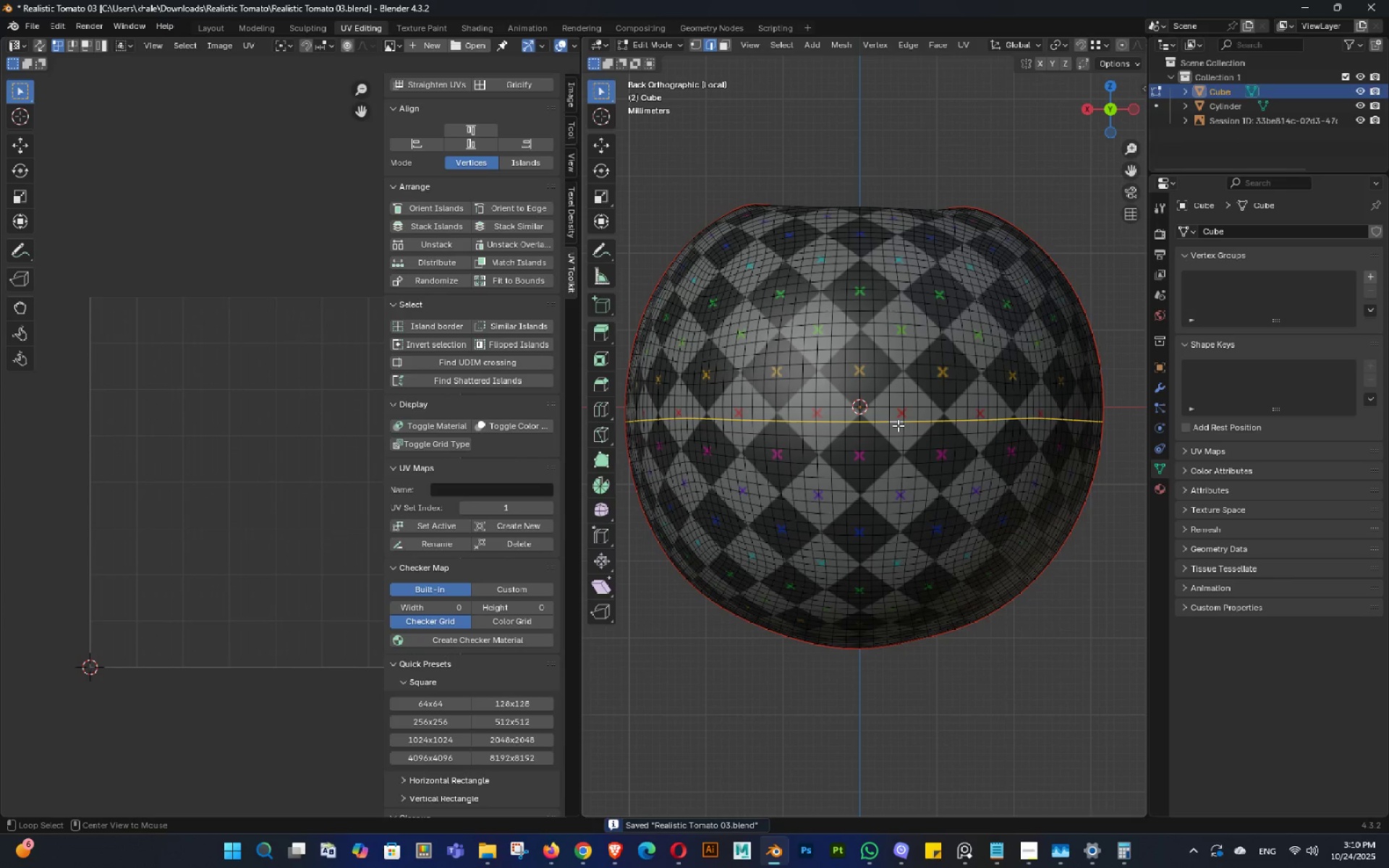 
key(Alt+AltLeft)
 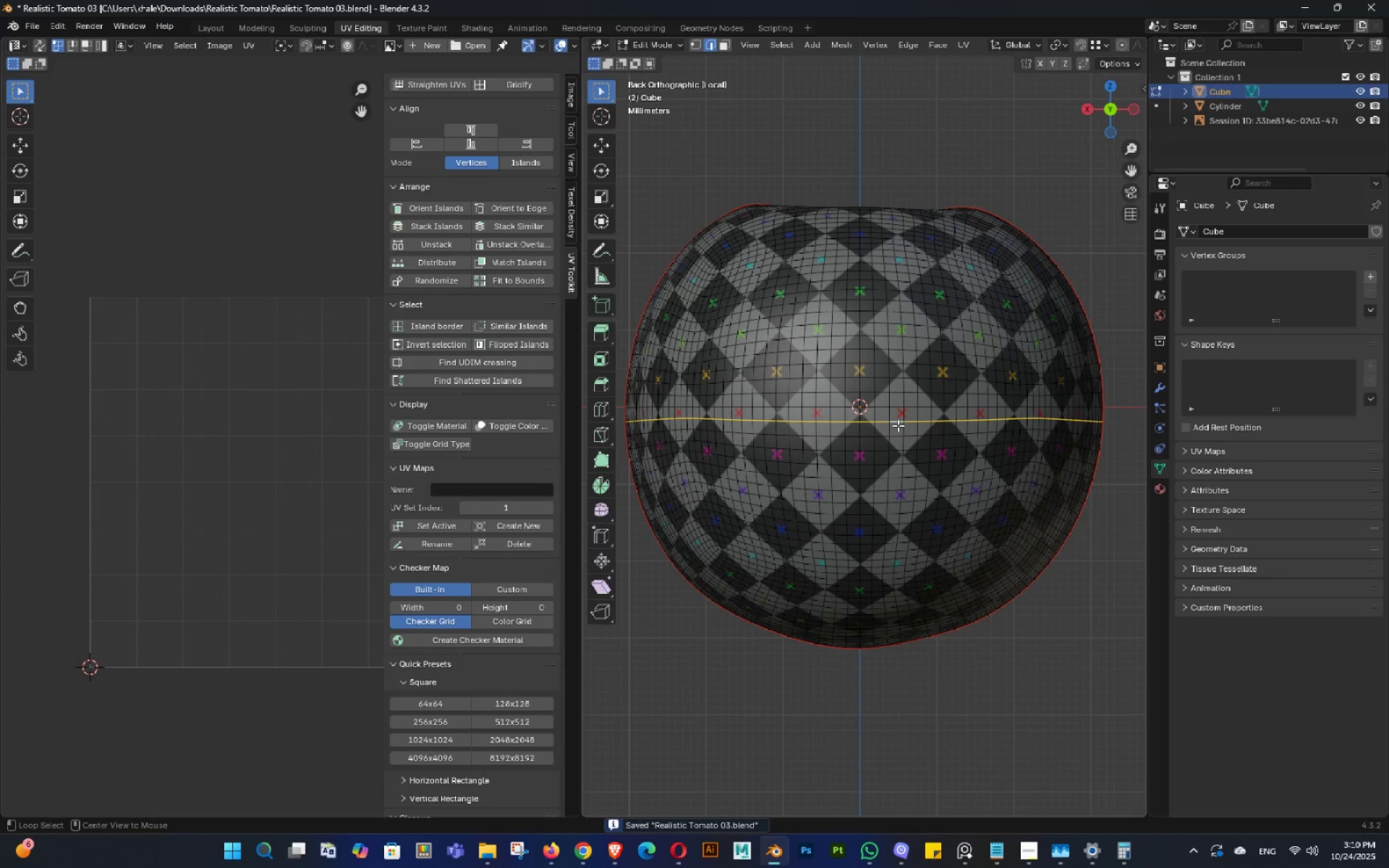 
key(Alt+AltLeft)
 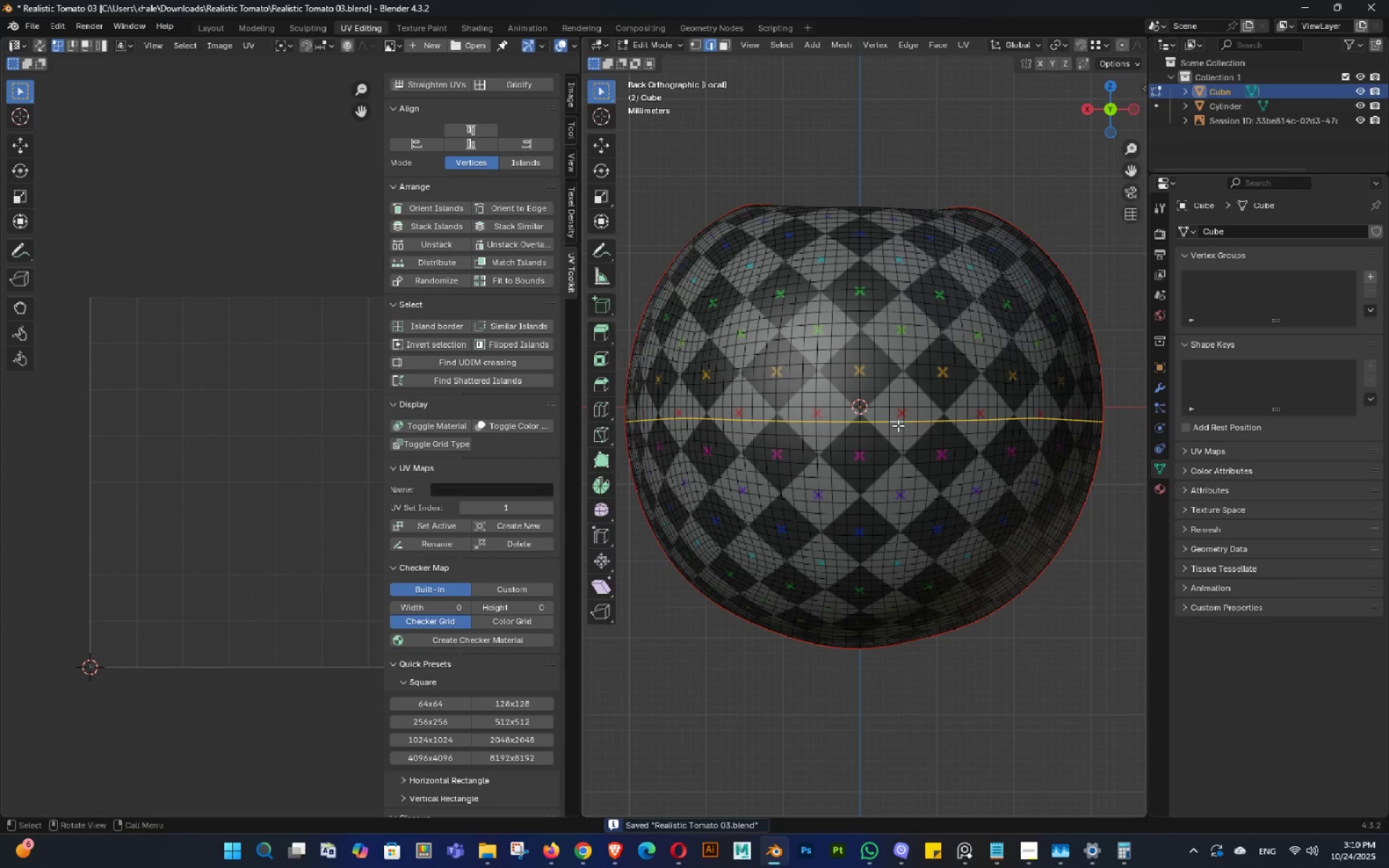 
key(Alt+AltLeft)
 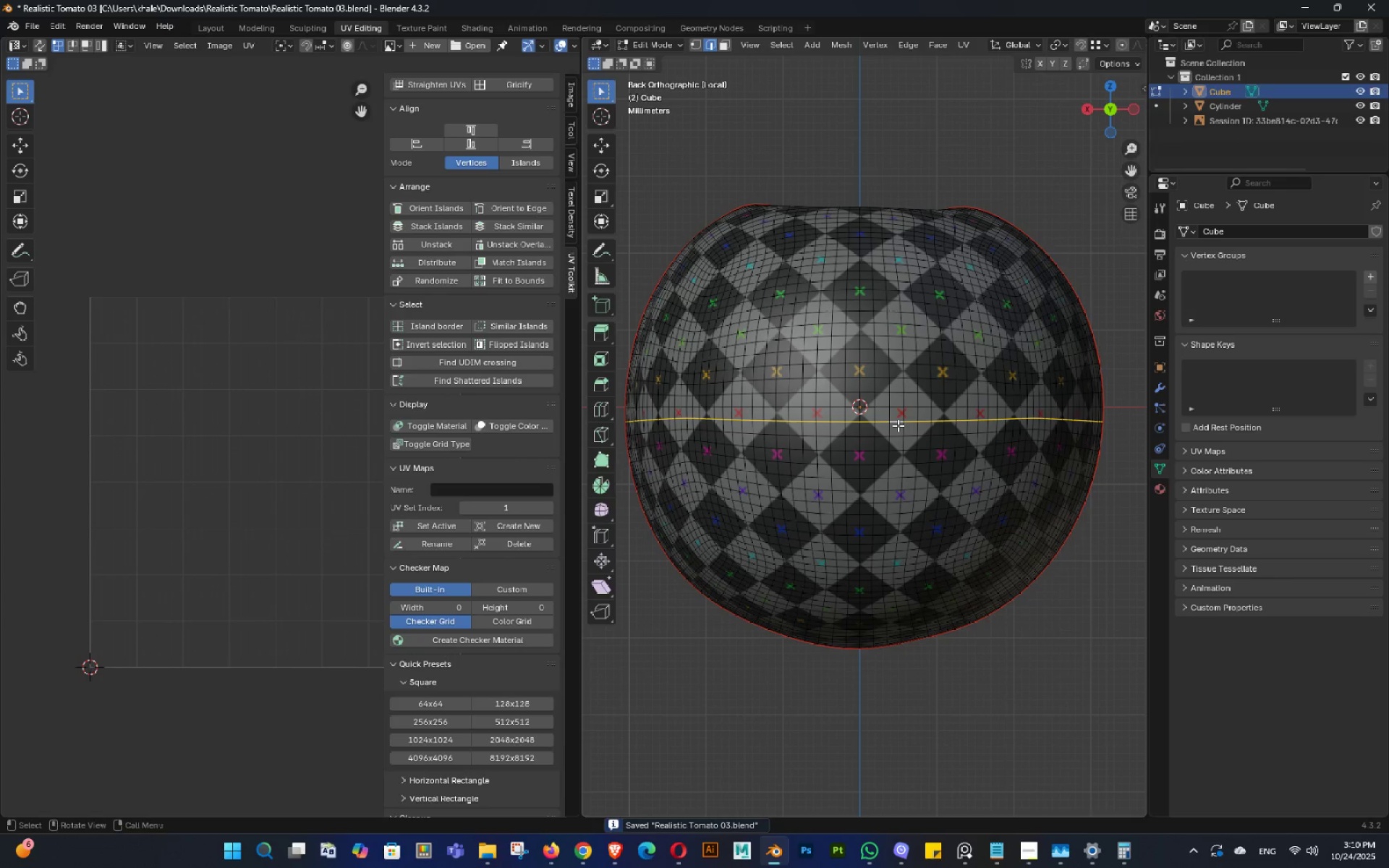 
key(Alt+AltLeft)
 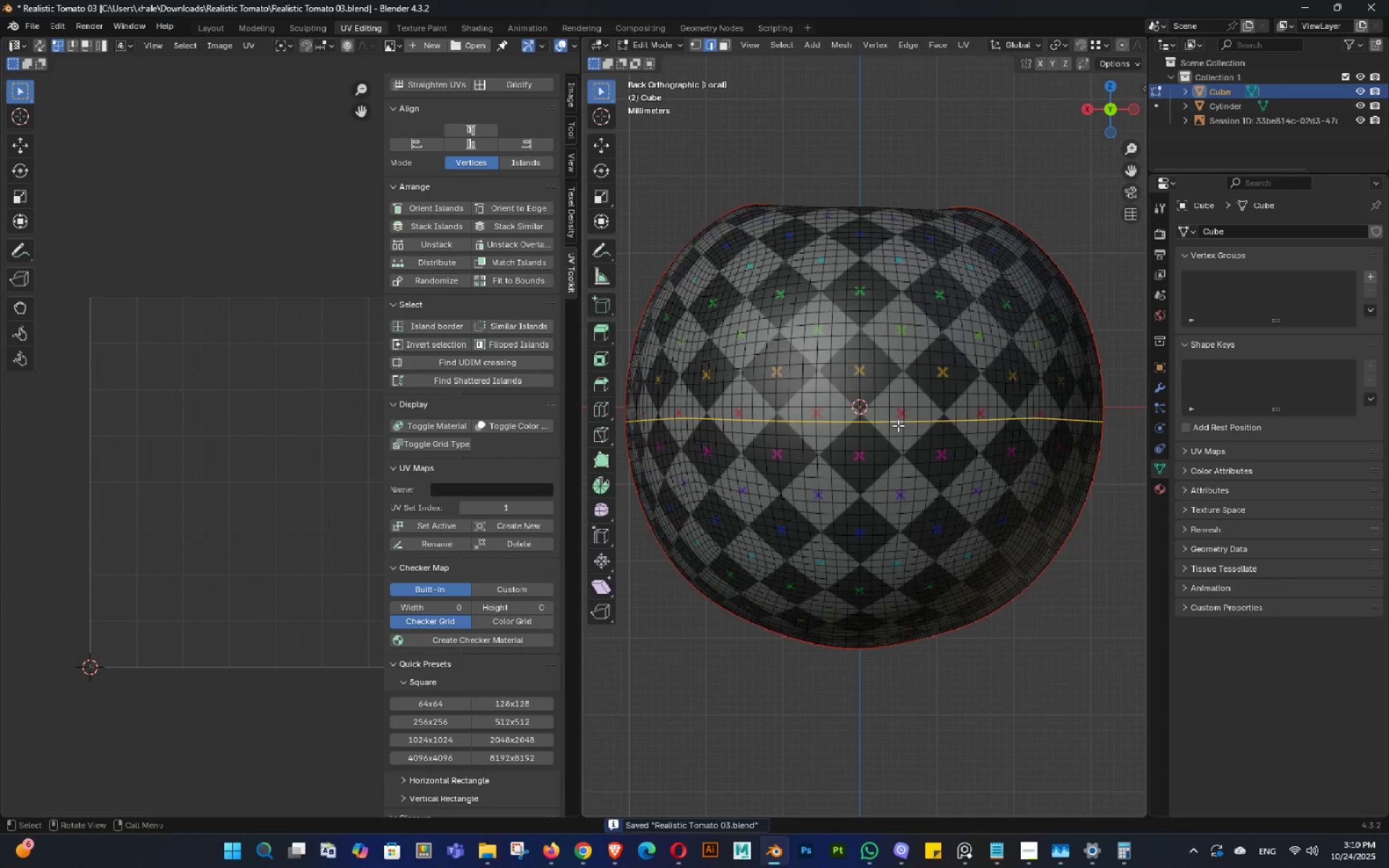 
key(Alt+AltLeft)
 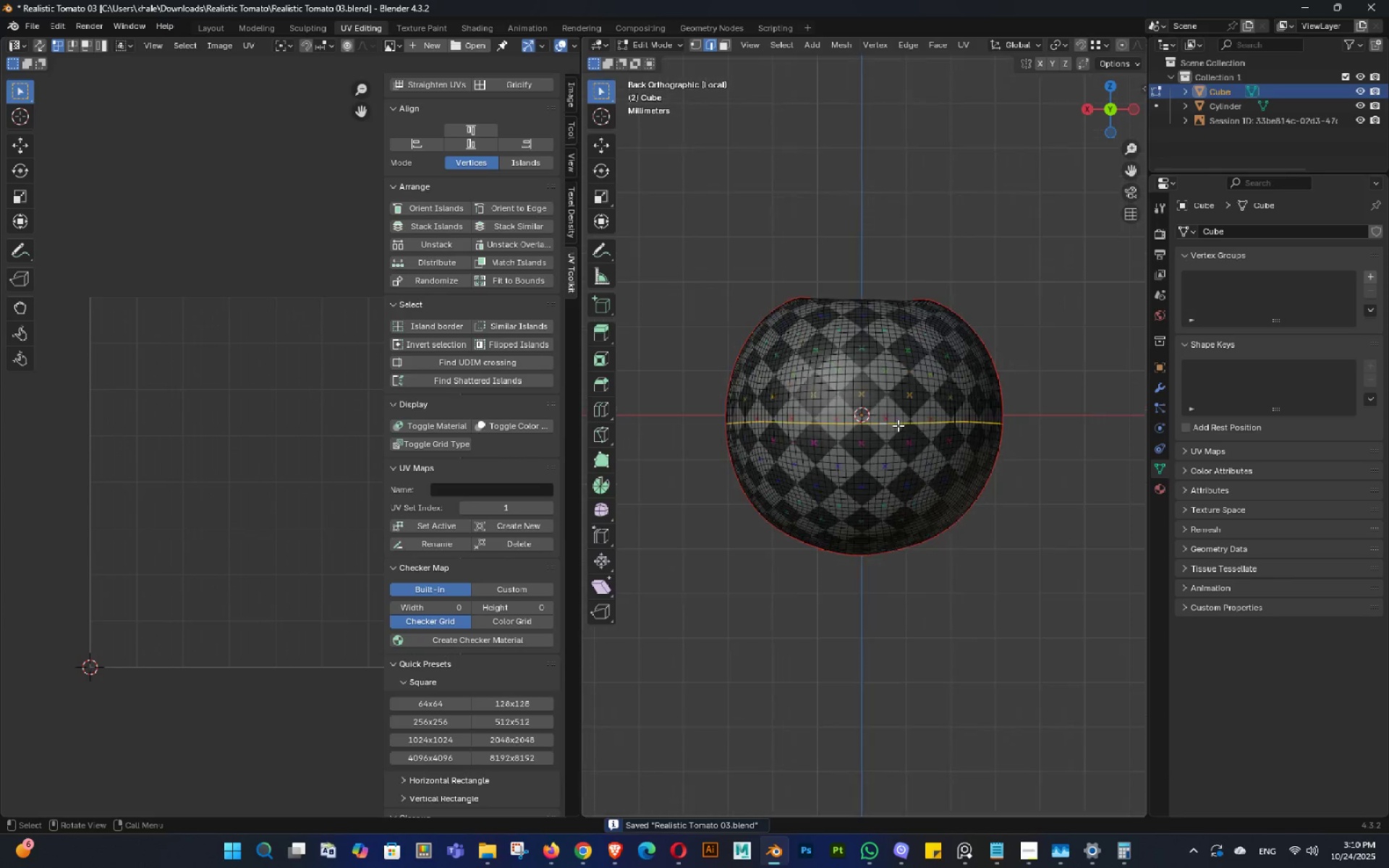 
scroll: coordinate [898, 425], scroll_direction: down, amount: 3.0
 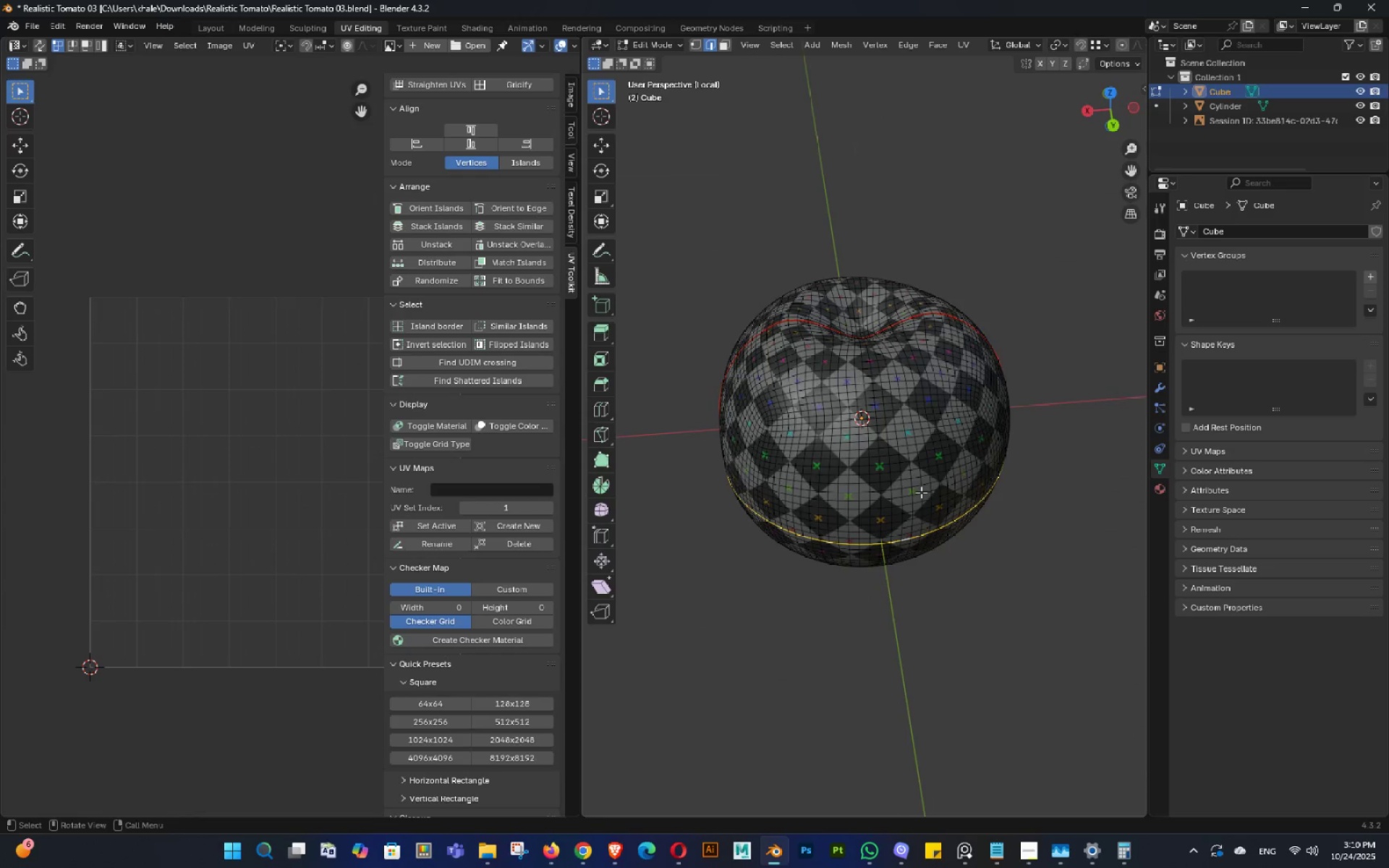 
key(Control+ControlLeft)
 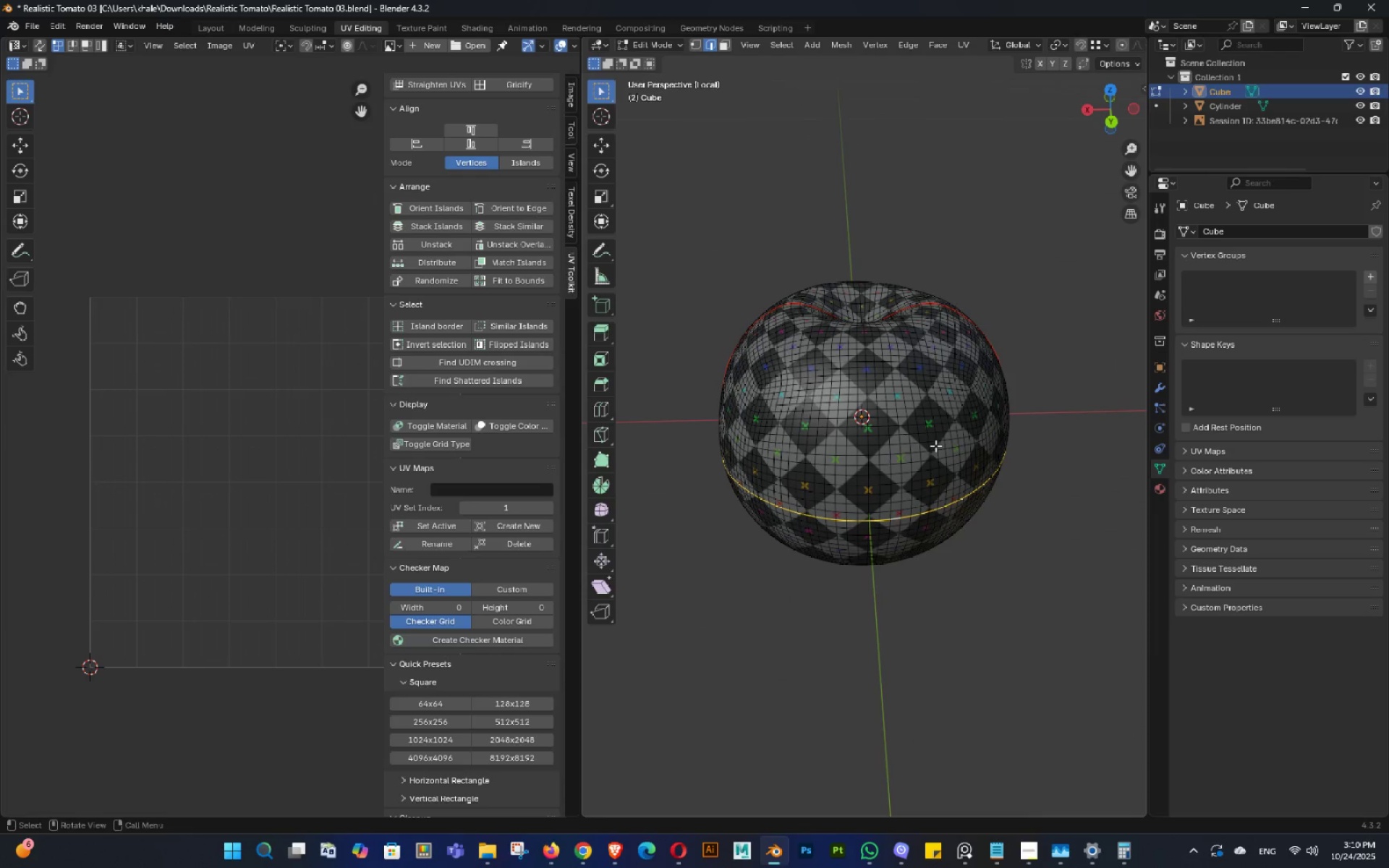 
key(Control+S)
 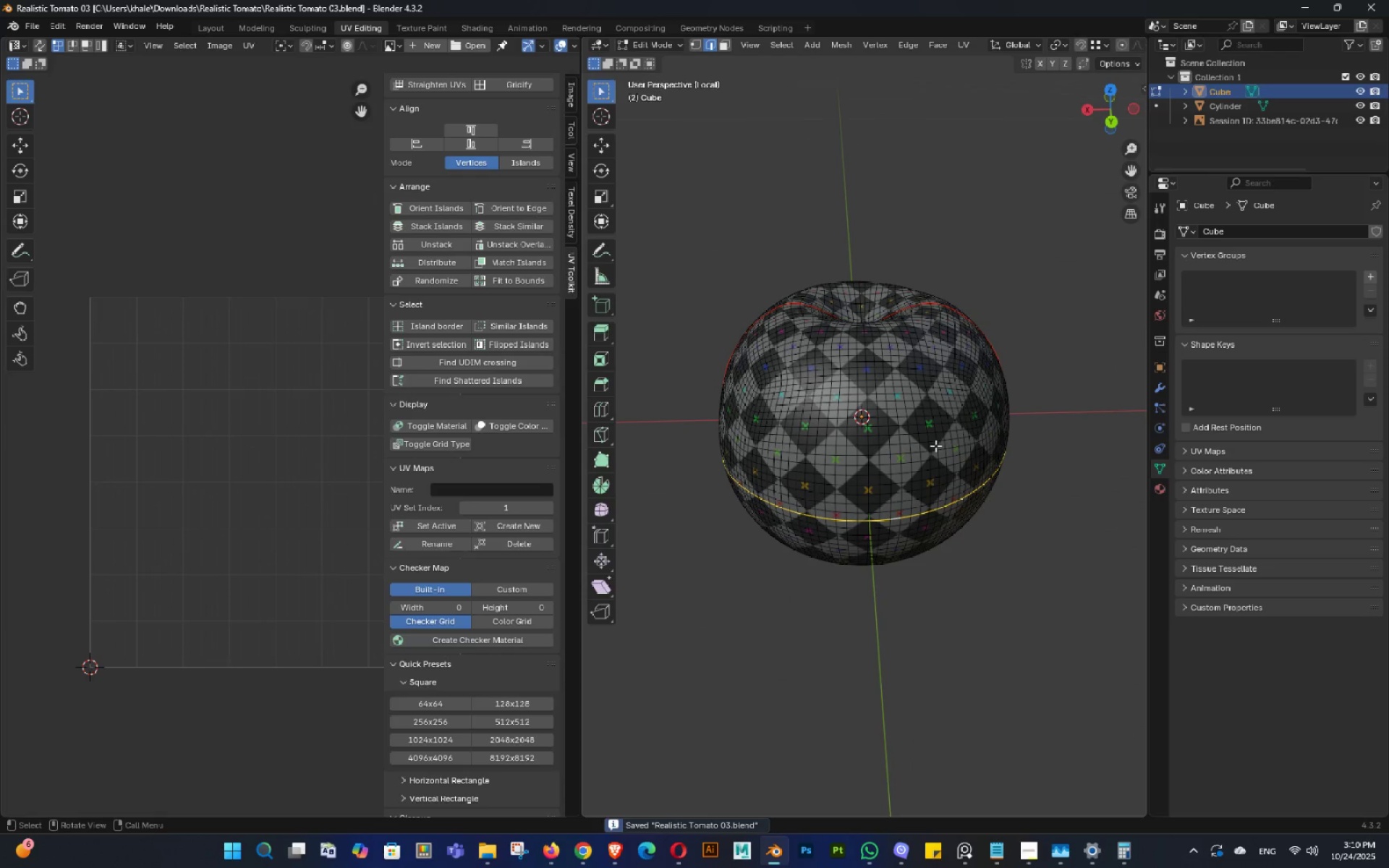 
key(Control+E)
 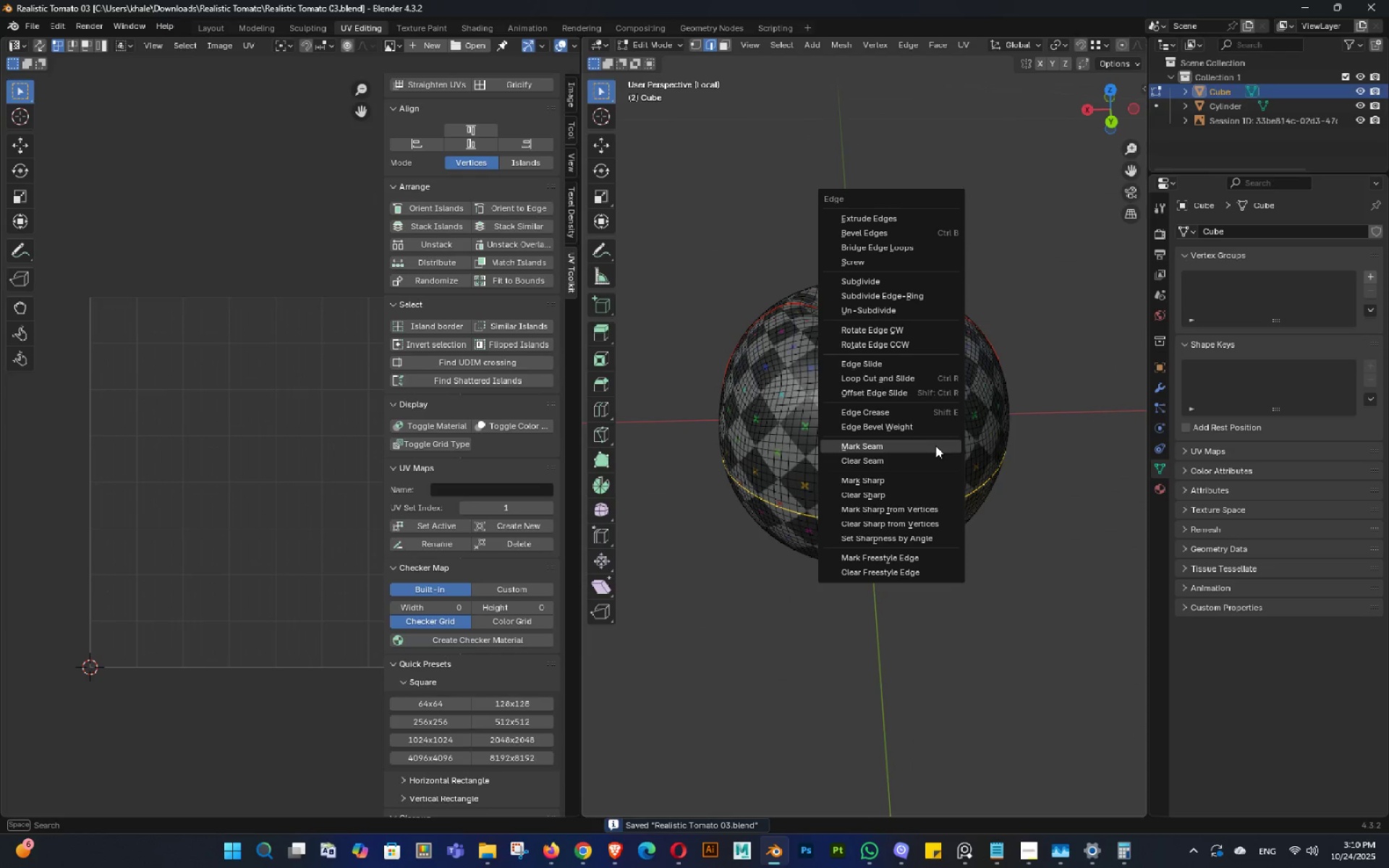 
left_click([935, 446])
 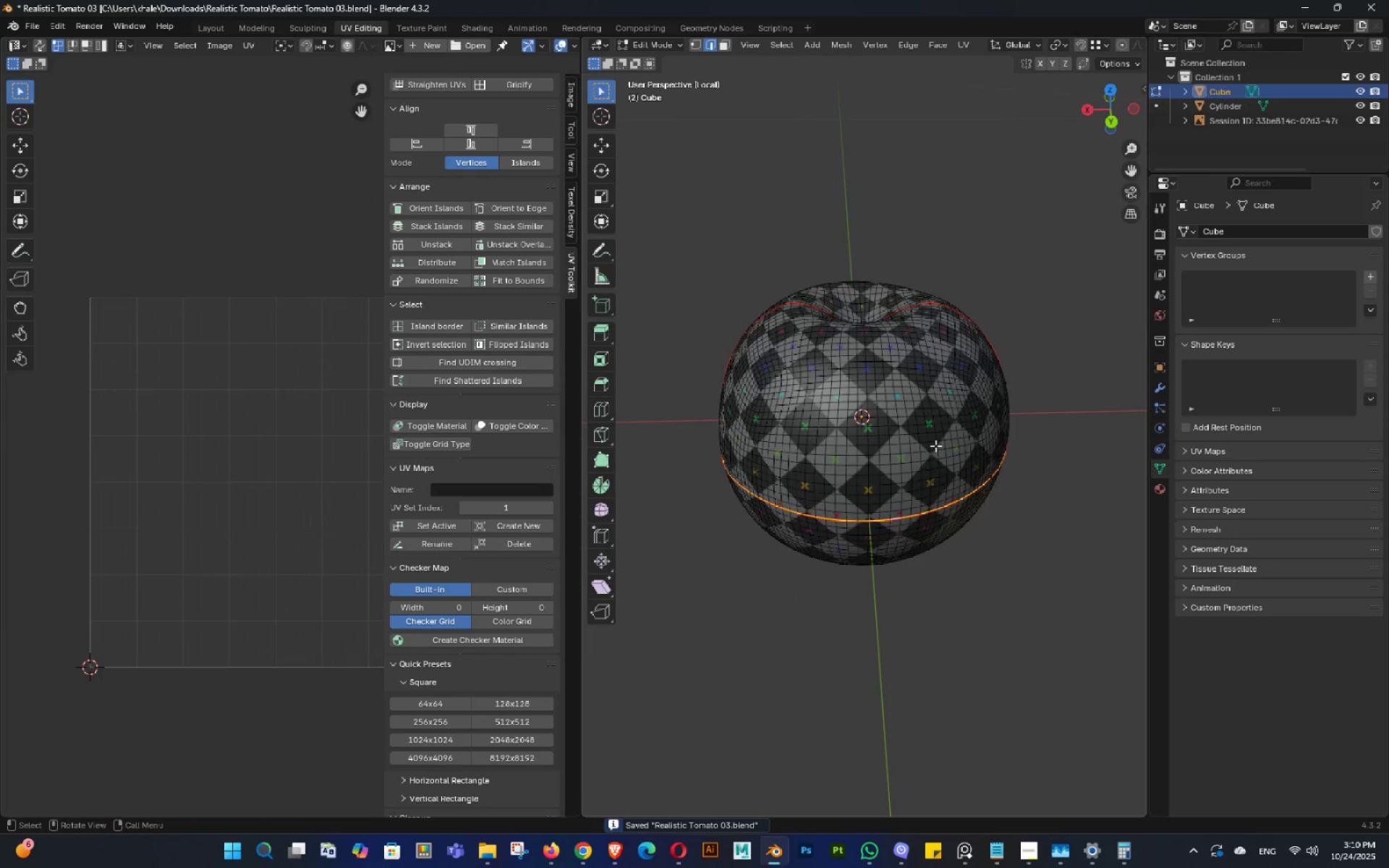 
key(A)
 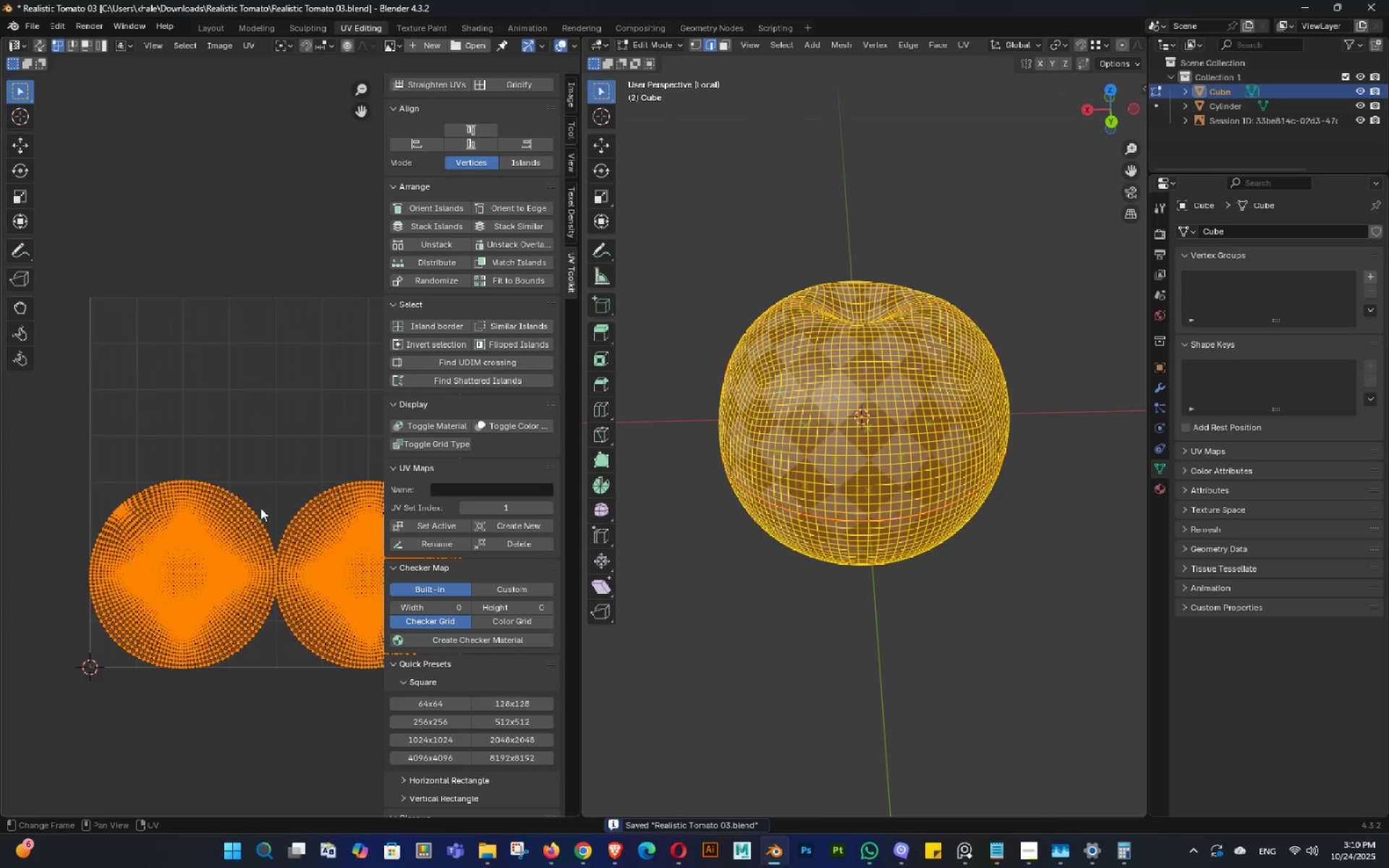 
right_click([264, 506])
 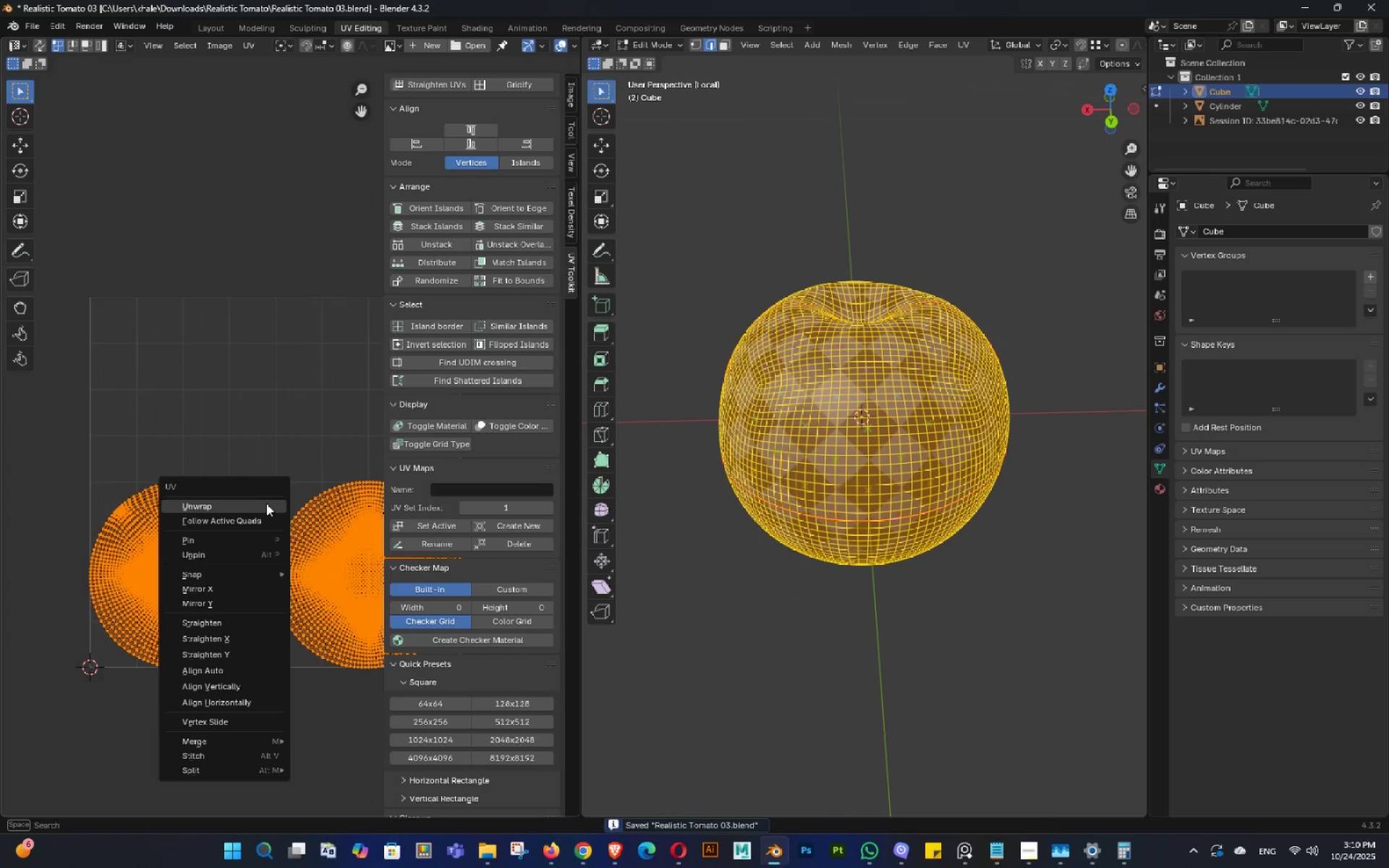 
left_click([266, 503])
 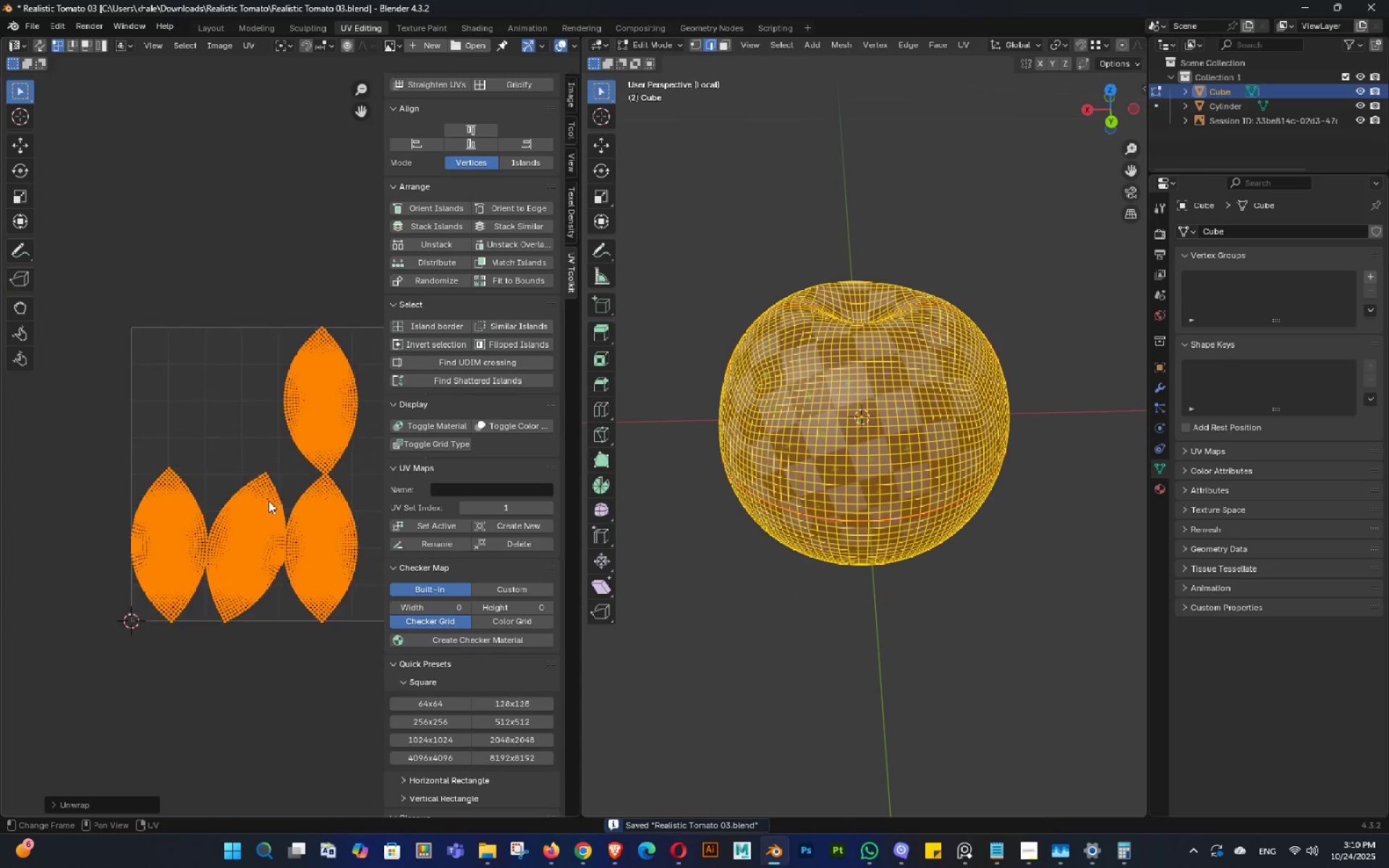 
scroll: coordinate [268, 501], scroll_direction: down, amount: 1.0
 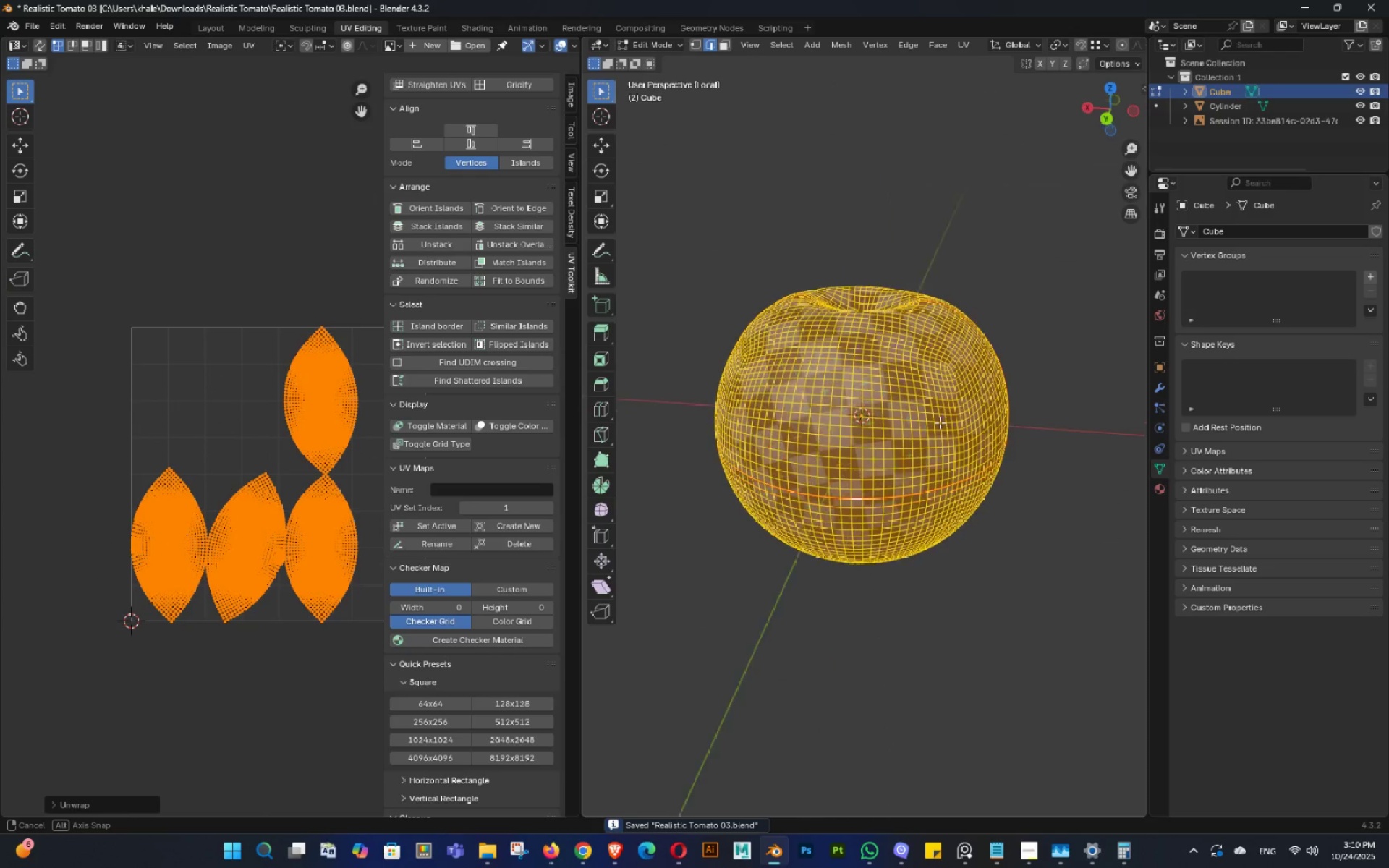 
key(Control+ControlLeft)
 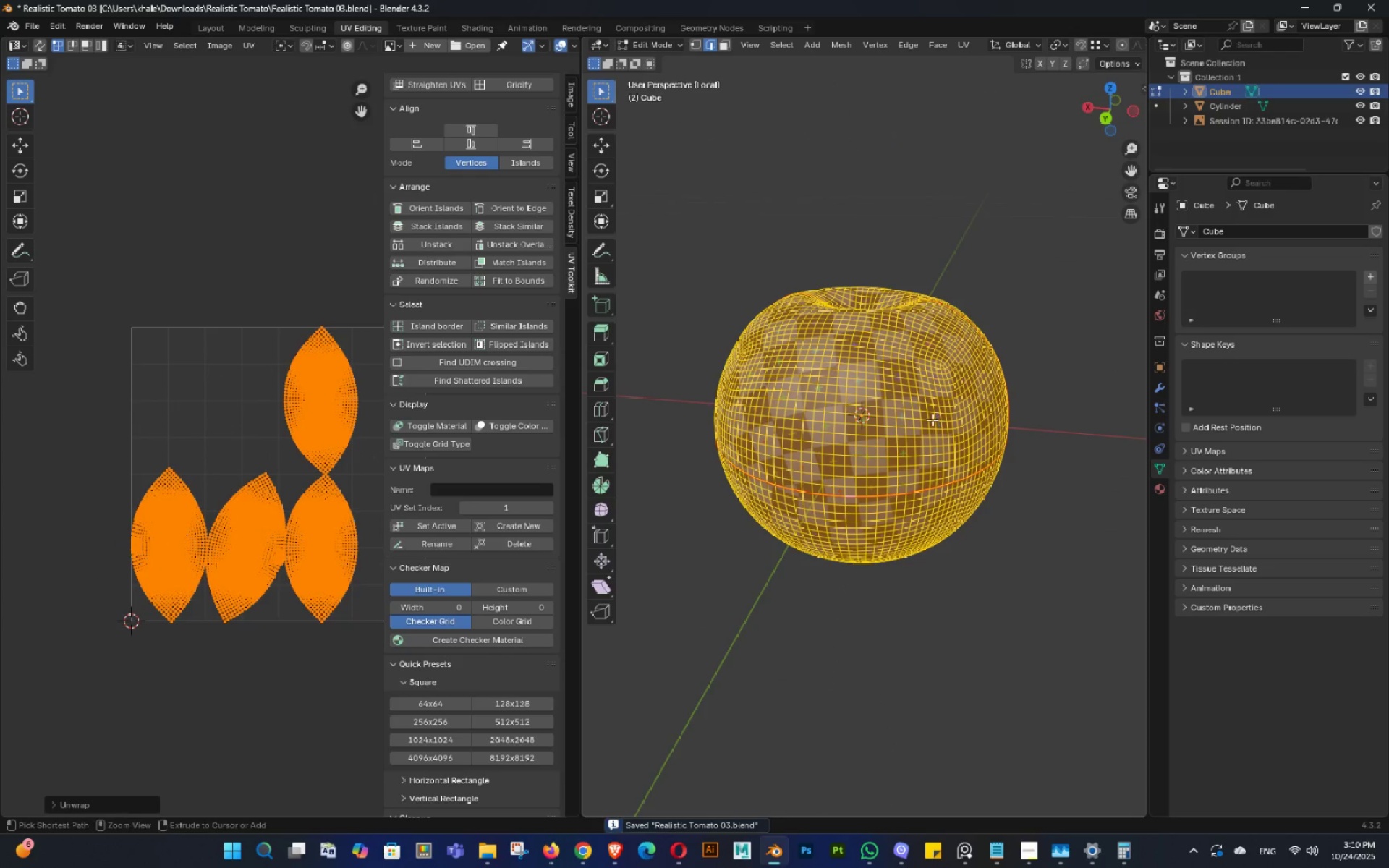 
key(Control+S)
 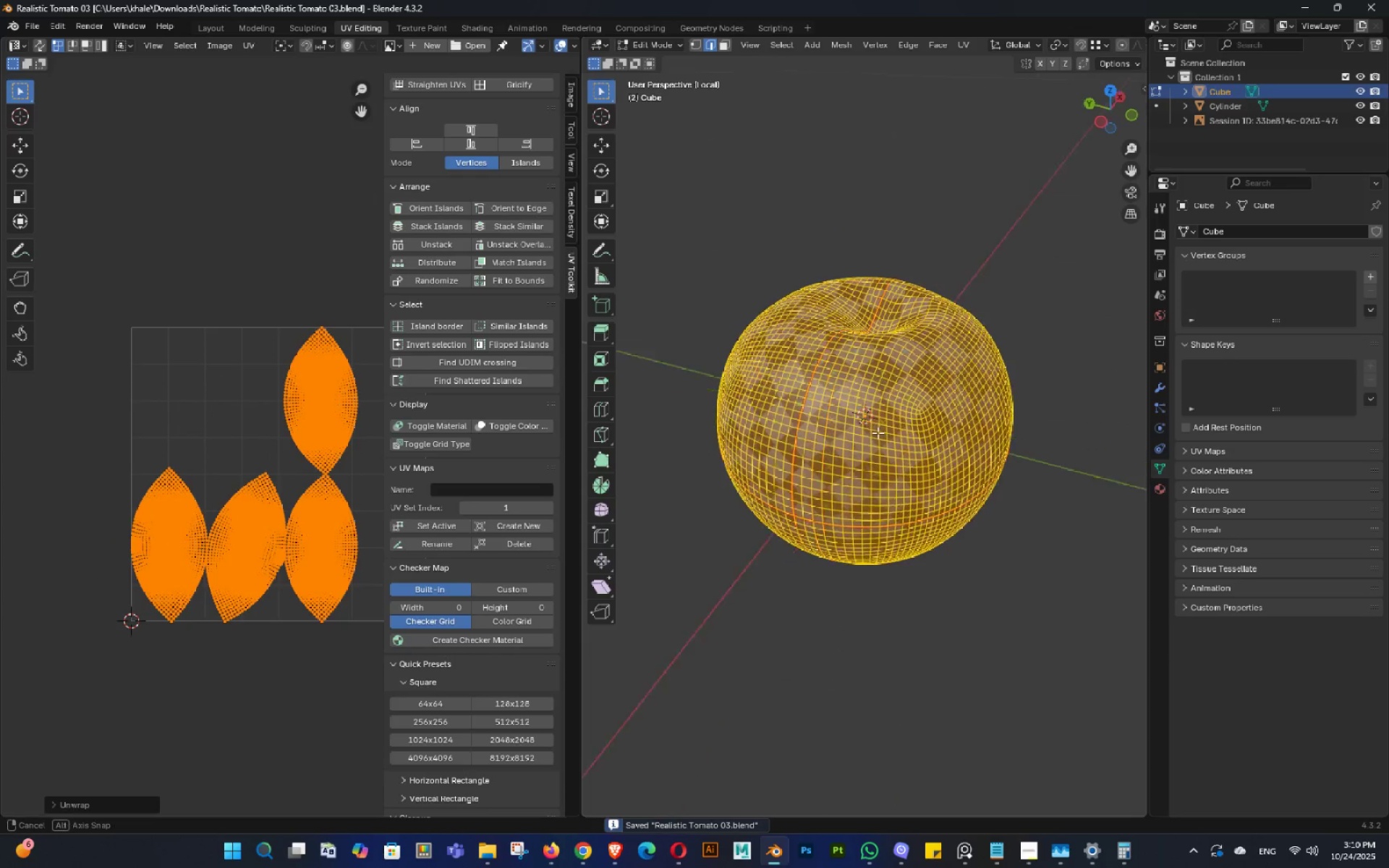 
key(Control+ControlLeft)
 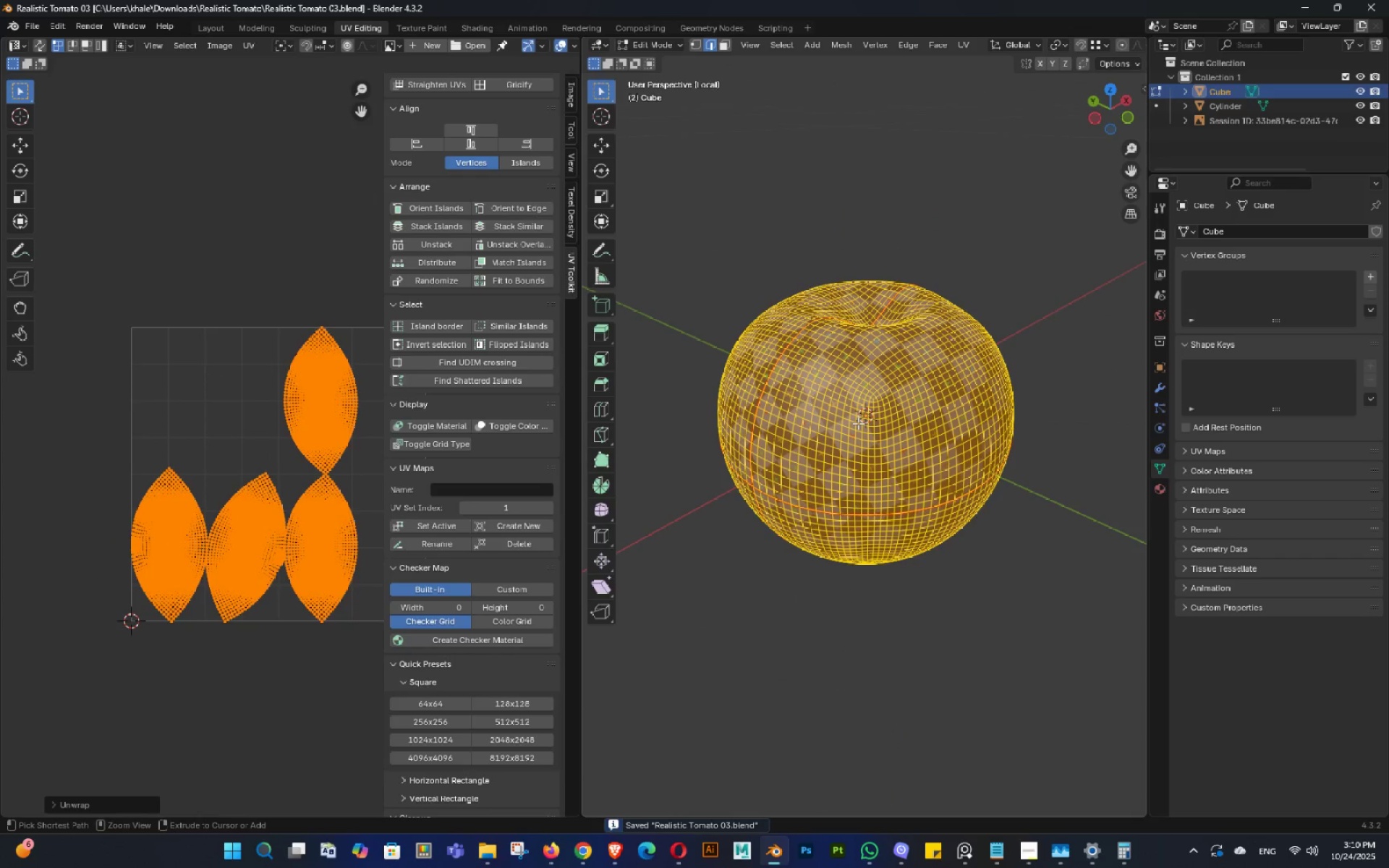 
key(Control+S)
 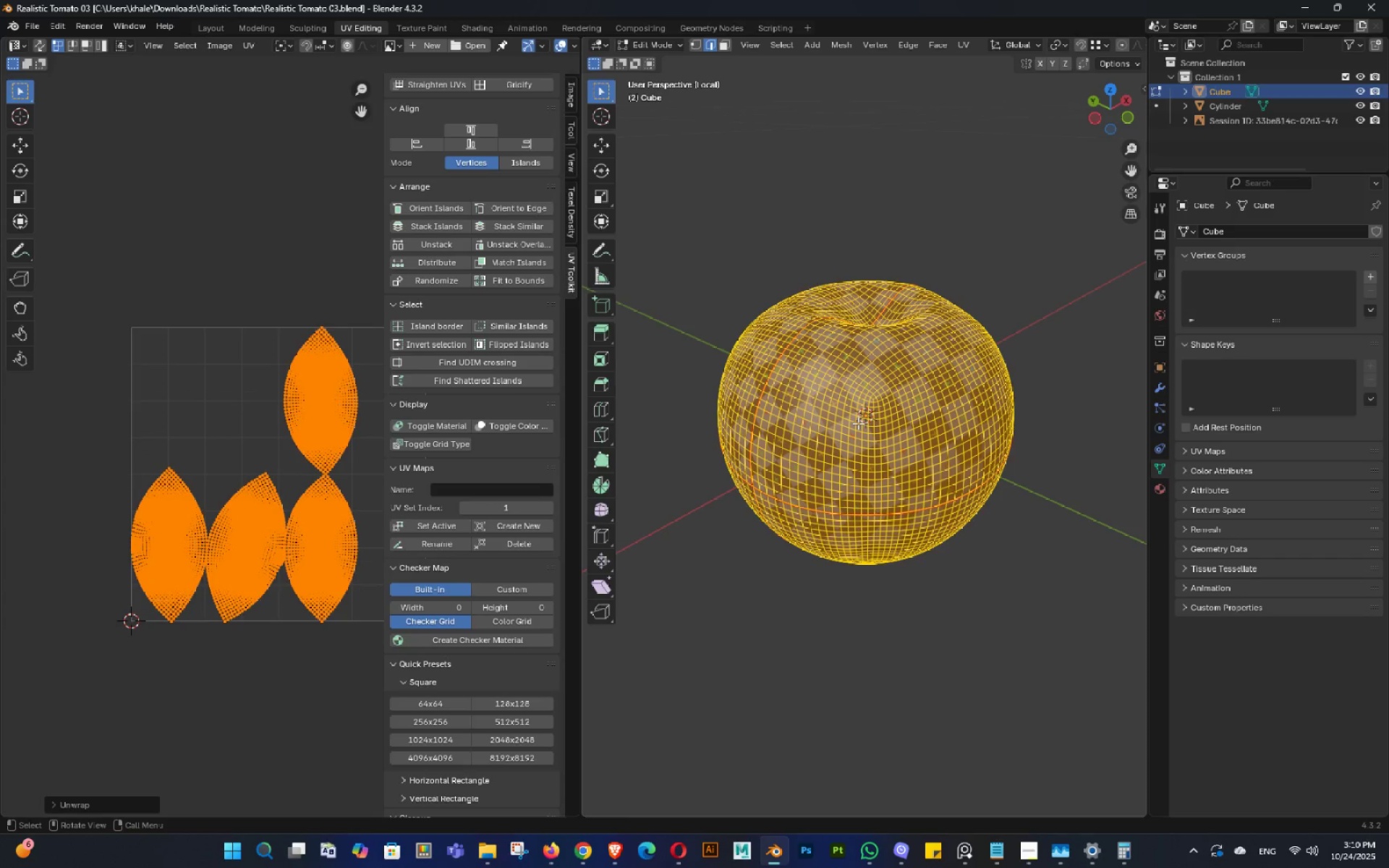 
wait(10.76)
 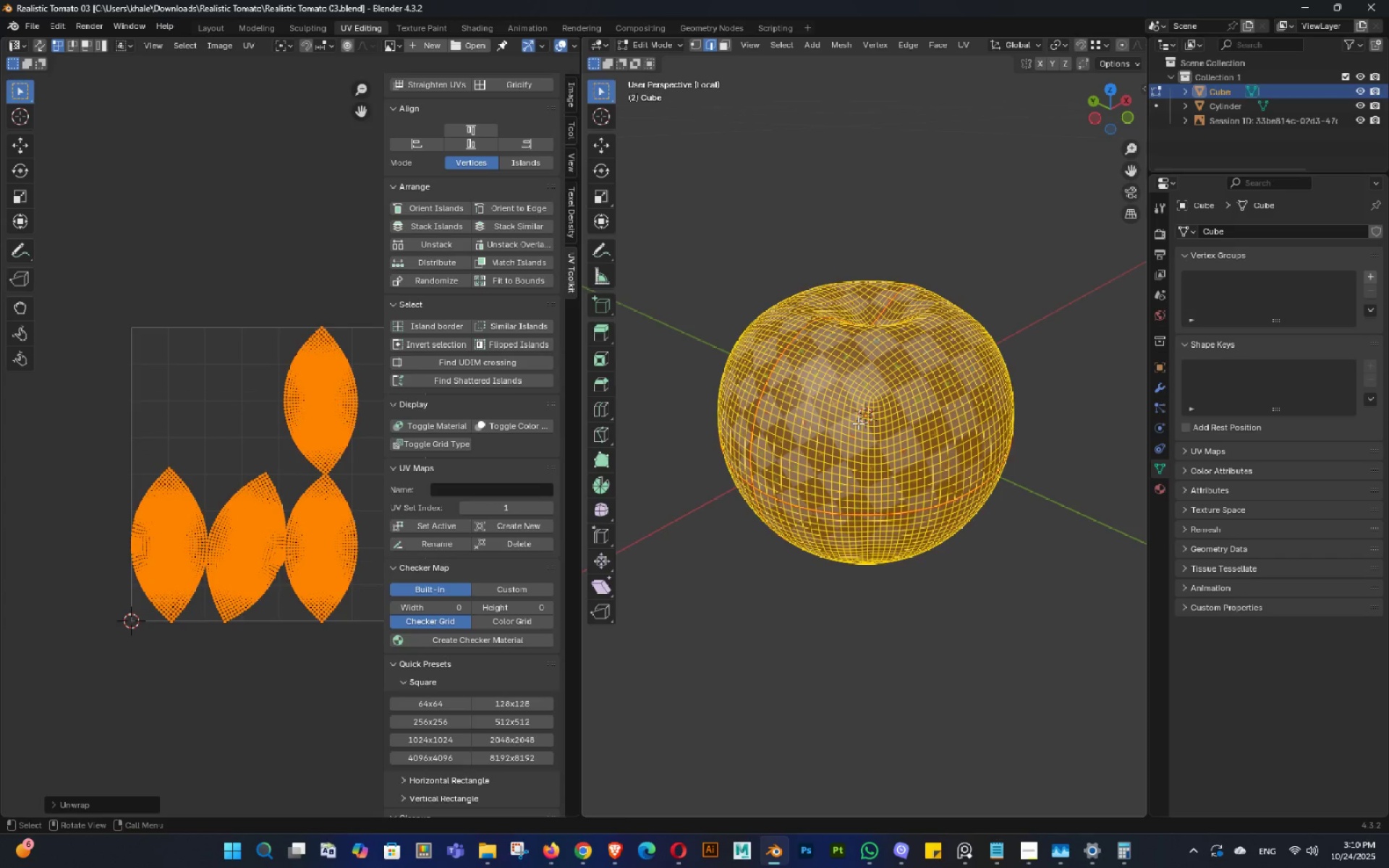 
key(Control+ControlLeft)
 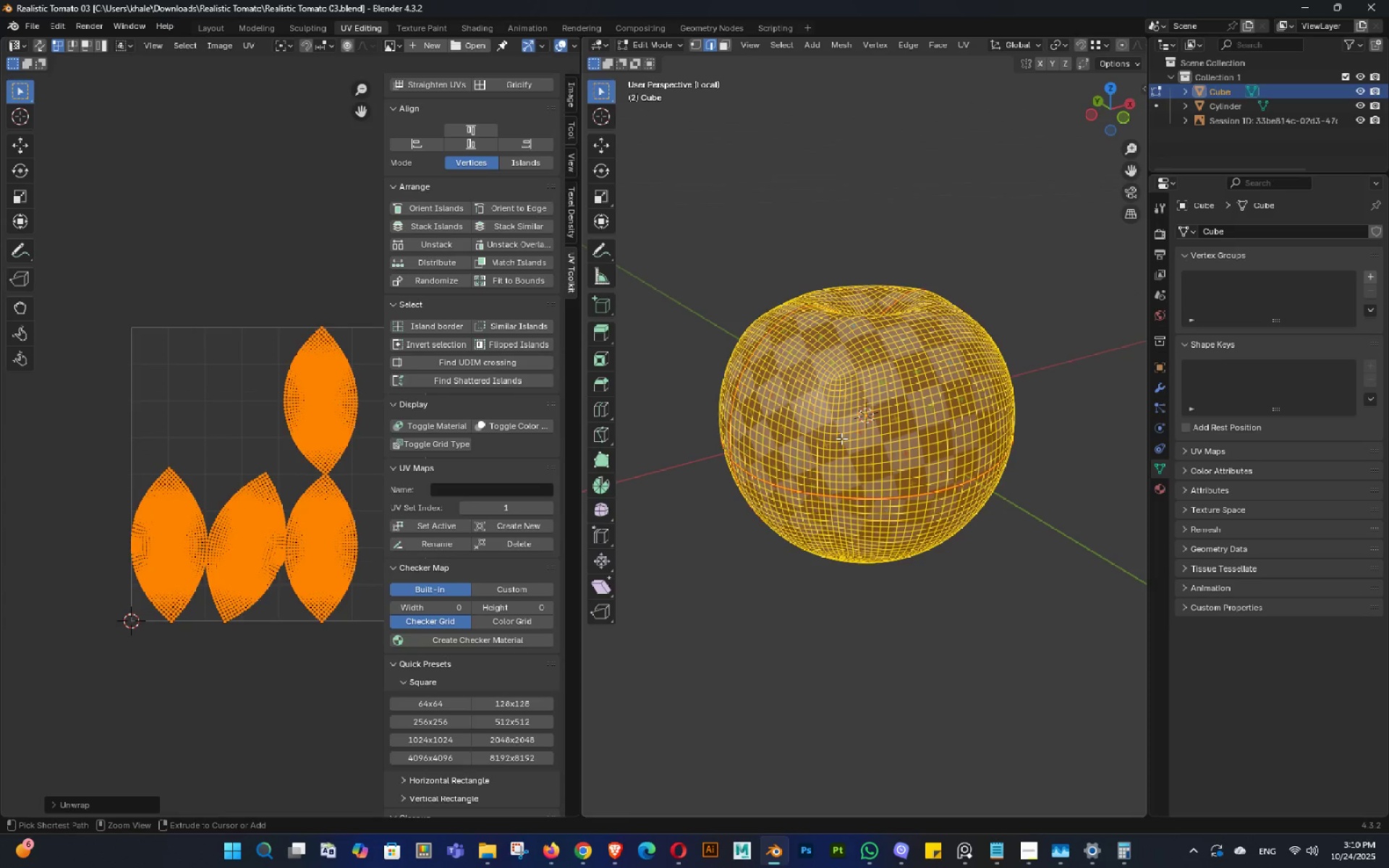 
key(Control+S)
 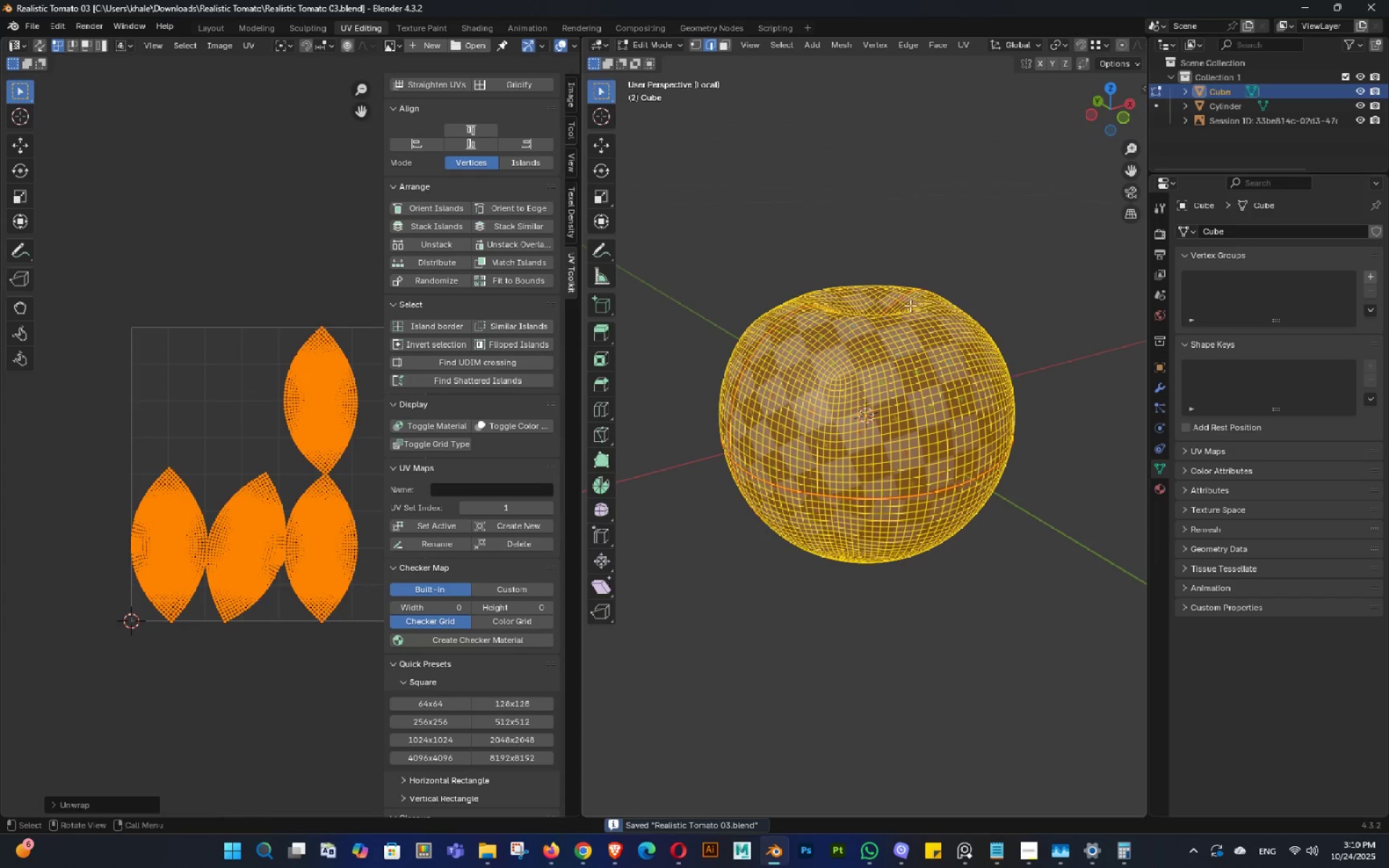 
key(Tab)
 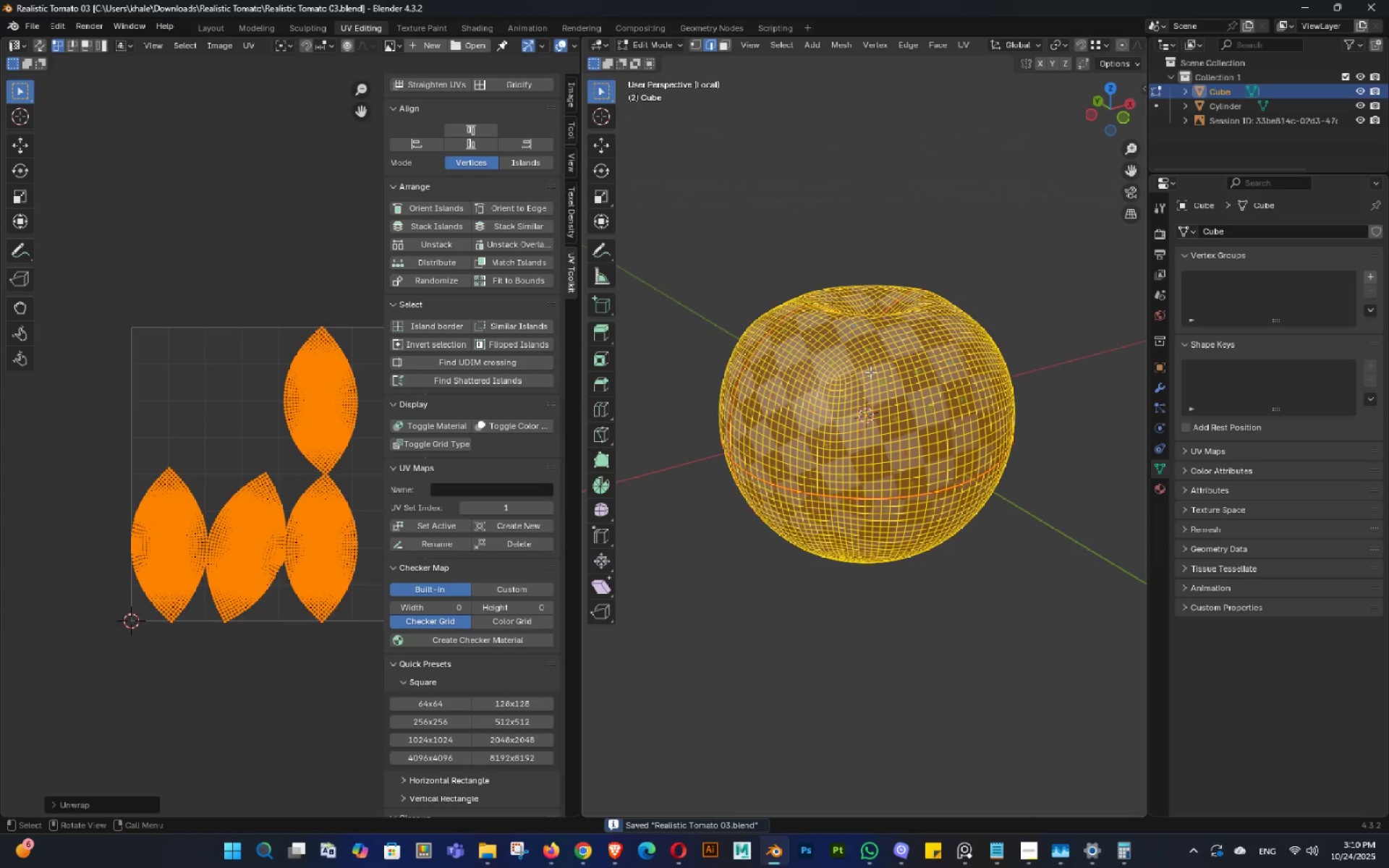 
key(Tab)
 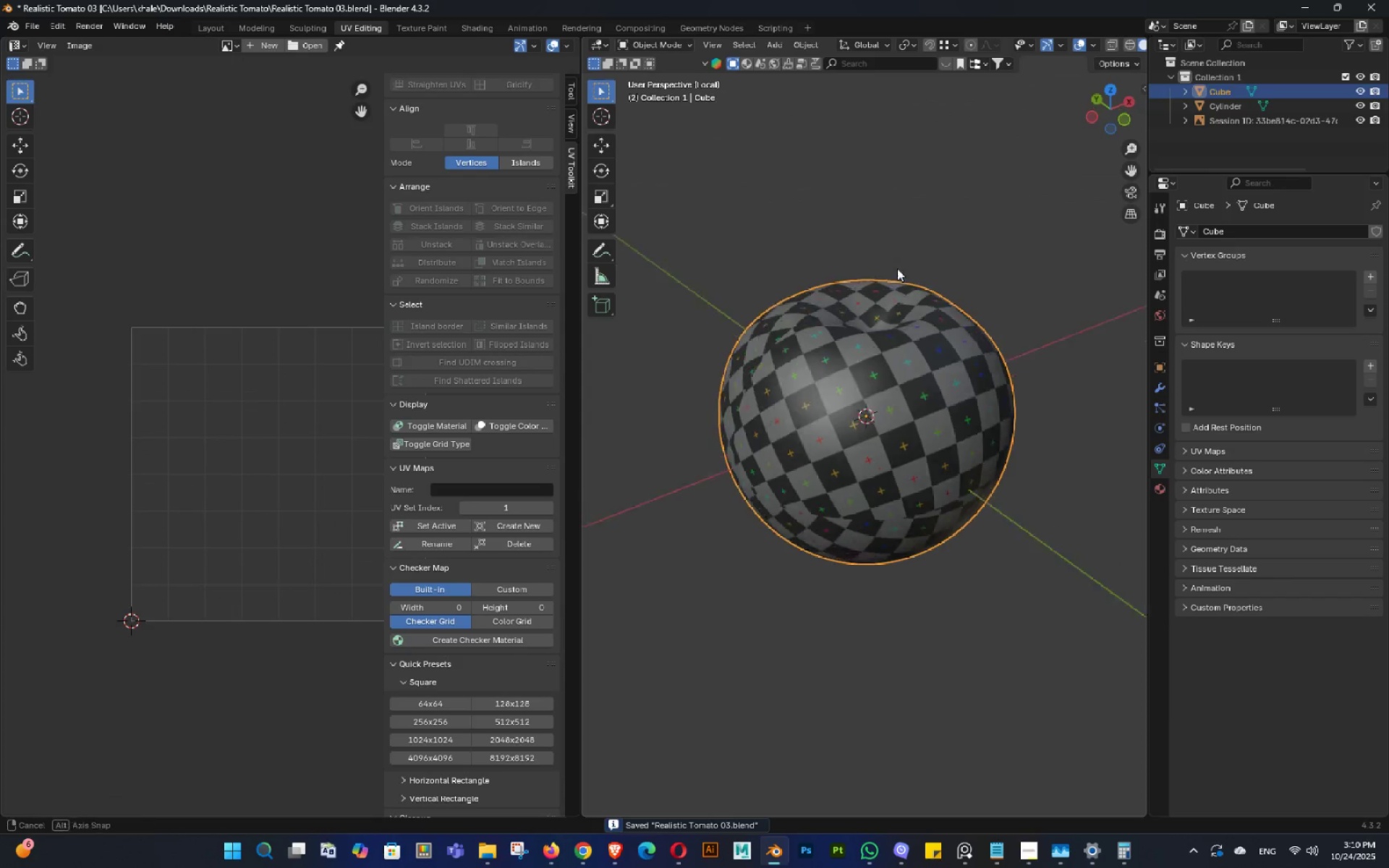 
key(Control+ControlLeft)
 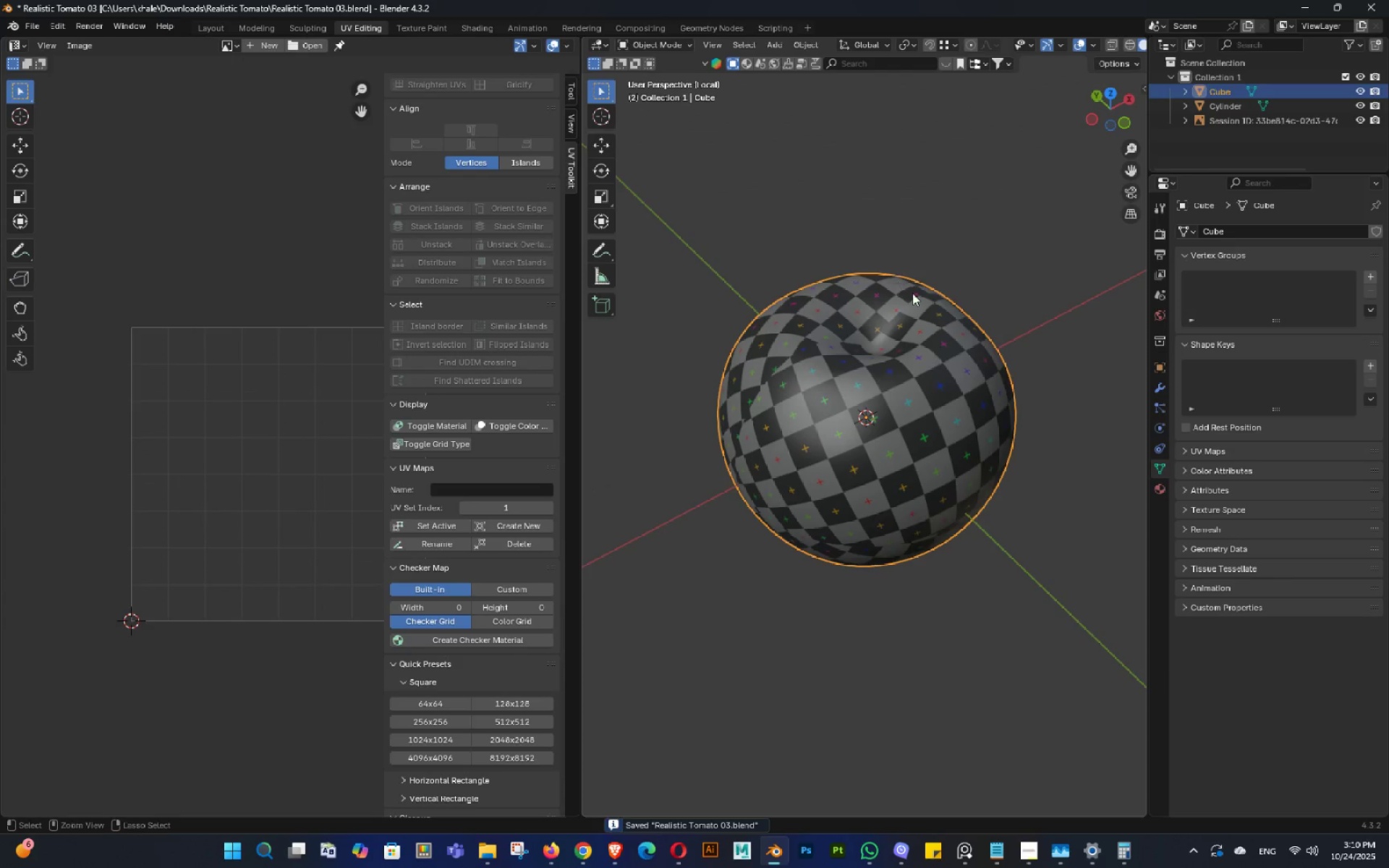 
key(Control+S)
 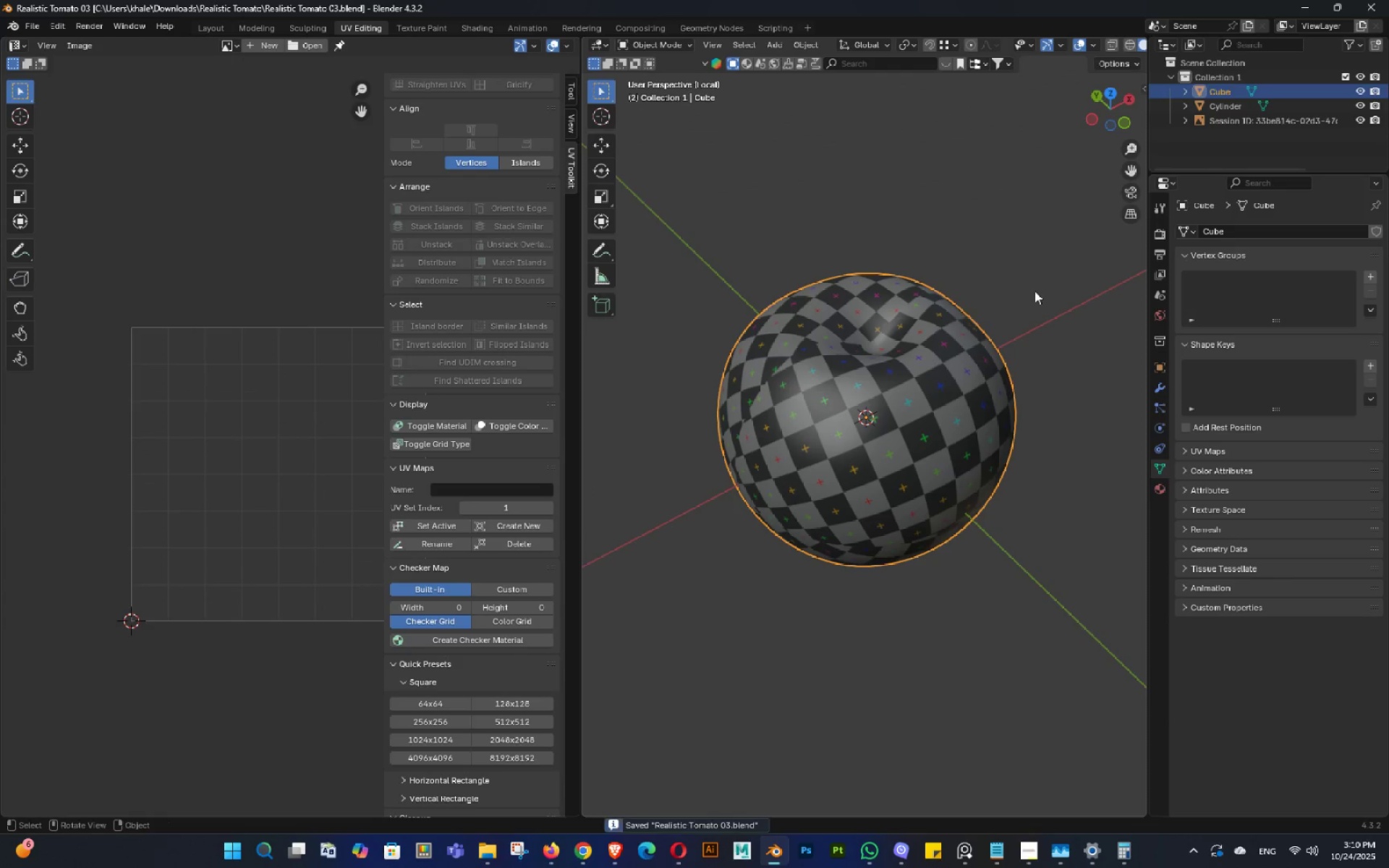 
left_click_drag(start_coordinate=[1035, 291], to_coordinate=[1033, 302])
 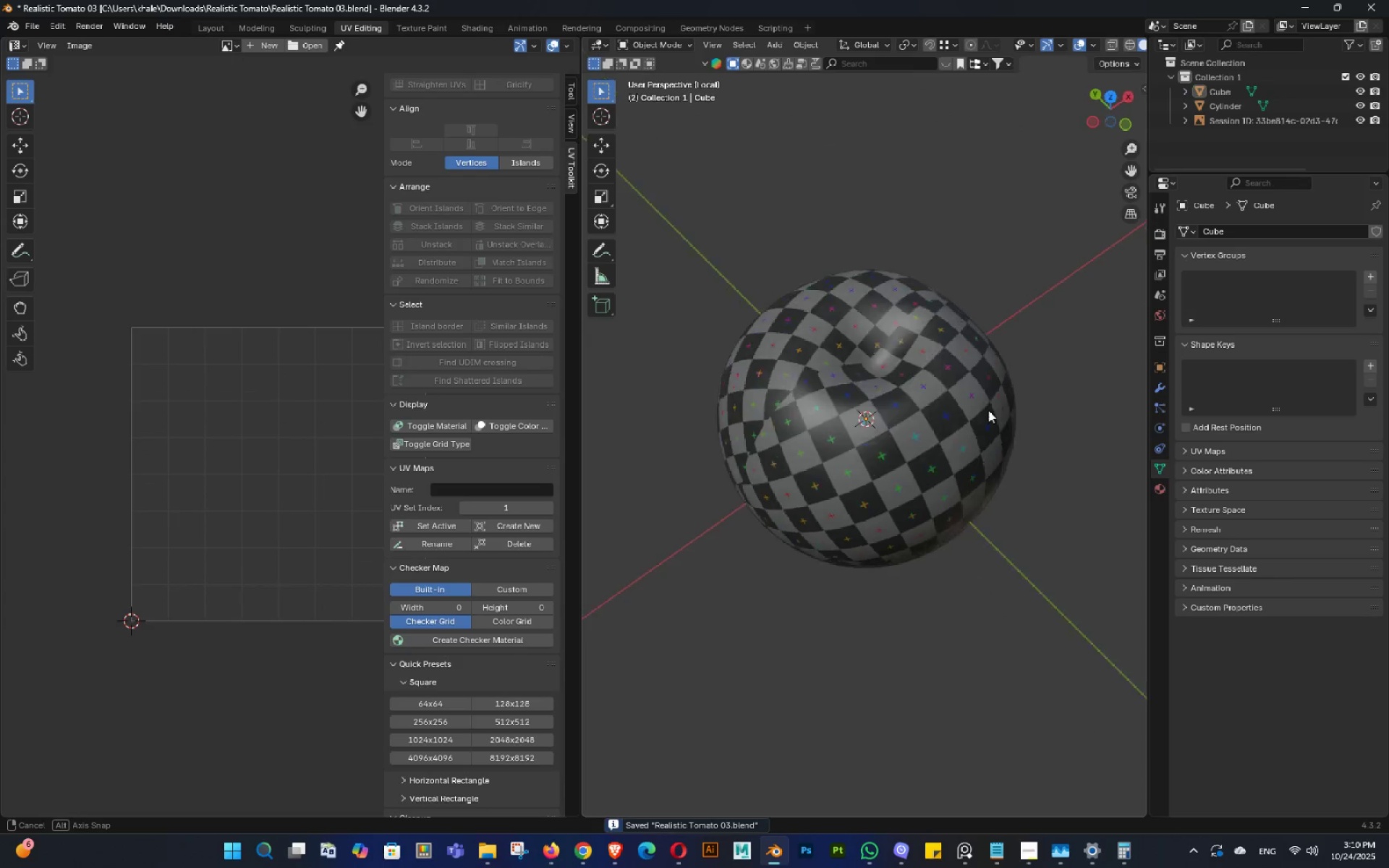 
key(Control+ControlLeft)
 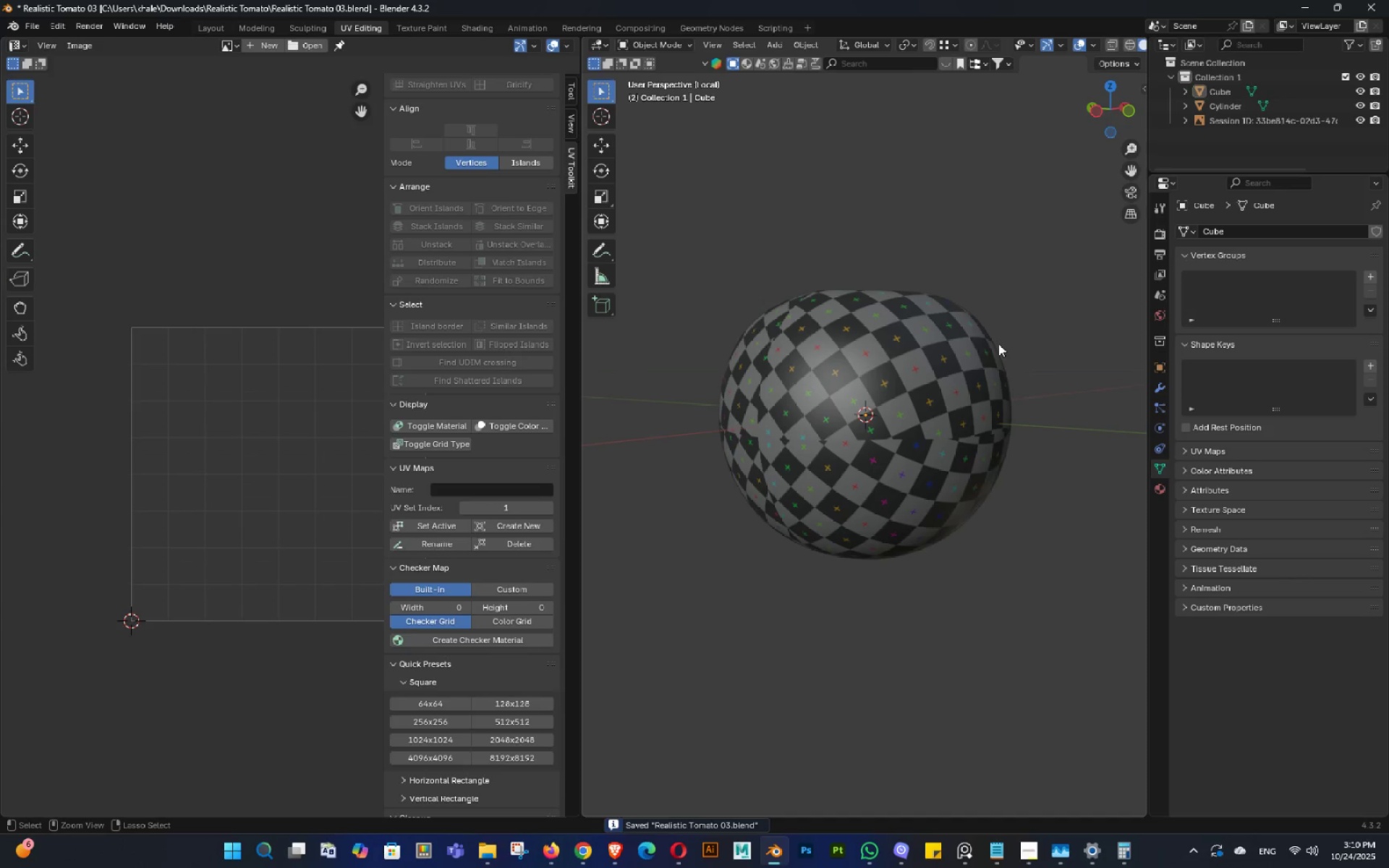 
key(Control+S)
 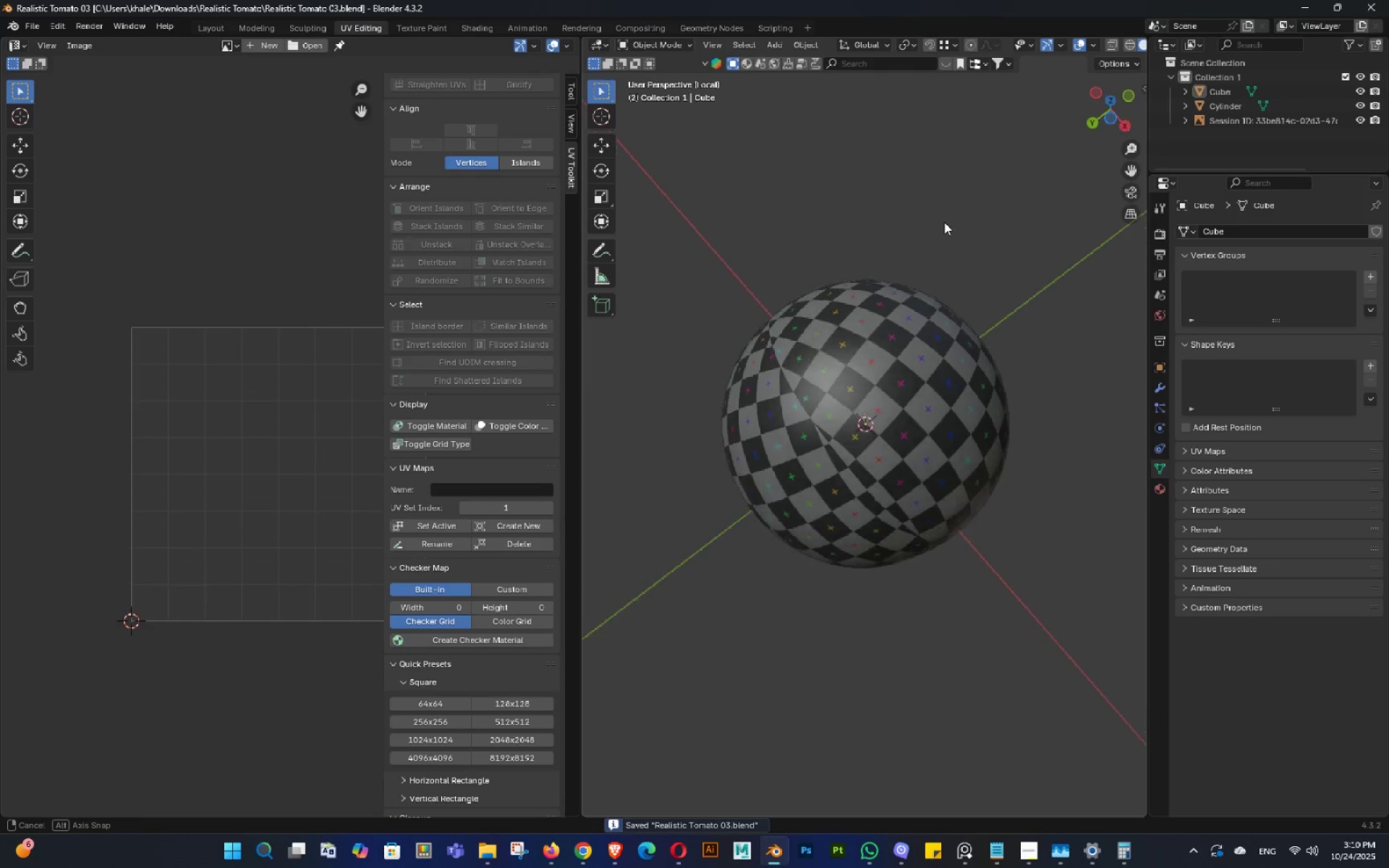 
key(Control+ControlLeft)
 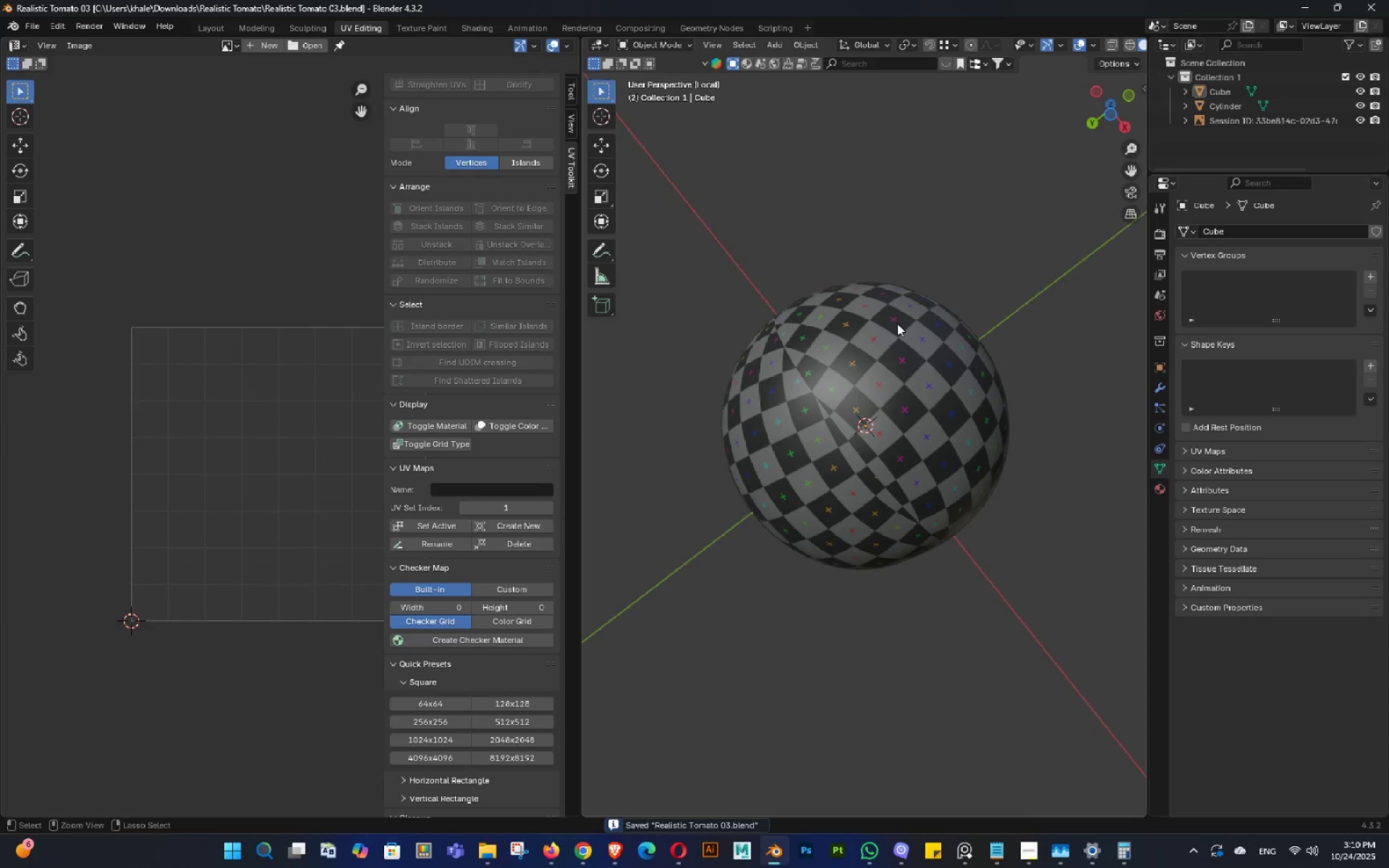 
key(Control+S)
 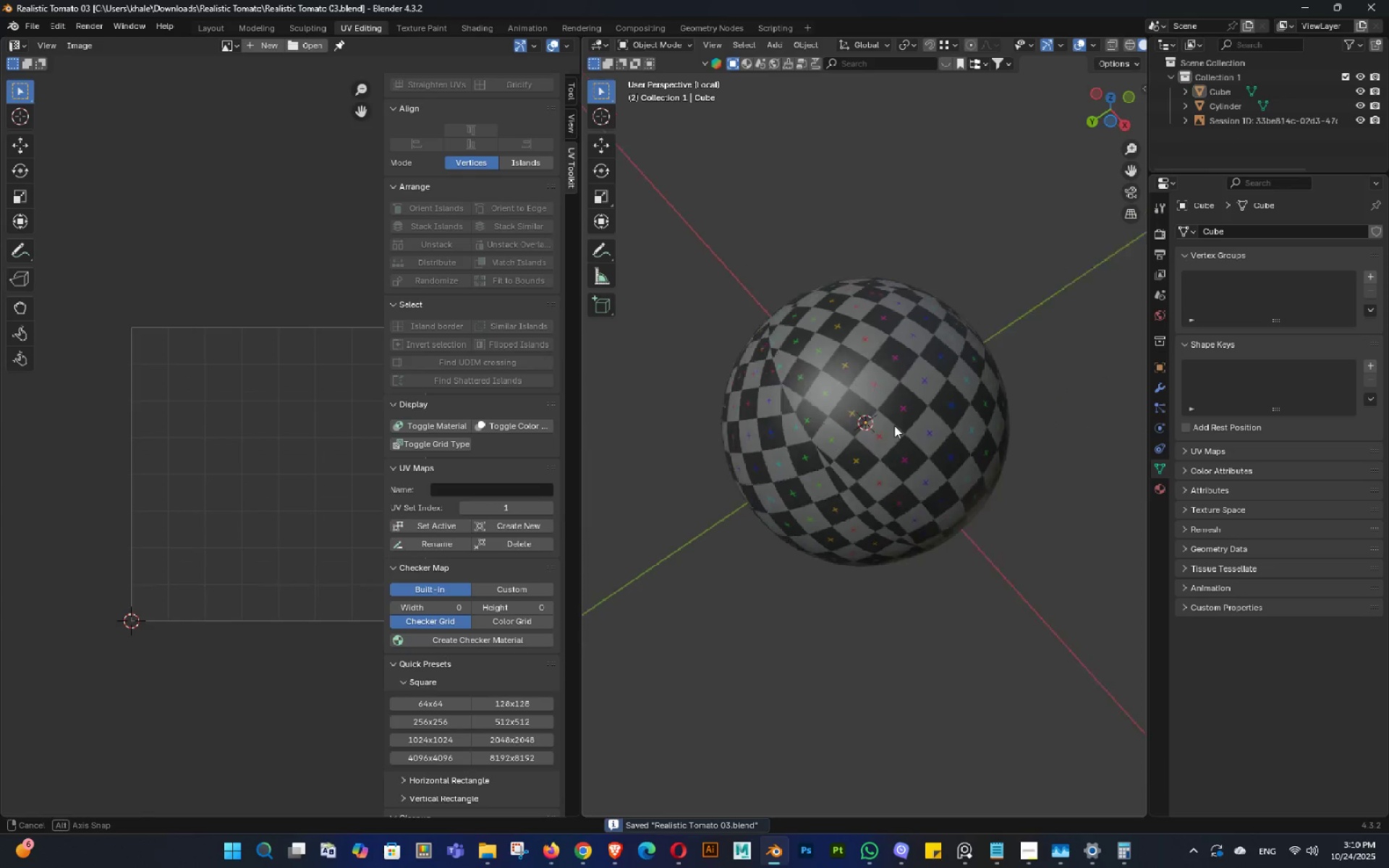 
key(Control+ControlLeft)
 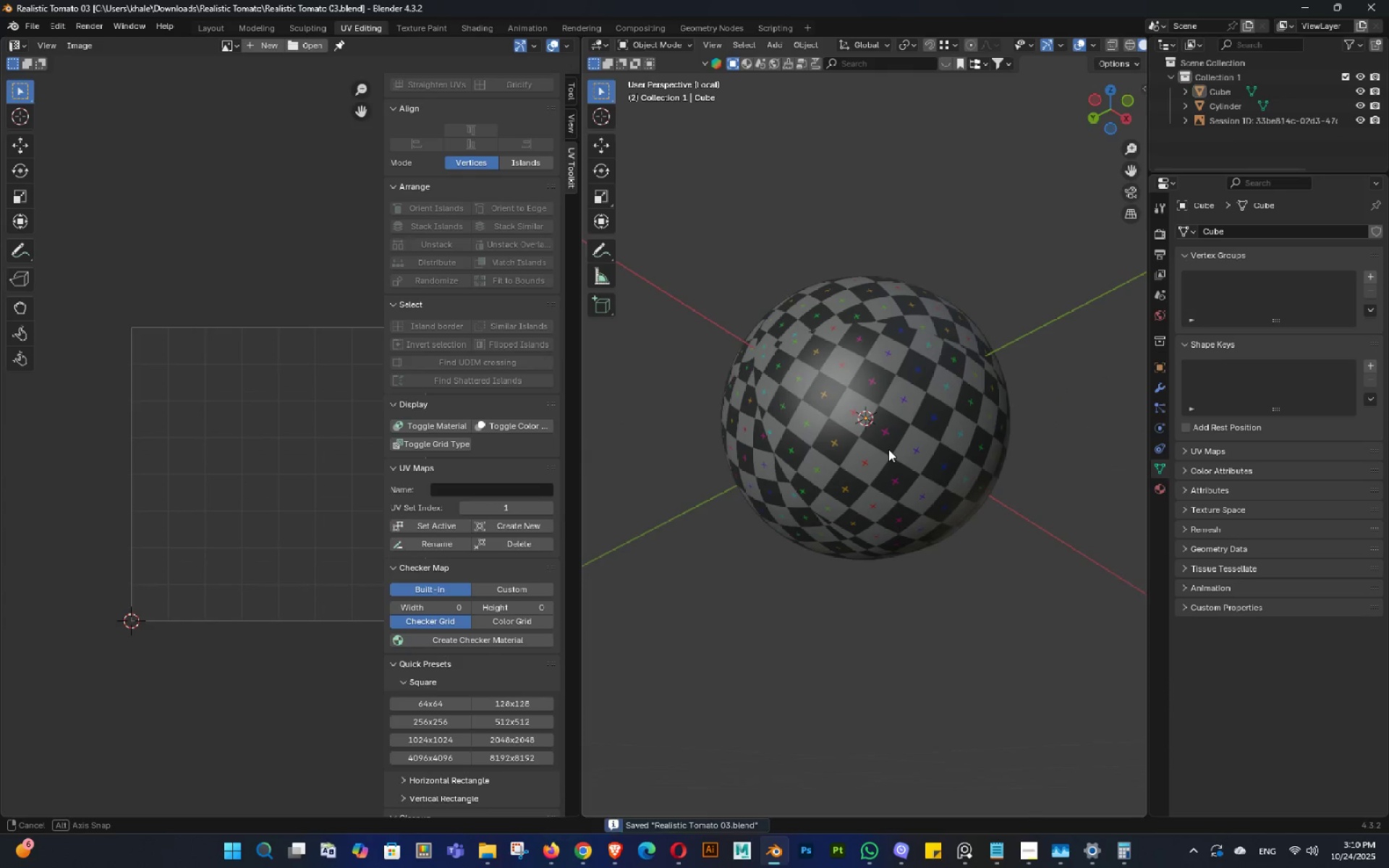 
key(Control+S)
 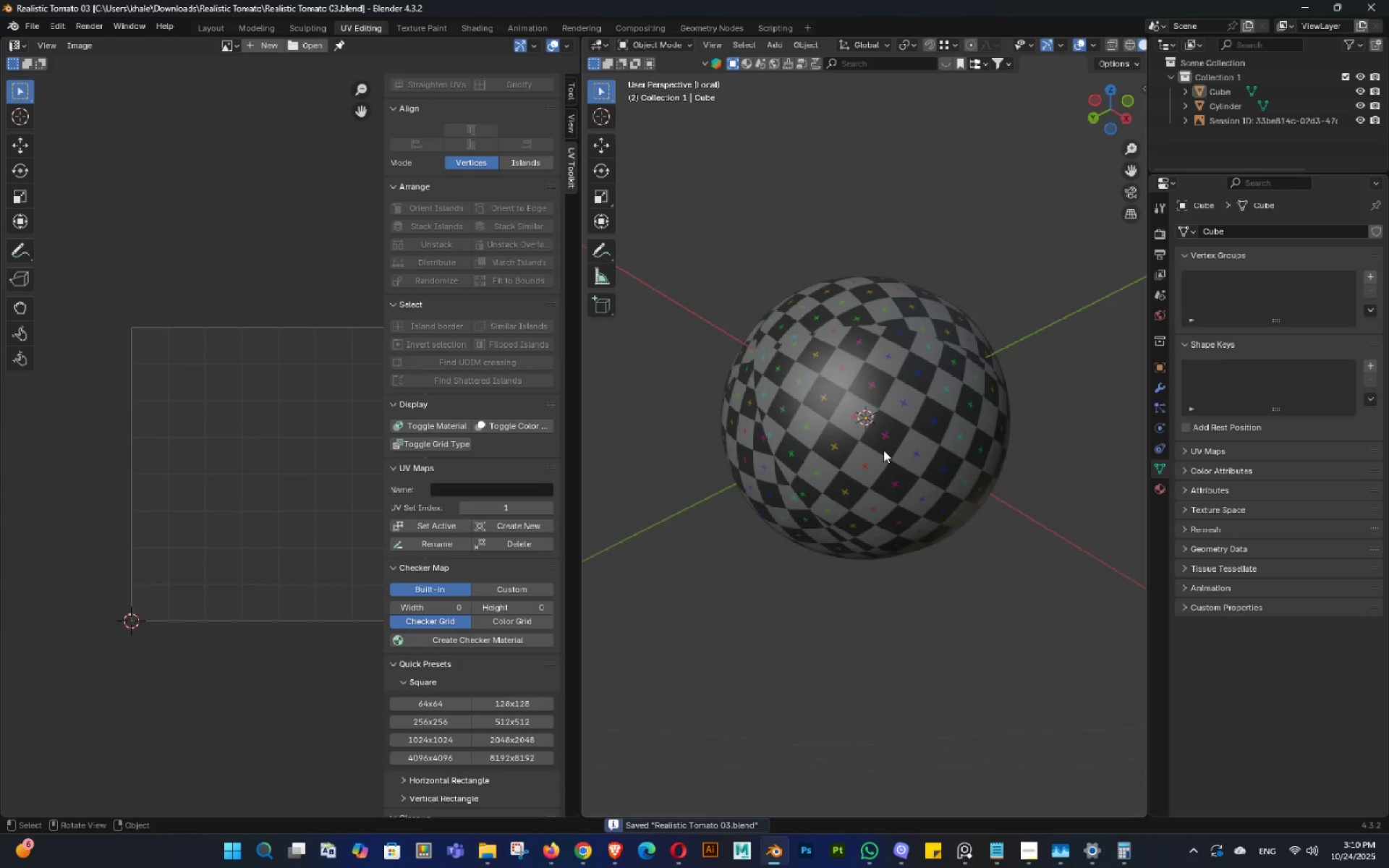 
key(Slash)
 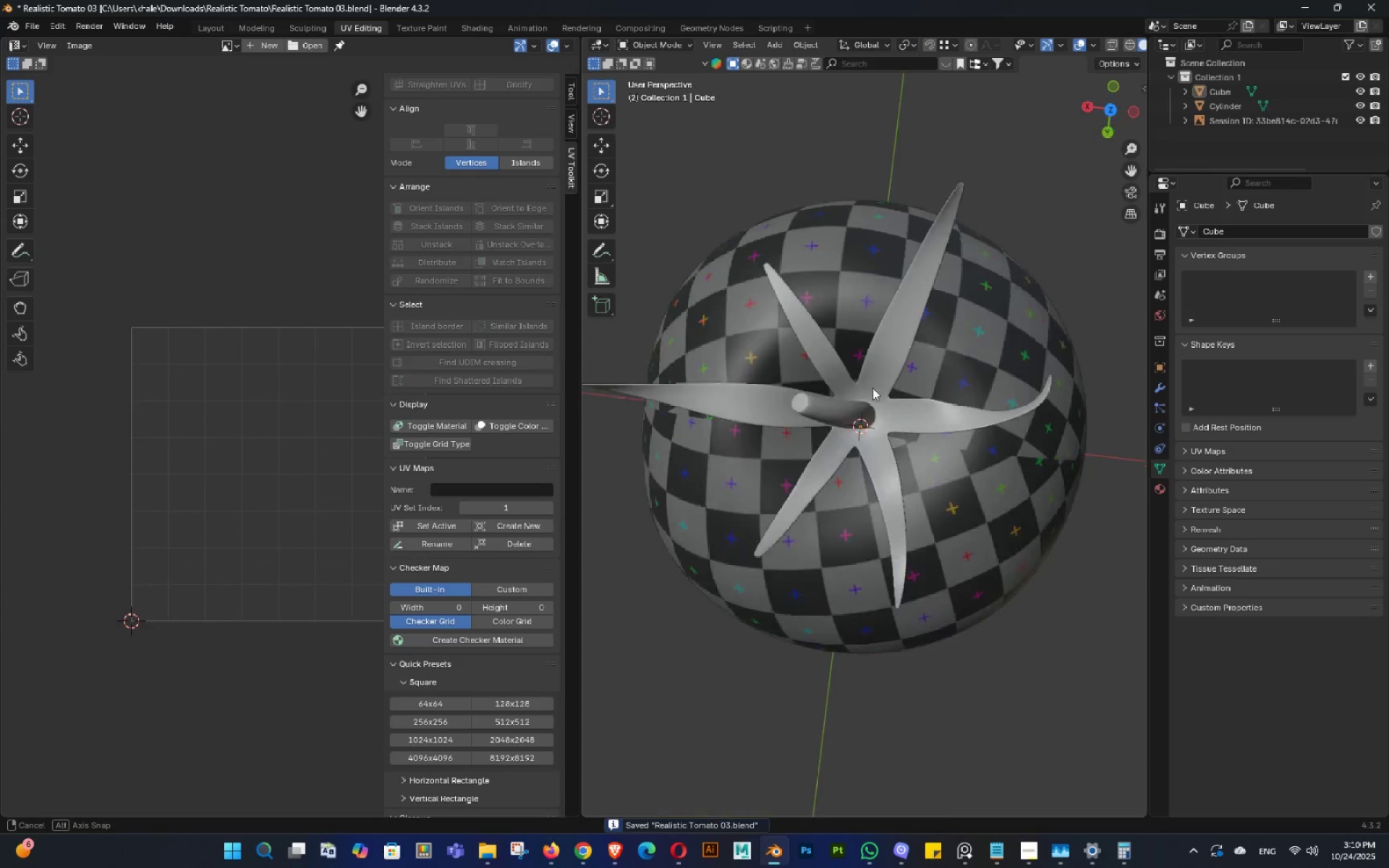 
left_click([892, 334])
 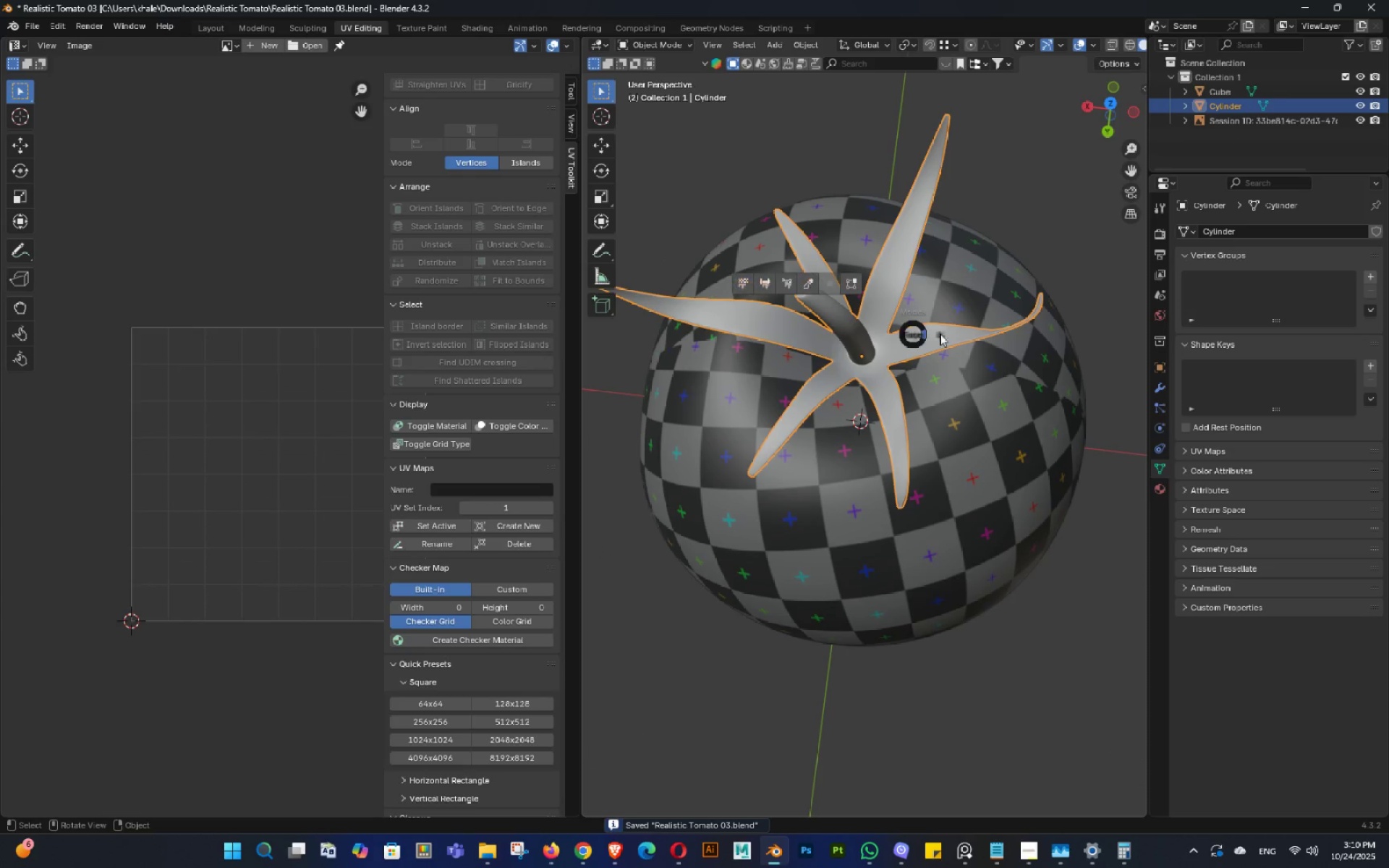 
key(Tab)
type(aa)
key(Tab)
type(z)
 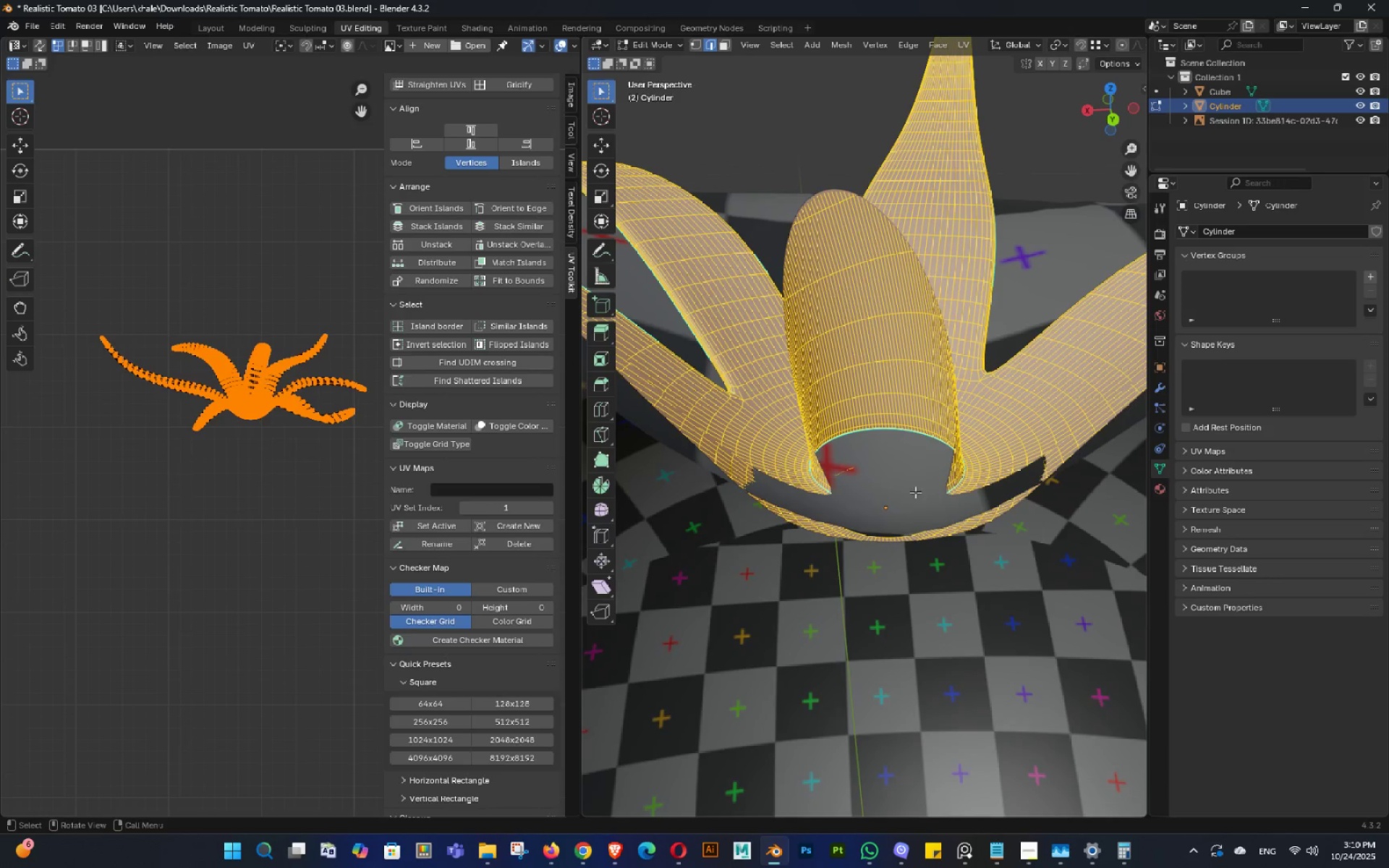 
scroll: coordinate [859, 448], scroll_direction: up, amount: 10.0
 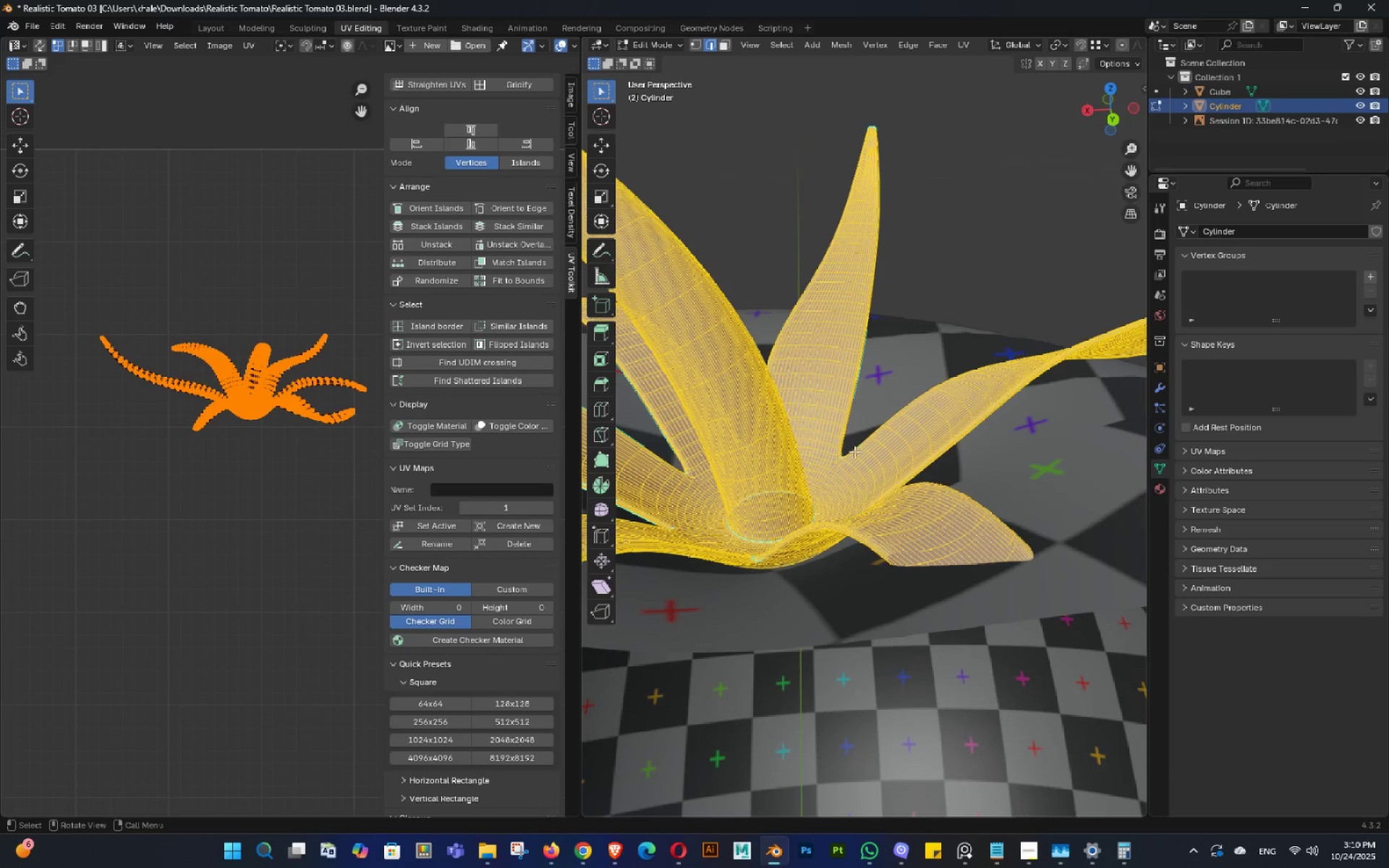 
hold_key(key=AltLeft, duration=0.34)
 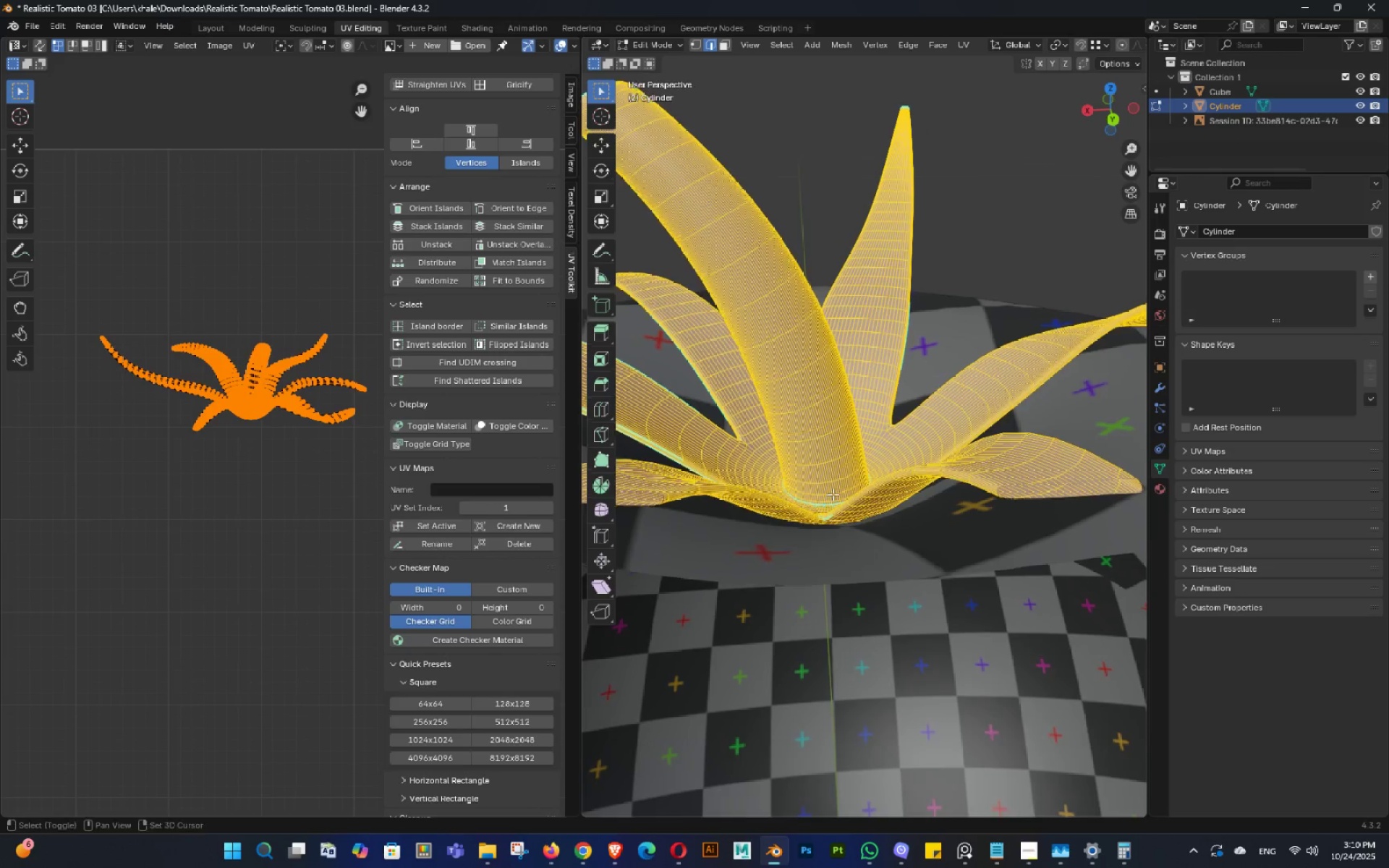 
scroll: coordinate [833, 492], scroll_direction: up, amount: 2.0
 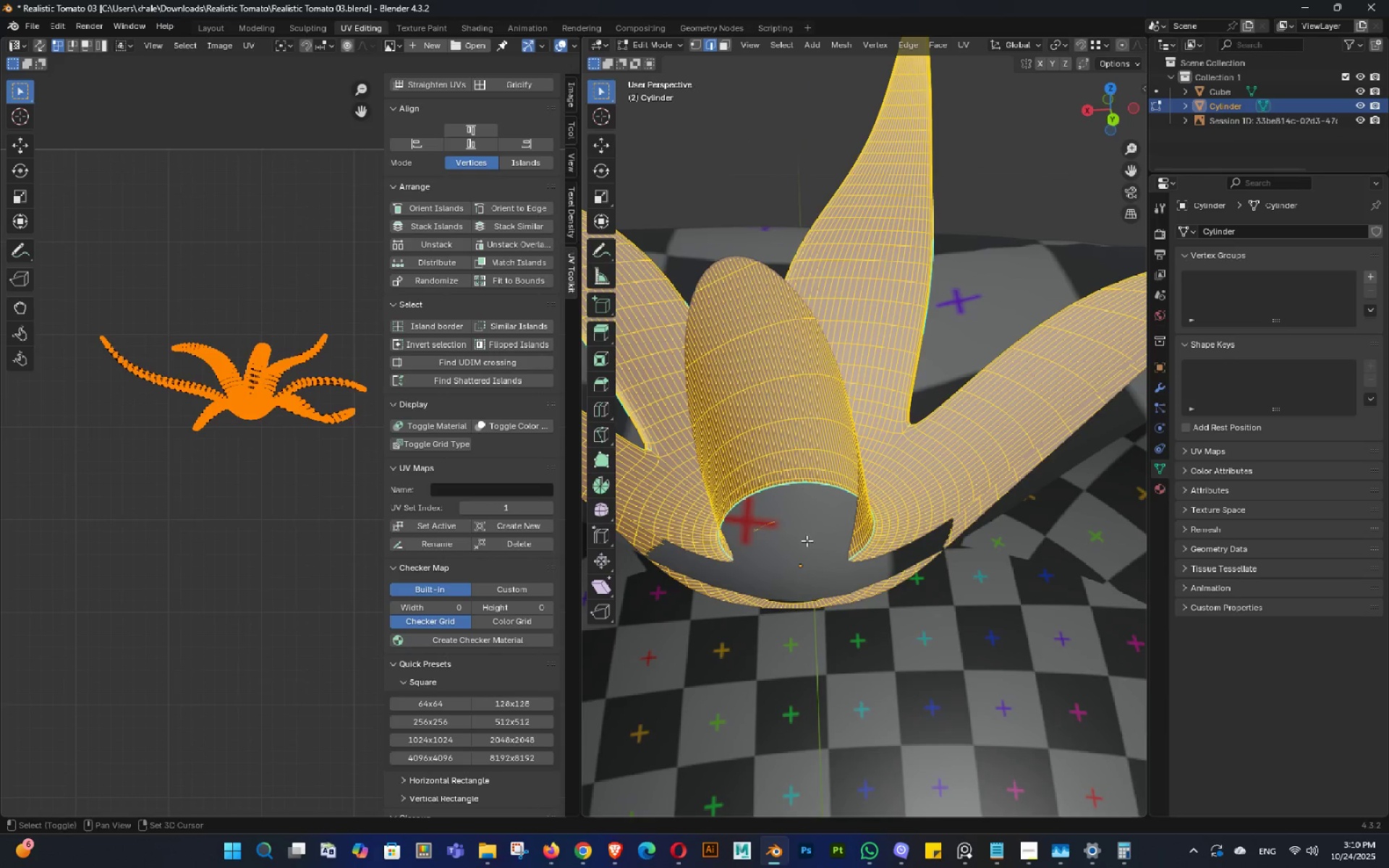 
double_click([877, 493])
 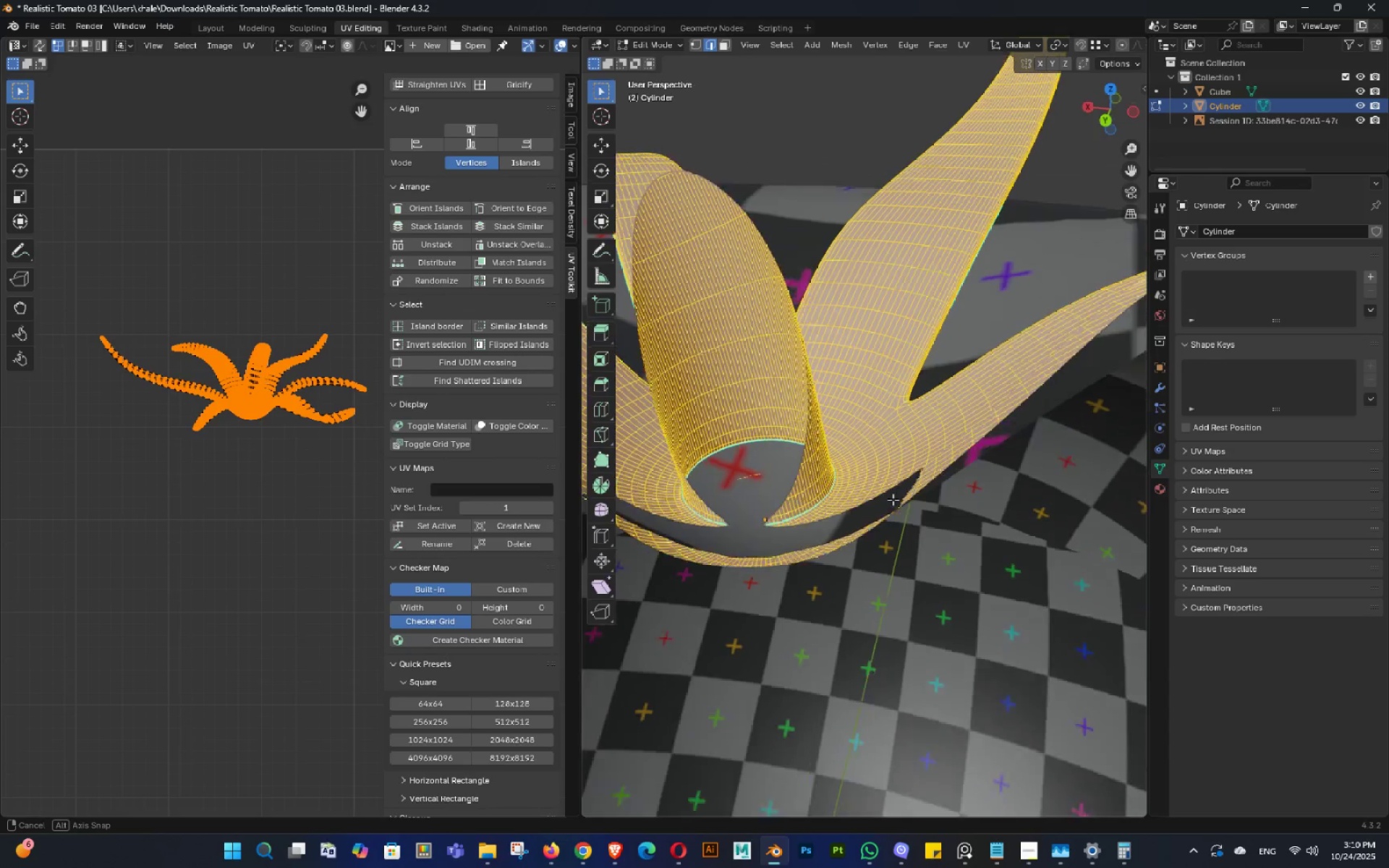 
key(Alt+AltLeft)
 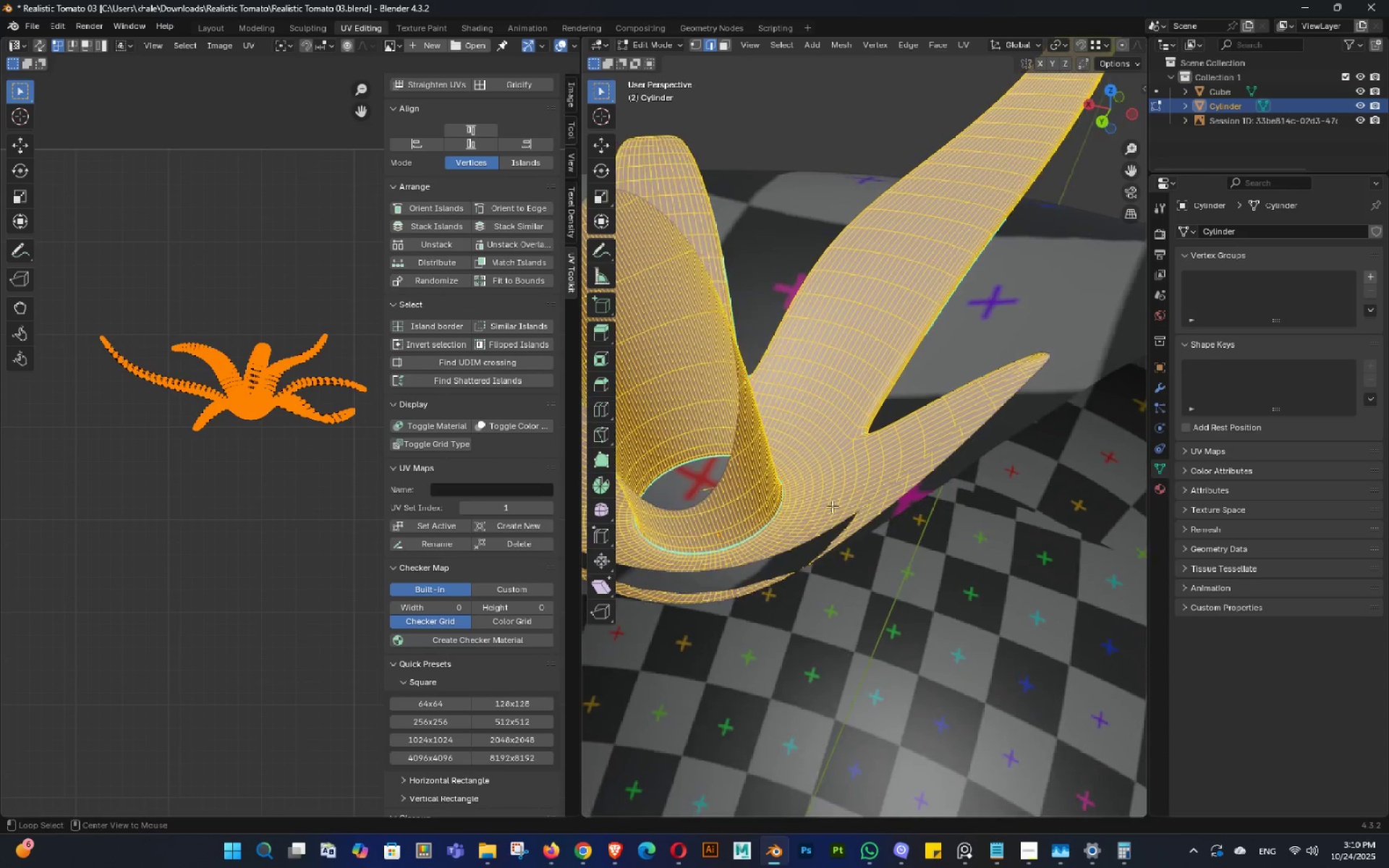 
key(Alt+Z)
 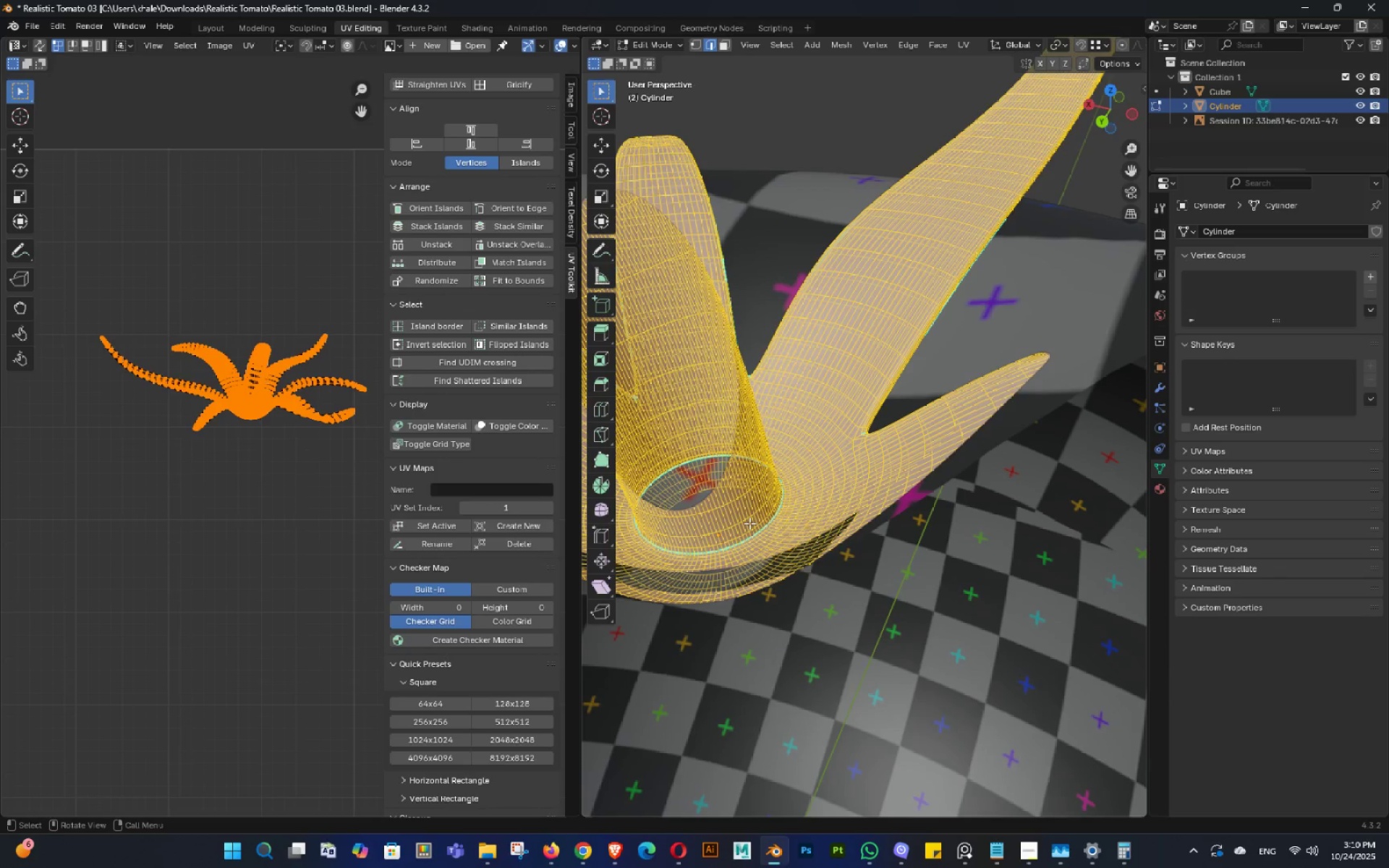 
key(Alt+Z)
 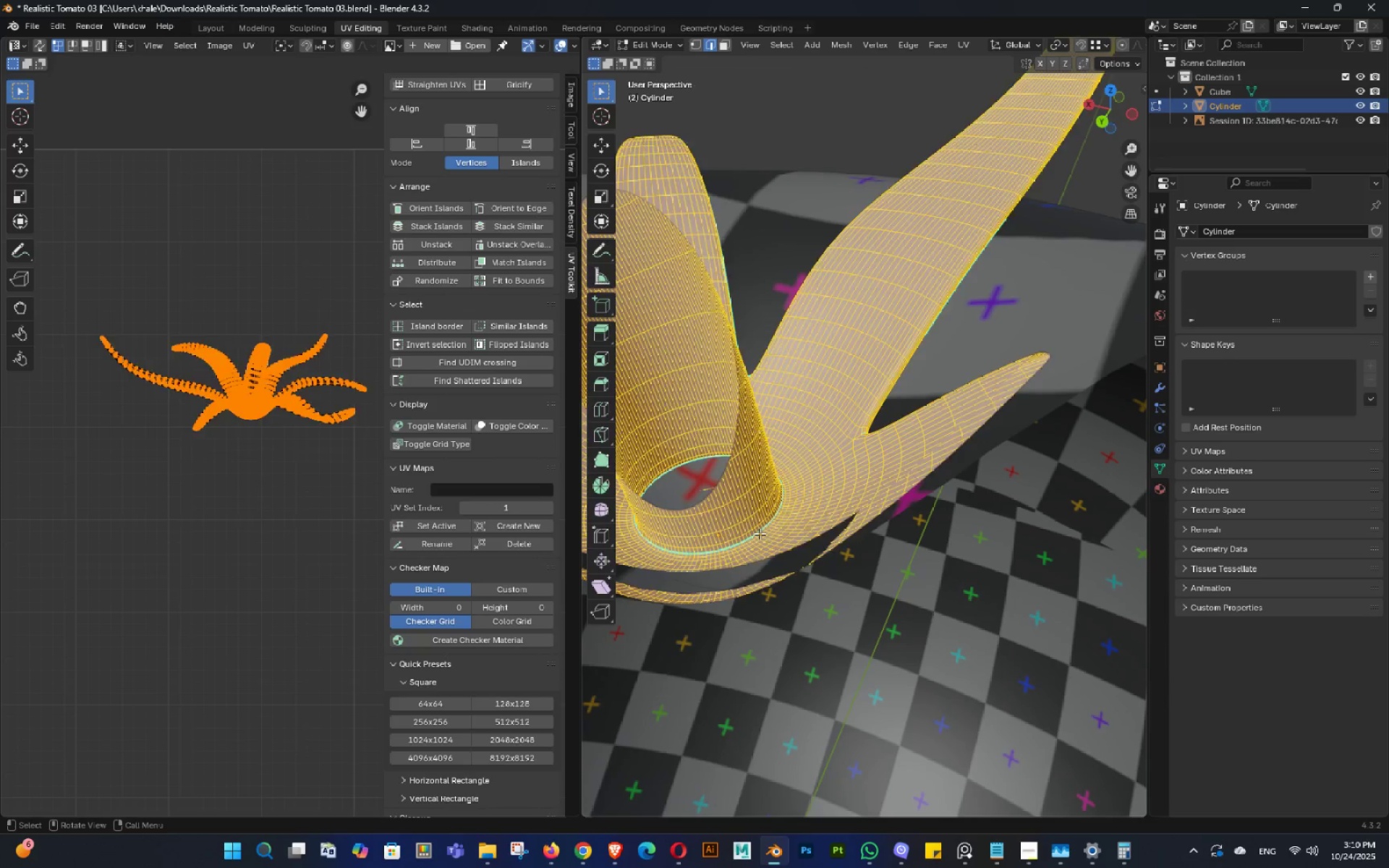 
left_click([760, 533])
 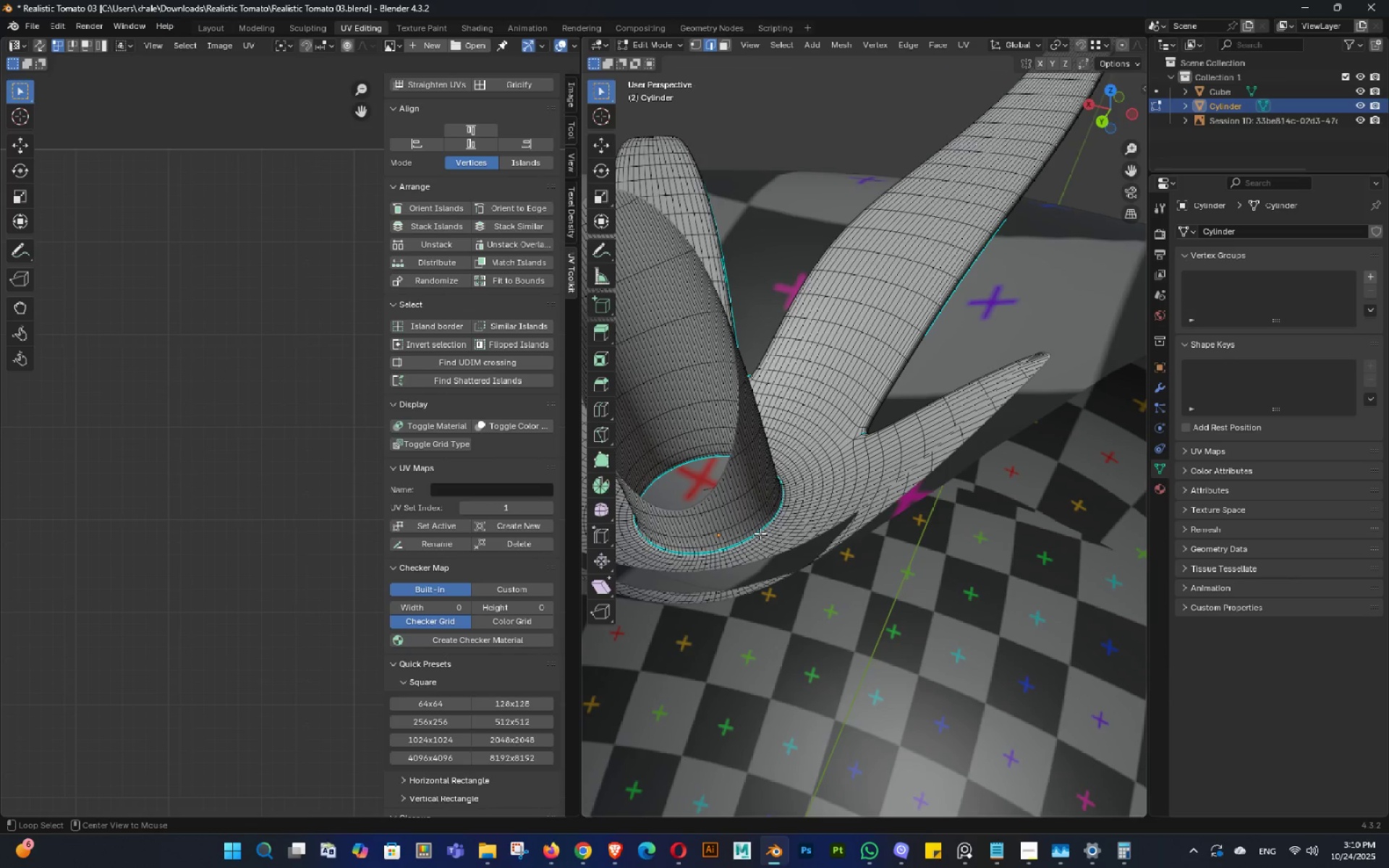 
hold_key(key=AltLeft, duration=1.33)
left_click([756, 534])
 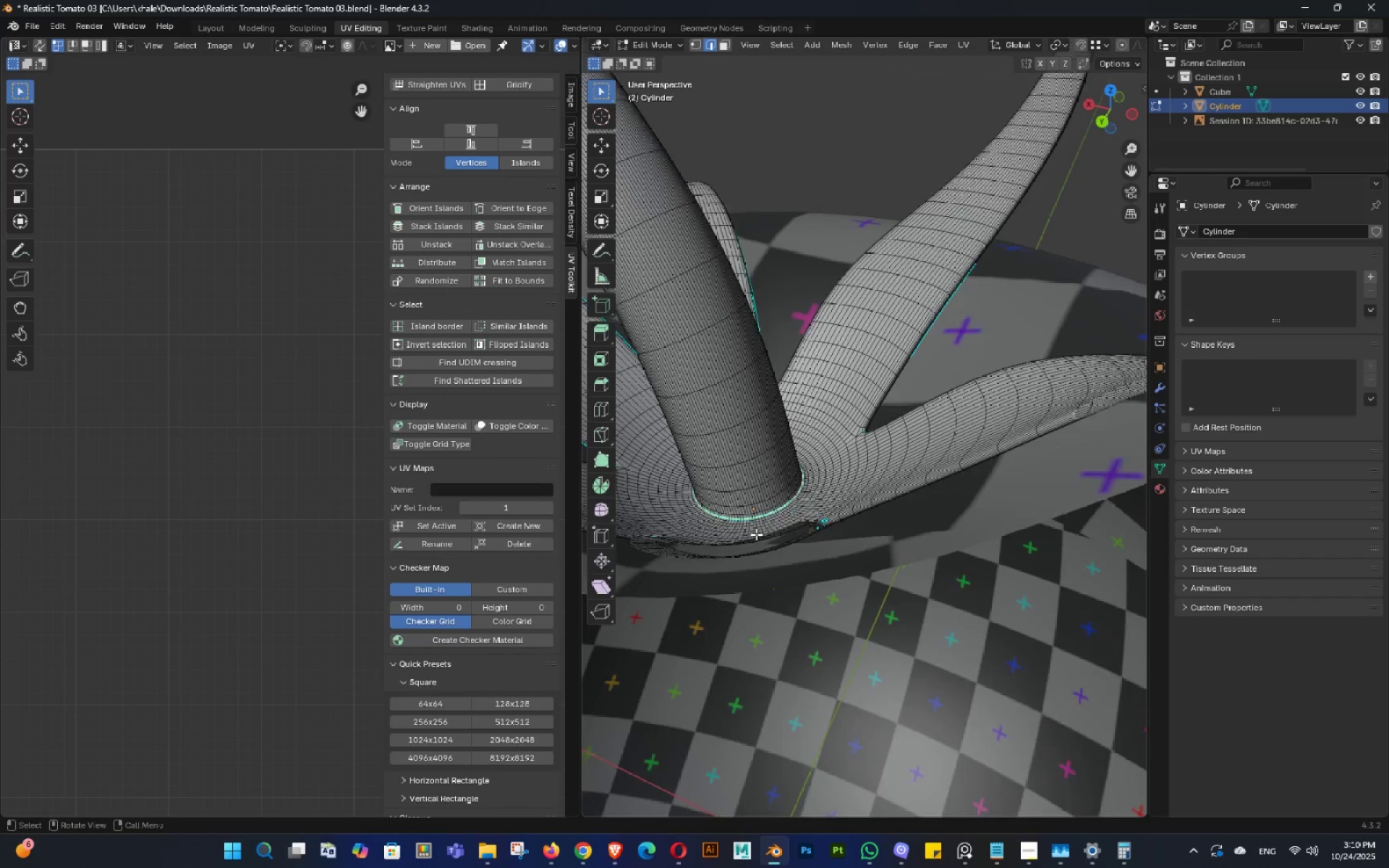 
scroll: coordinate [756, 534], scroll_direction: down, amount: 4.0
 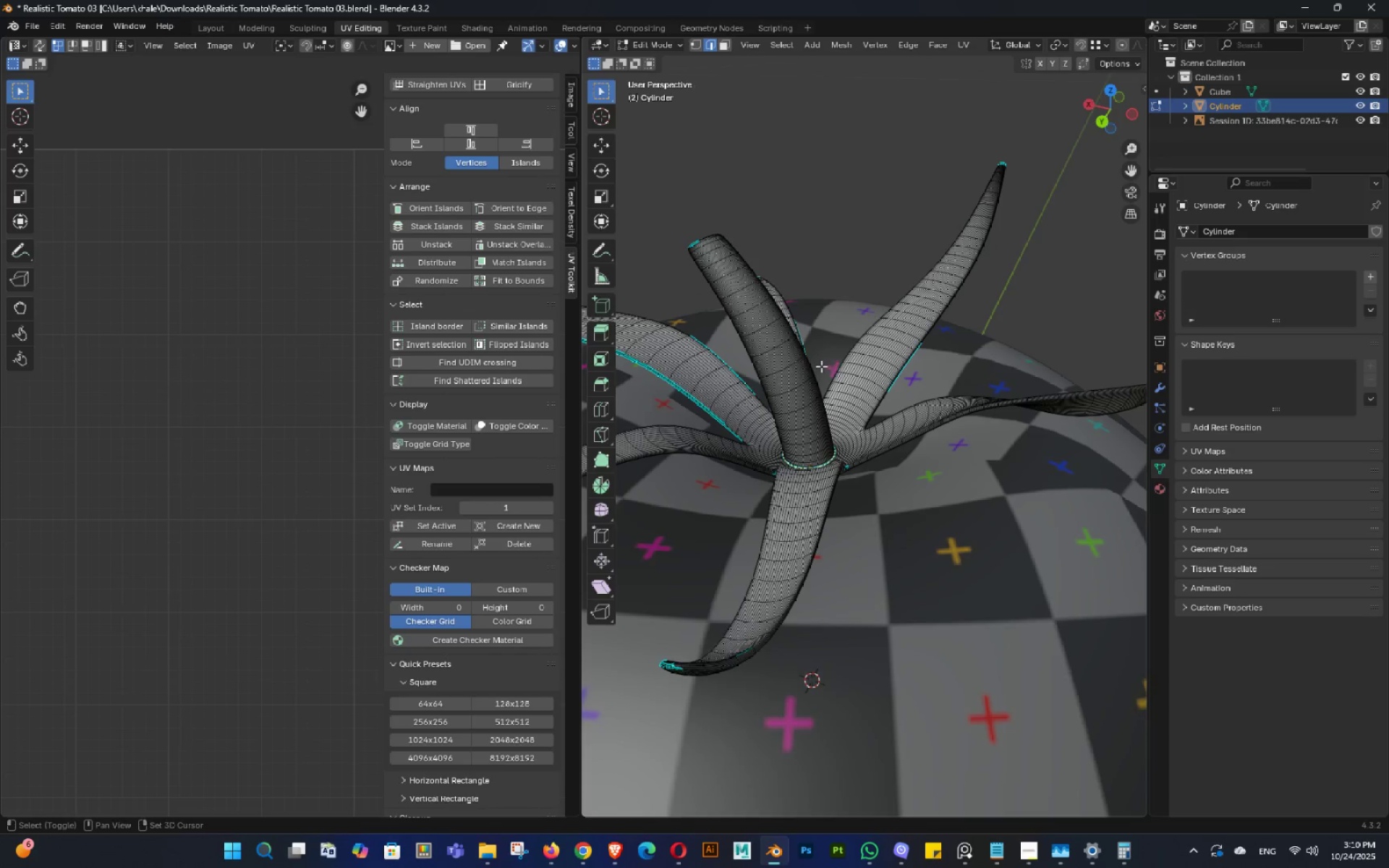 
hold_key(key=ShiftLeft, duration=0.35)
 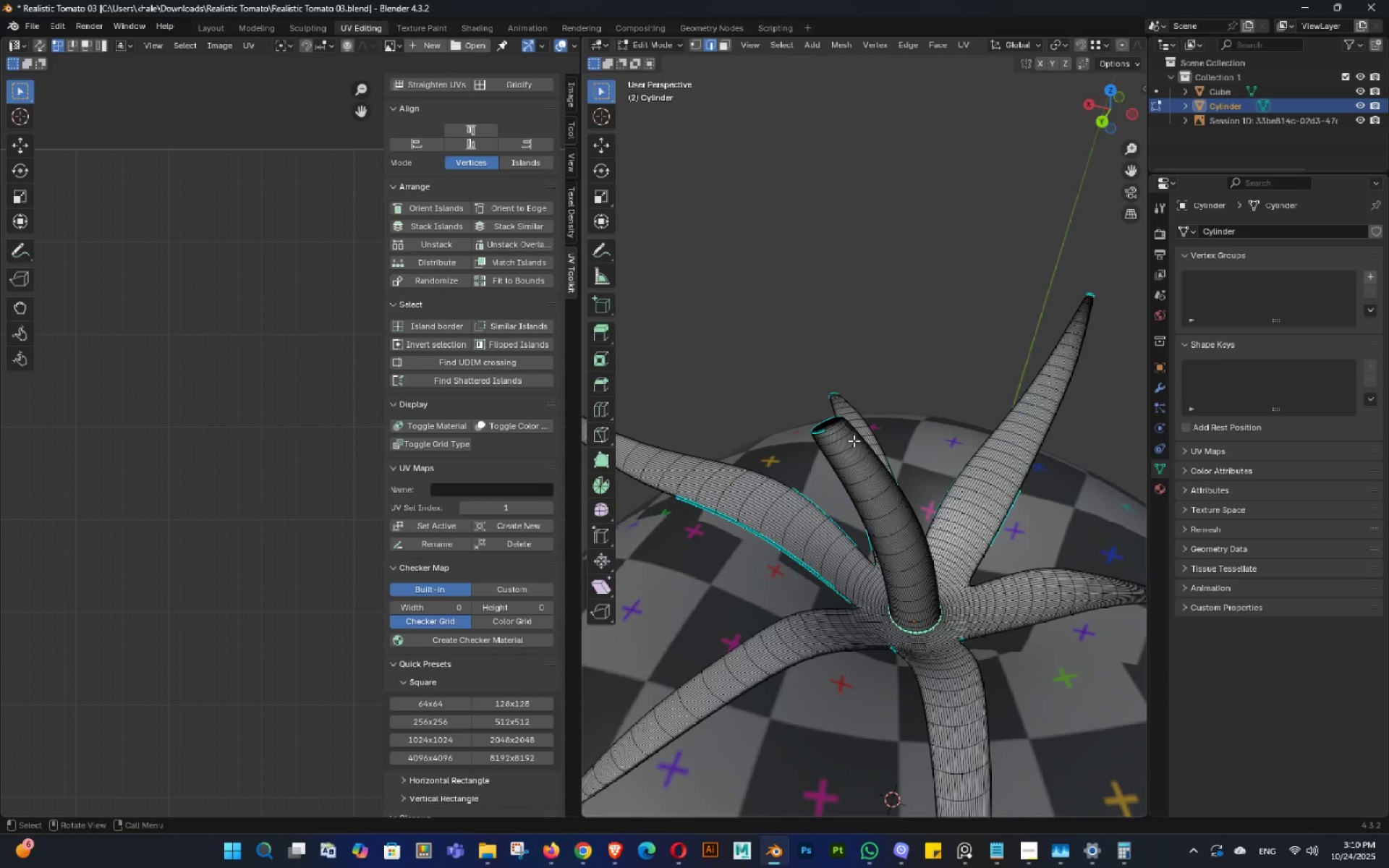 
scroll: coordinate [854, 441], scroll_direction: up, amount: 4.0
 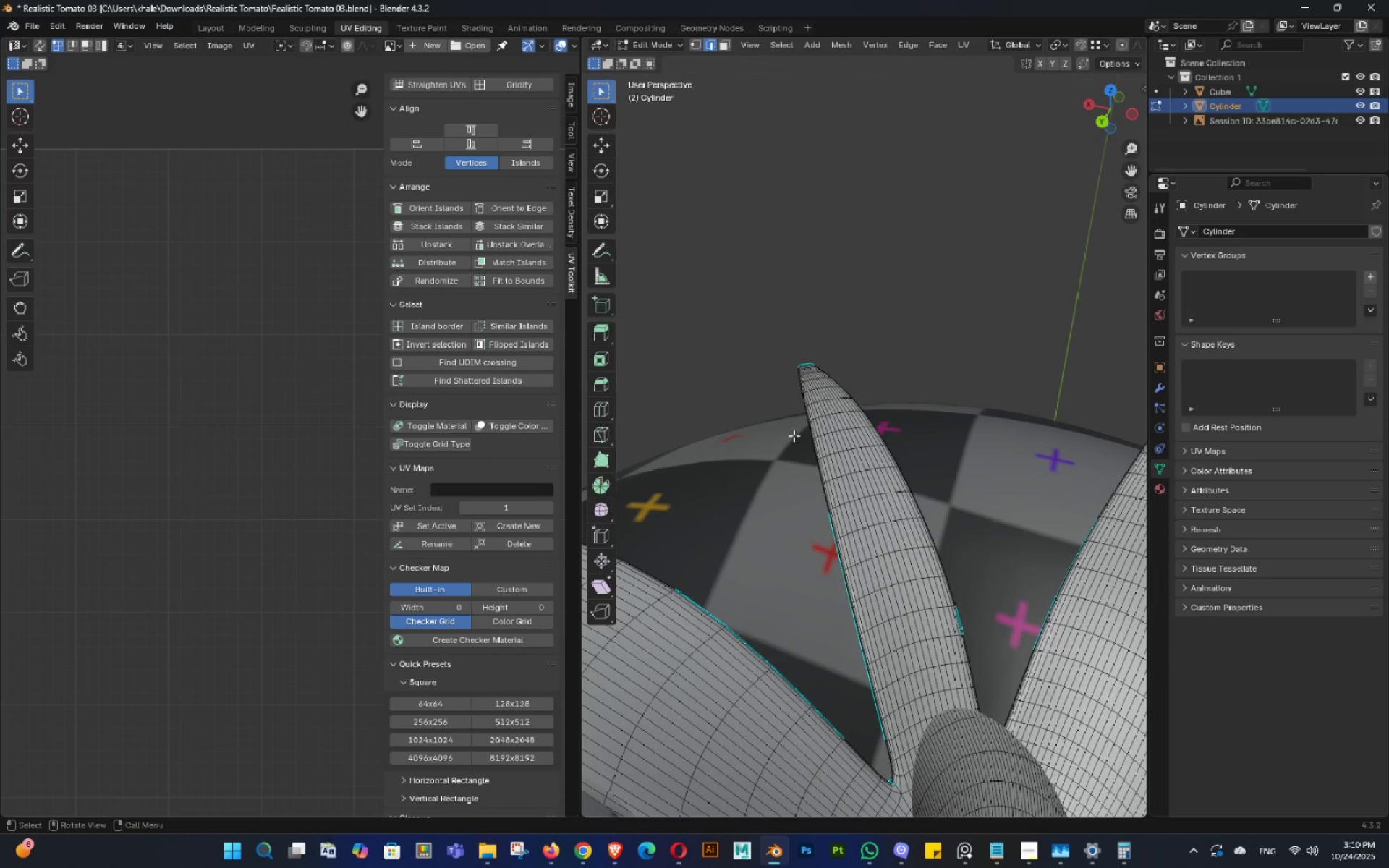 
scroll: coordinate [794, 437], scroll_direction: down, amount: 1.0
 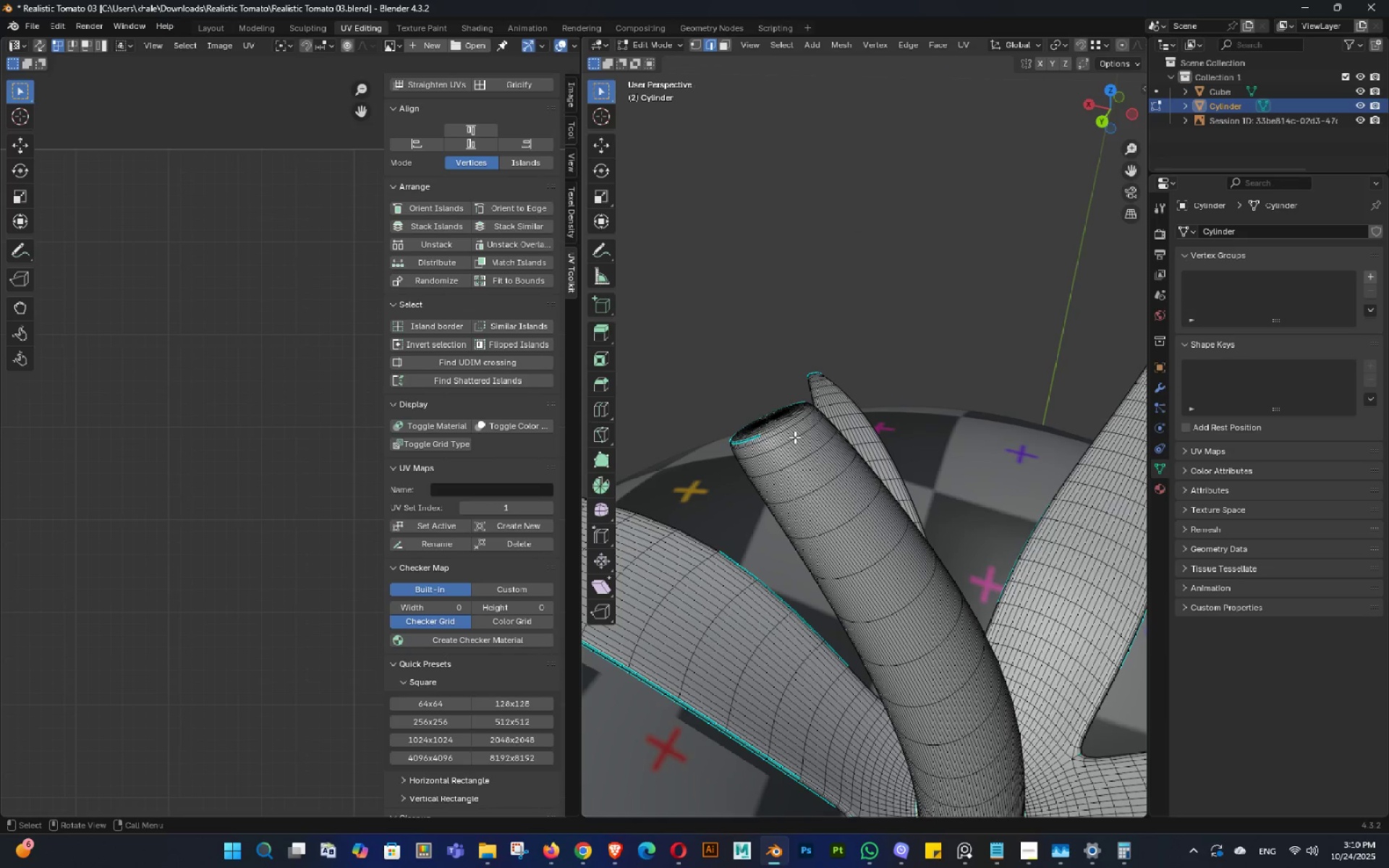 
hold_key(key=ShiftLeft, duration=1.5)
 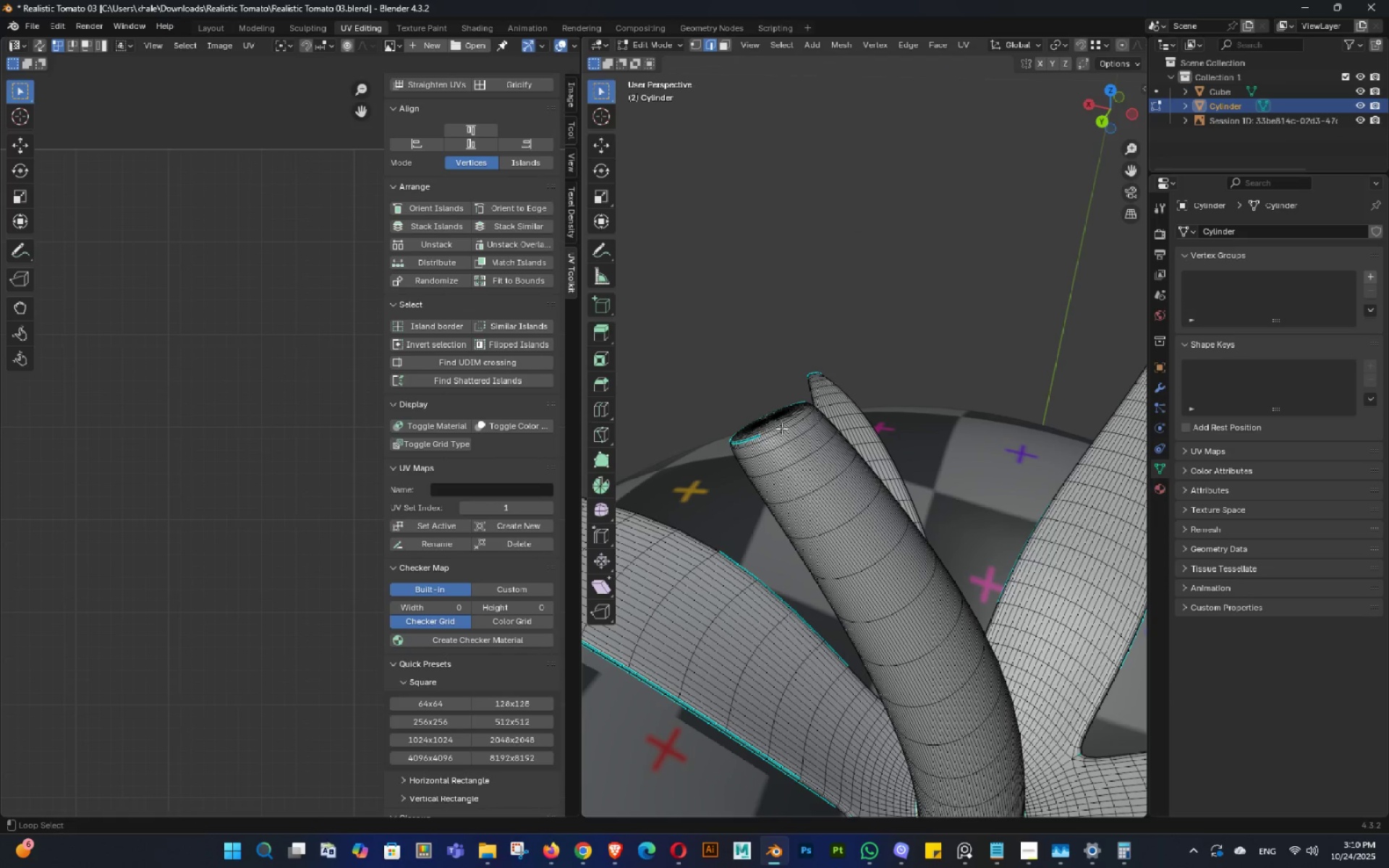 
hold_key(key=AltLeft, duration=1.46)
 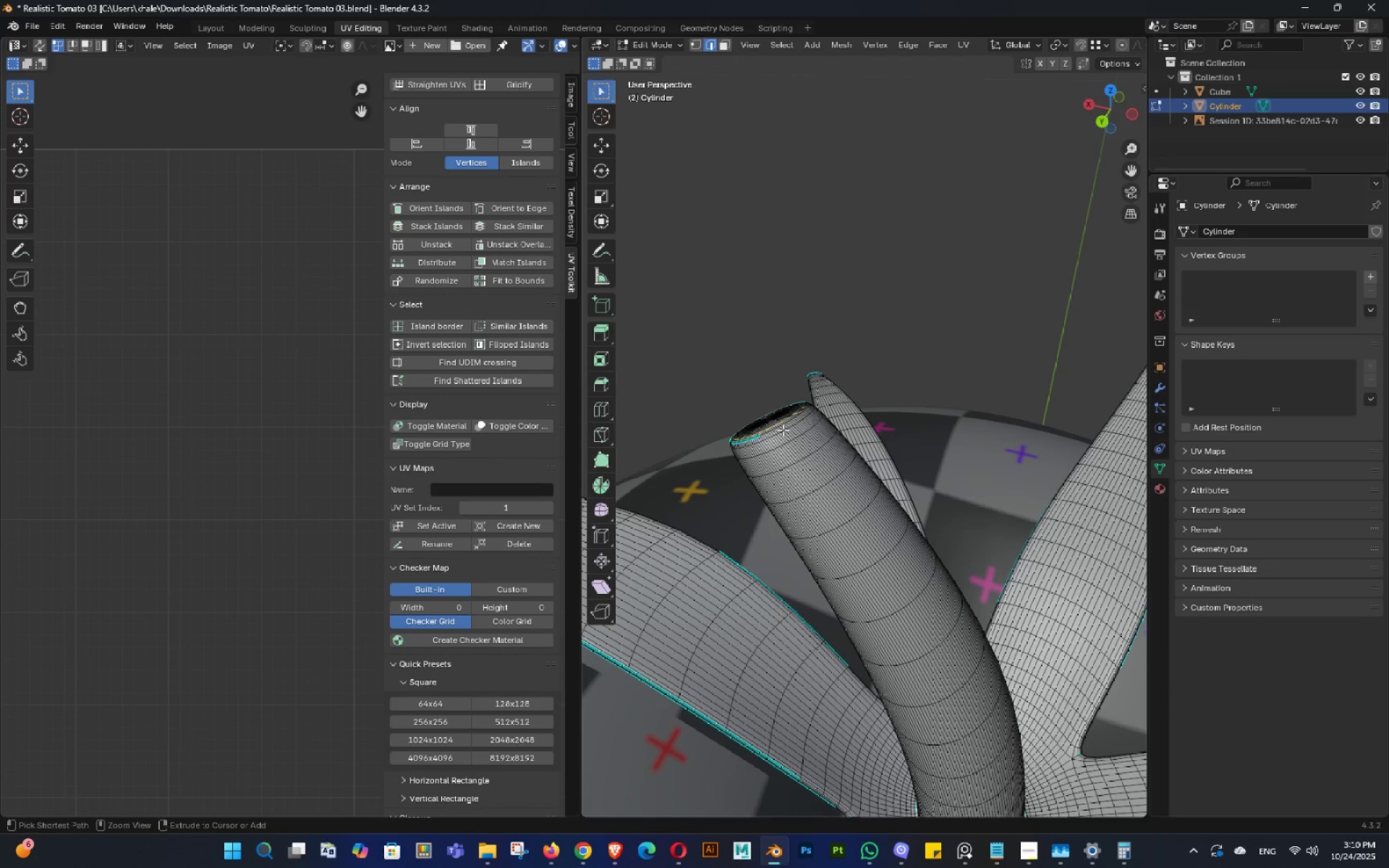 
key(Control+ControlLeft)
 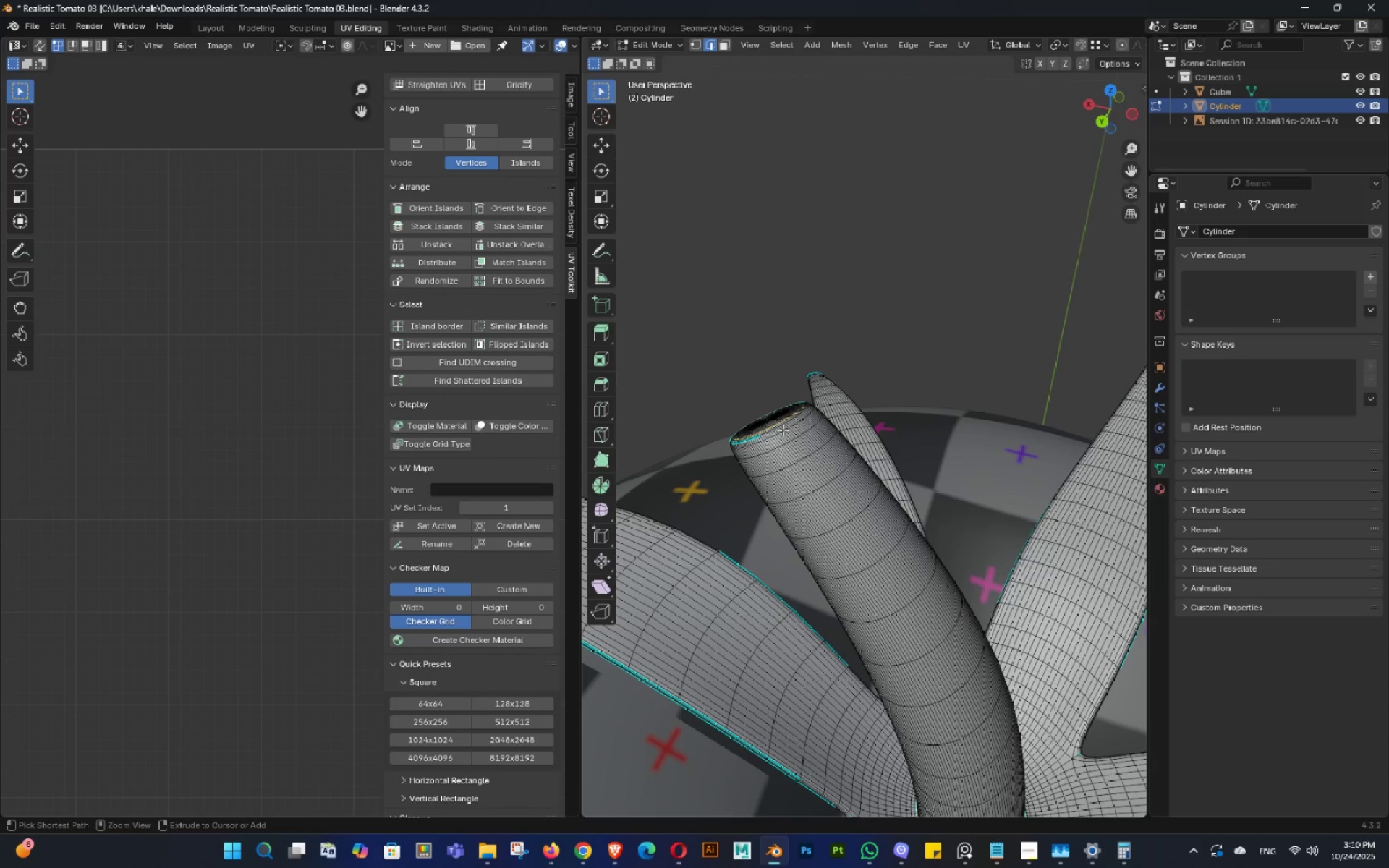 
key(Control+Z)
 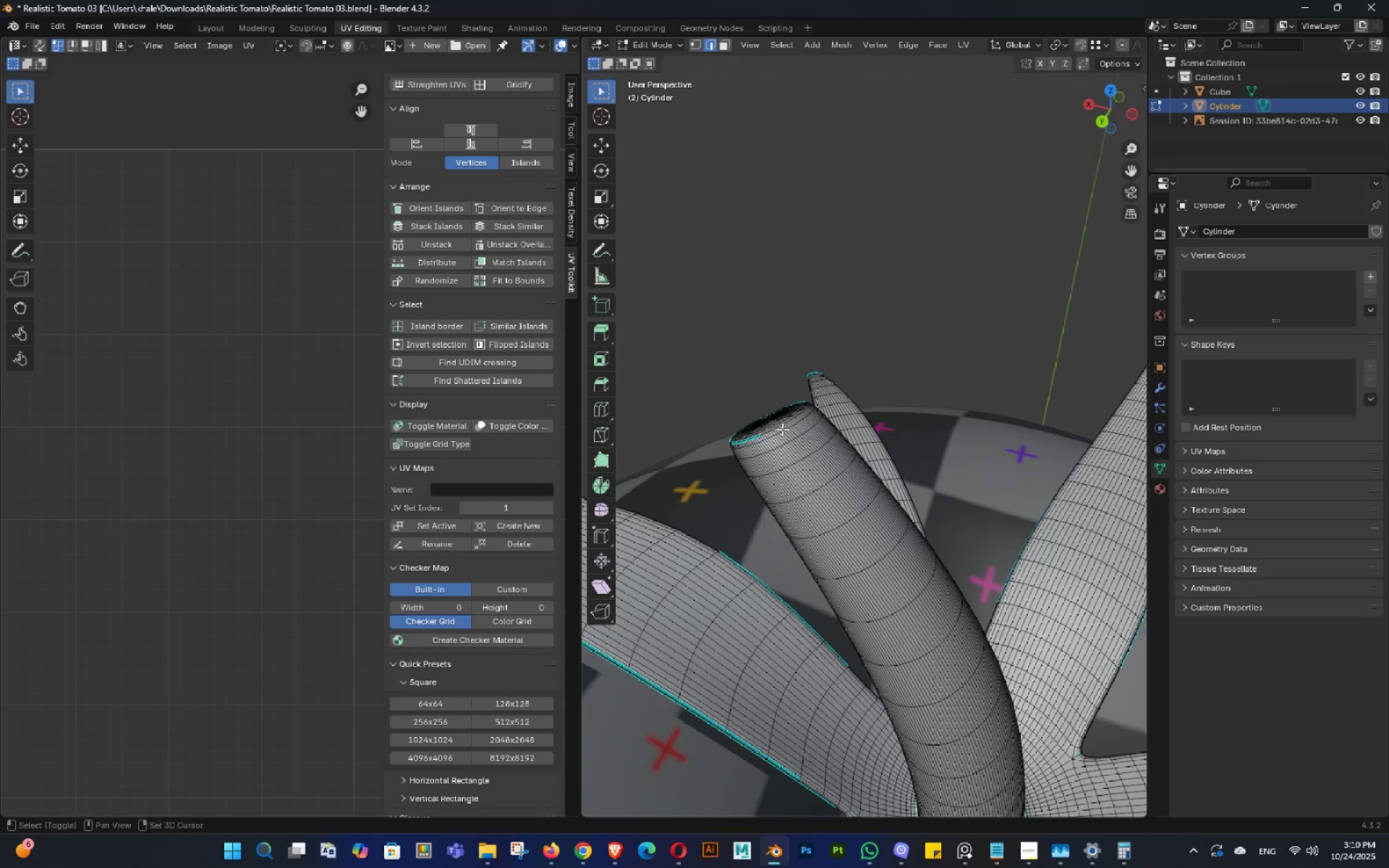 
hold_key(key=ShiftLeft, duration=0.84)
hold_key(key=AltLeft, duration=0.8)
left_click([776, 425])
 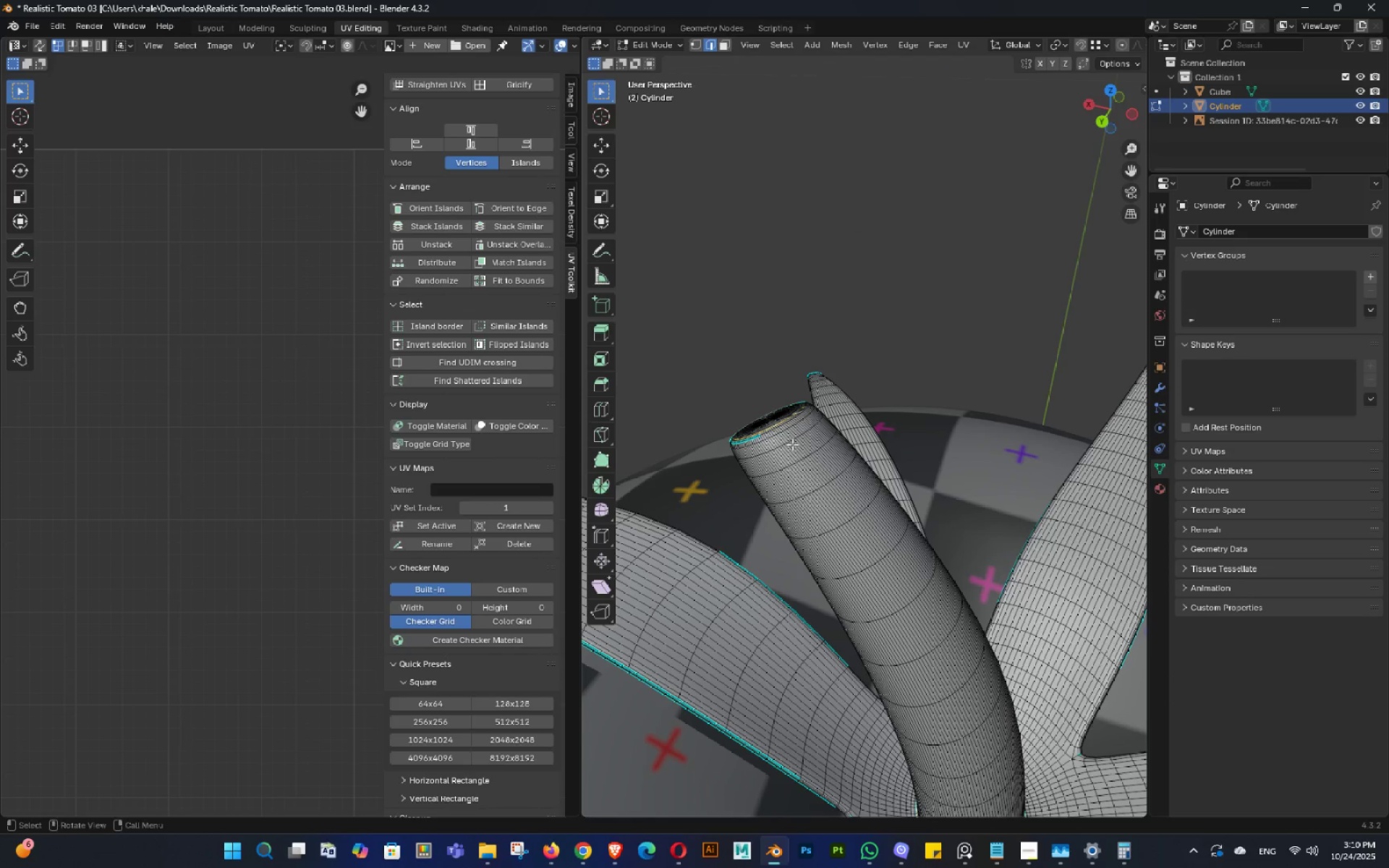 
key(Control+ControlLeft)
 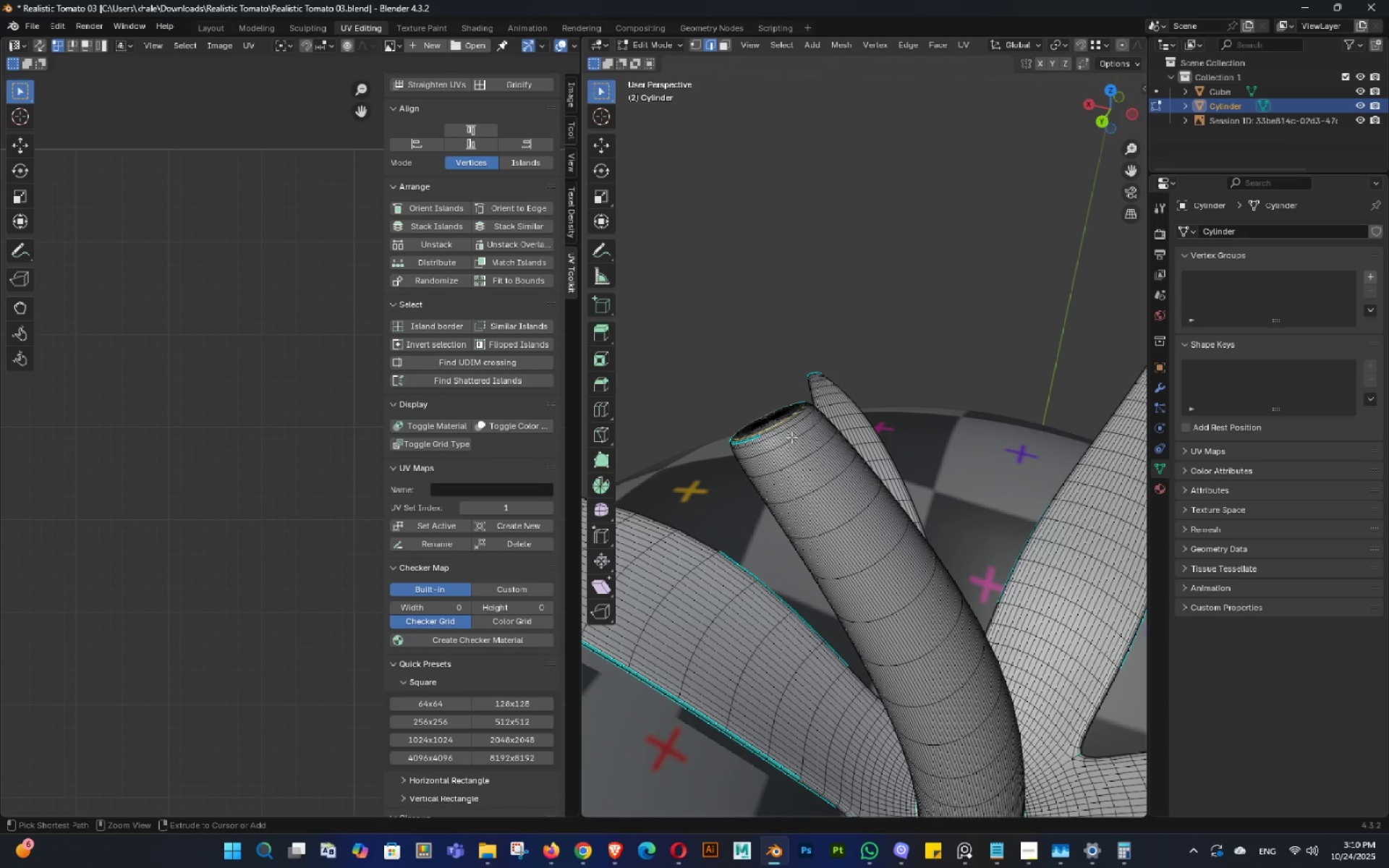 
key(Control+Z)
 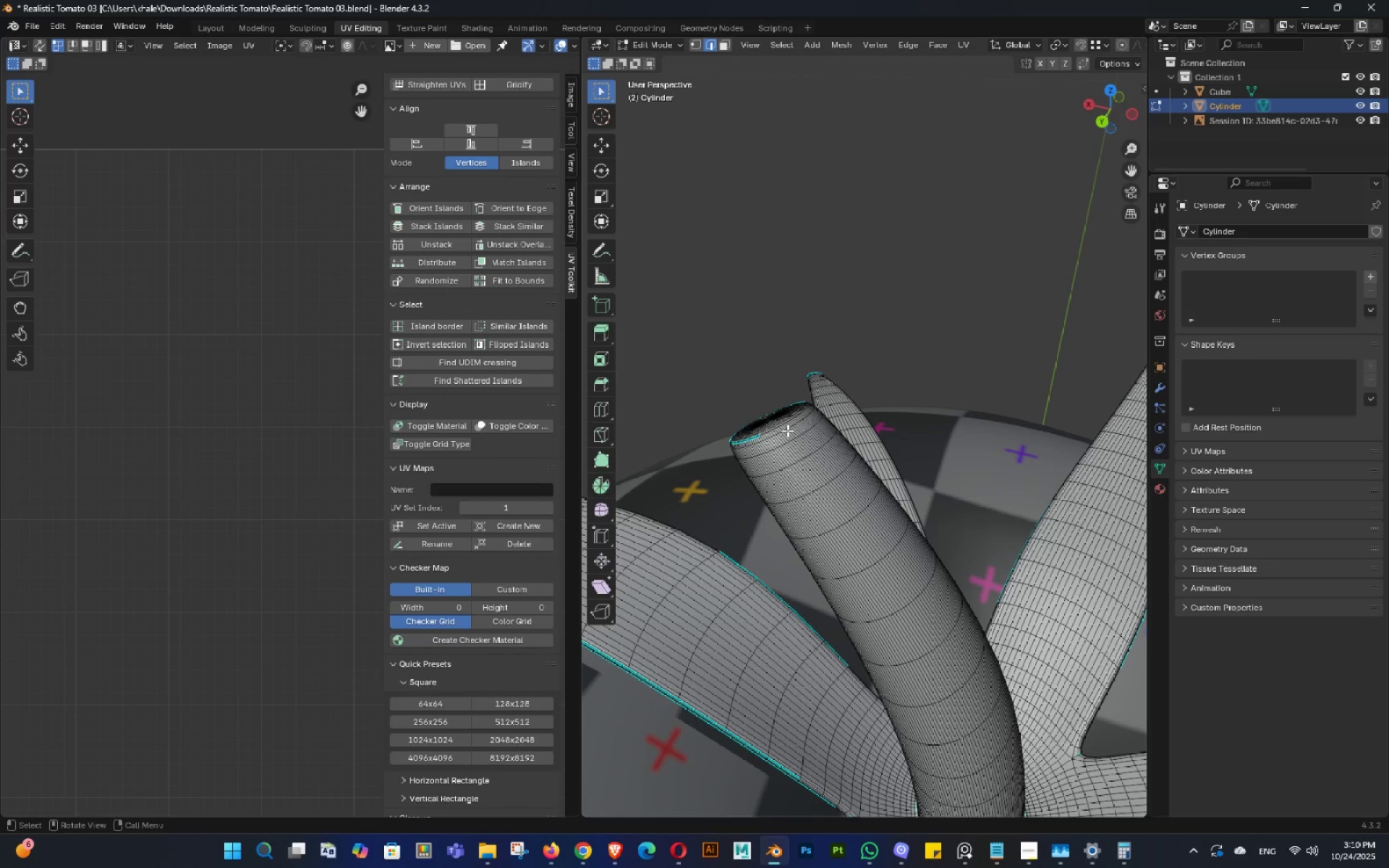 
hold_key(key=ShiftLeft, duration=2.23)
 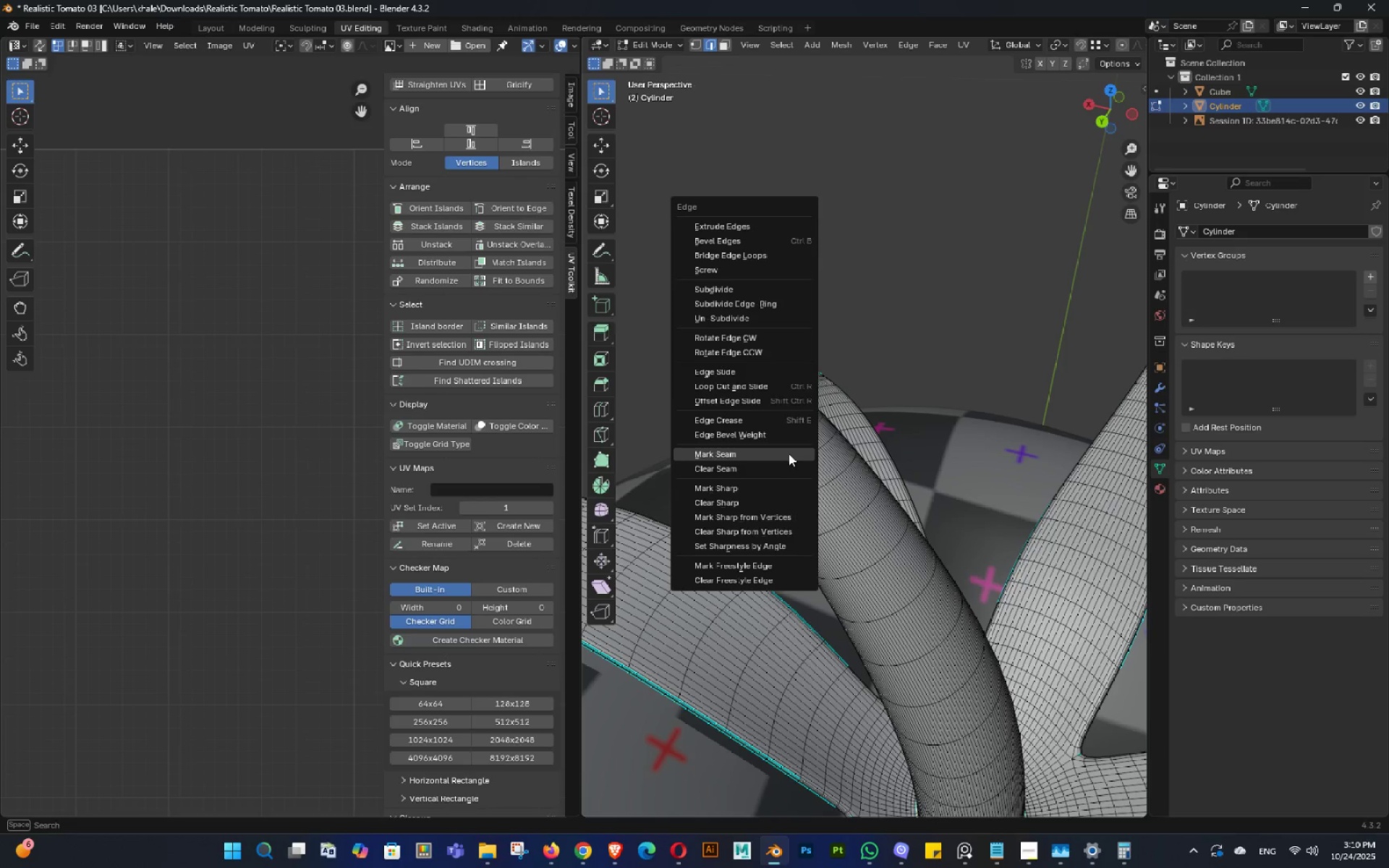 
hold_key(key=AltLeft, duration=1.5)
 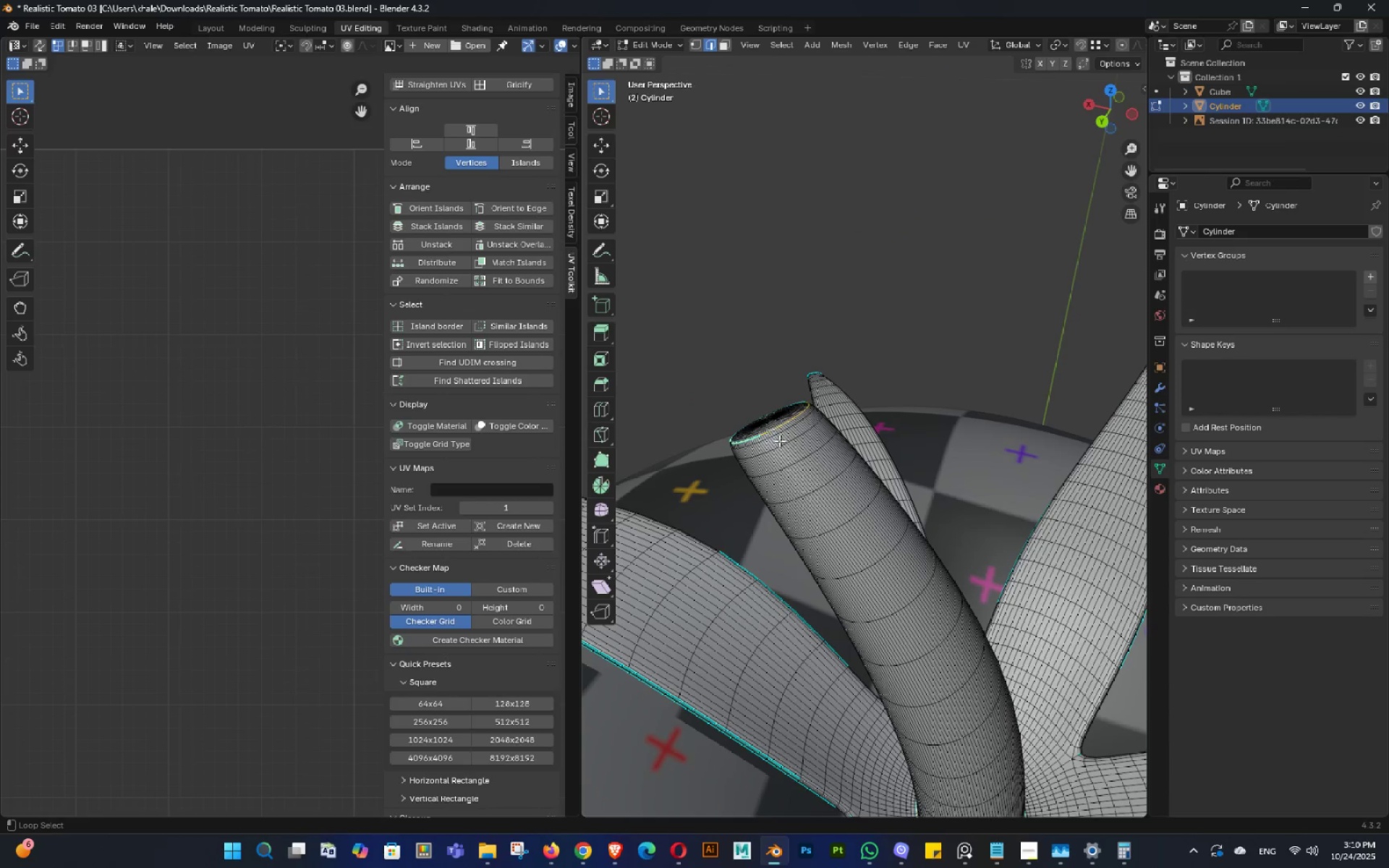 
hold_key(key=AltLeft, duration=0.73)
left_click([773, 429])
 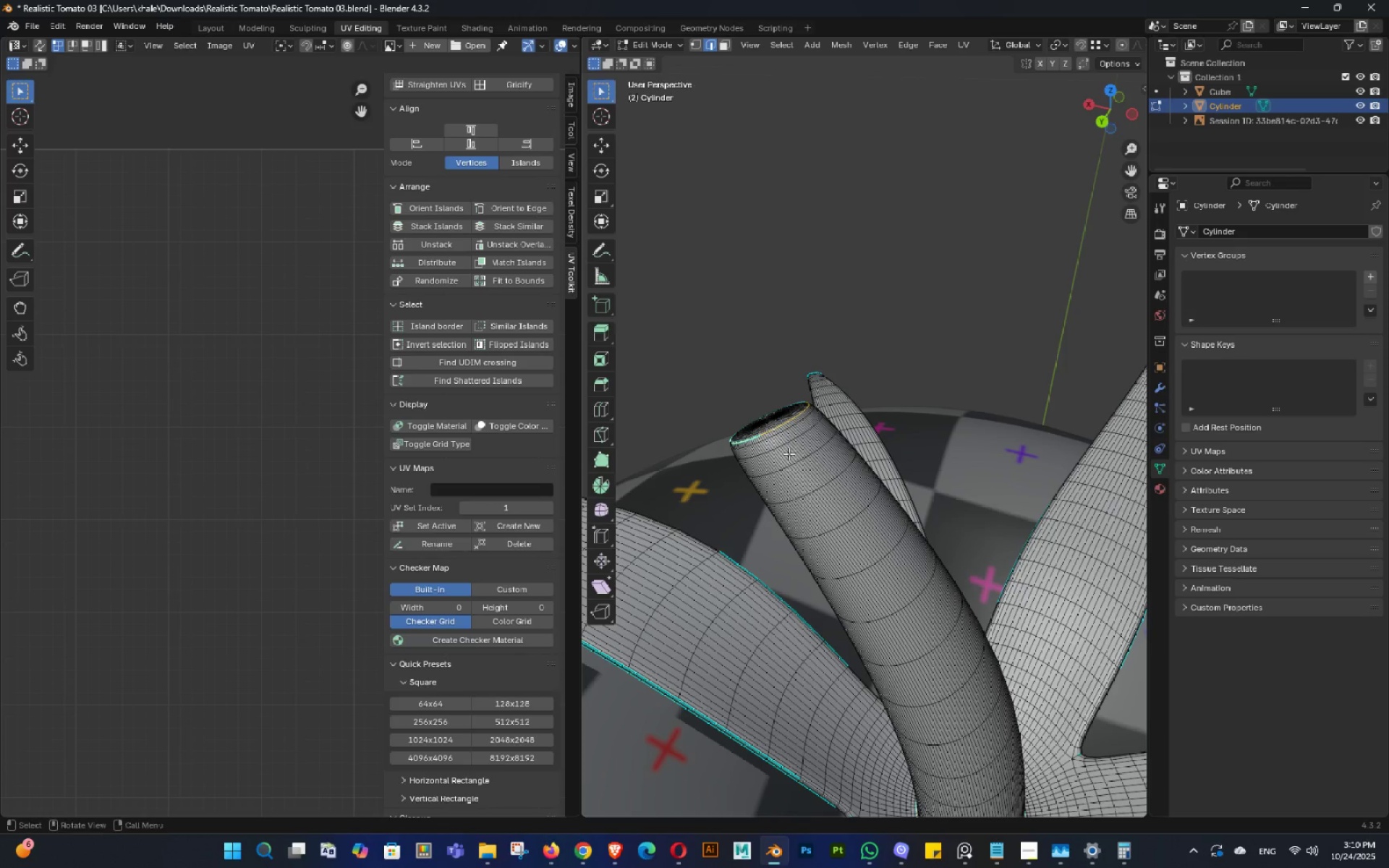 
key(Control+E)
 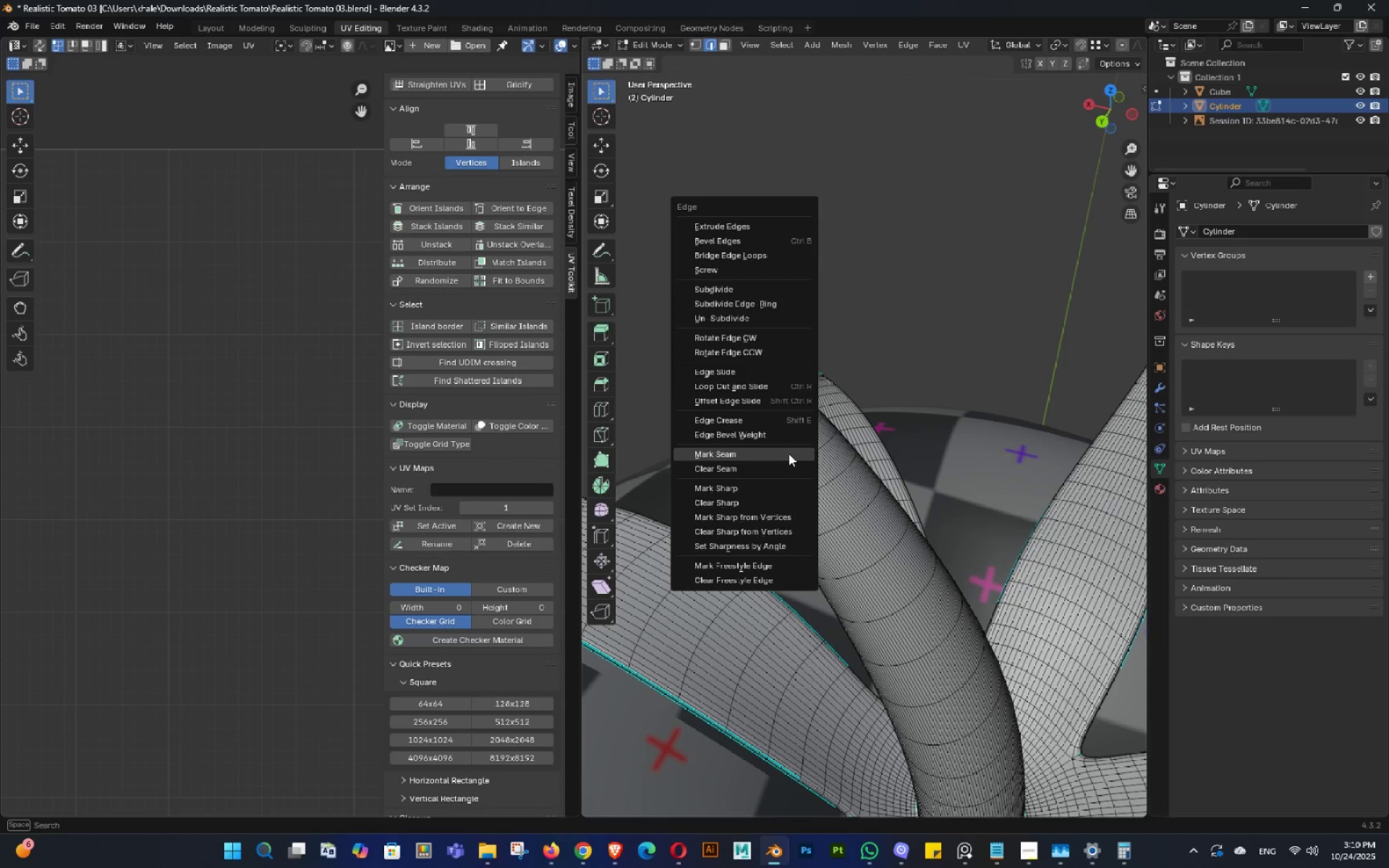 
left_click([789, 454])
 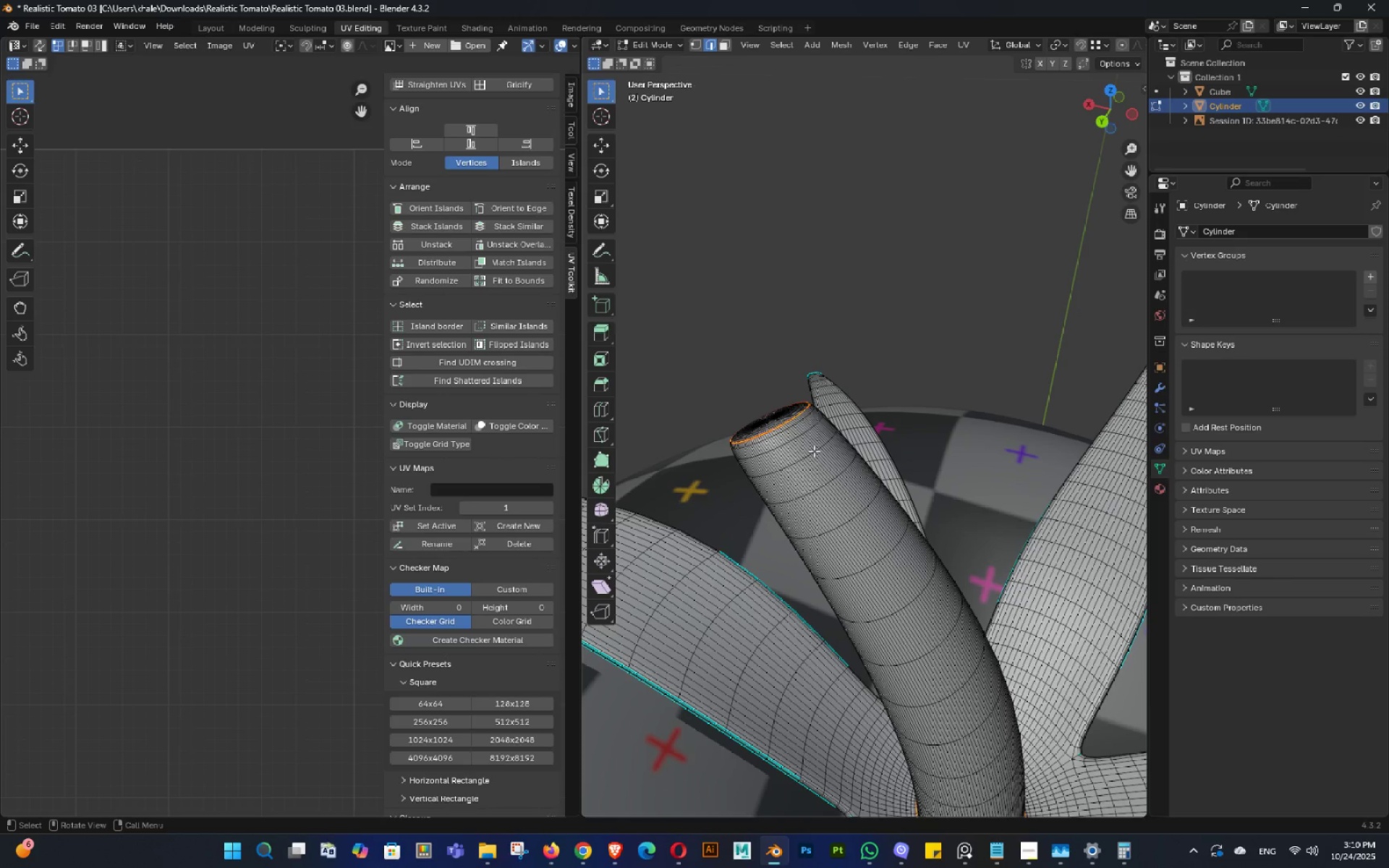 
scroll: coordinate [817, 466], scroll_direction: down, amount: 3.0
 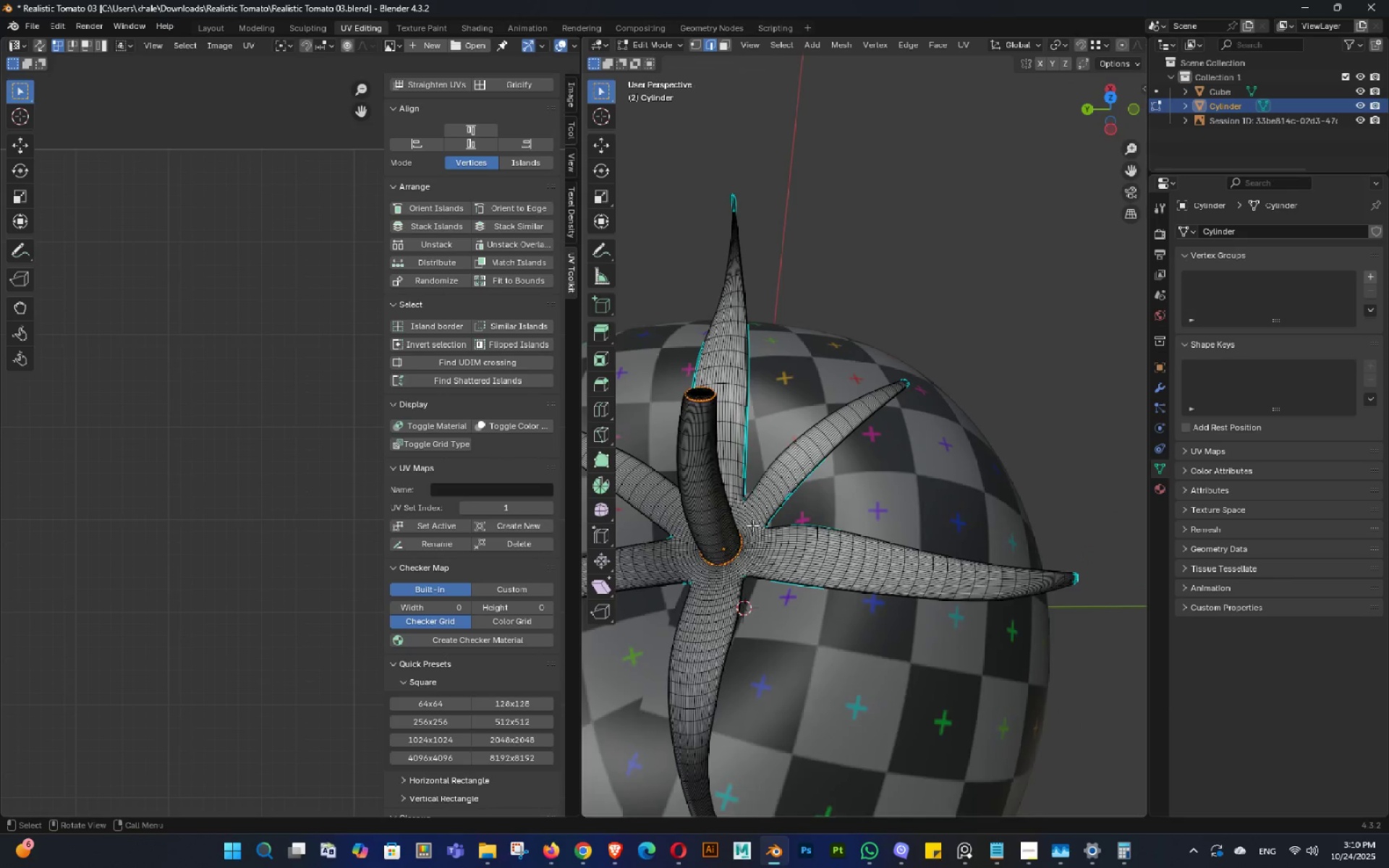 
scroll: coordinate [697, 499], scroll_direction: up, amount: 2.0
 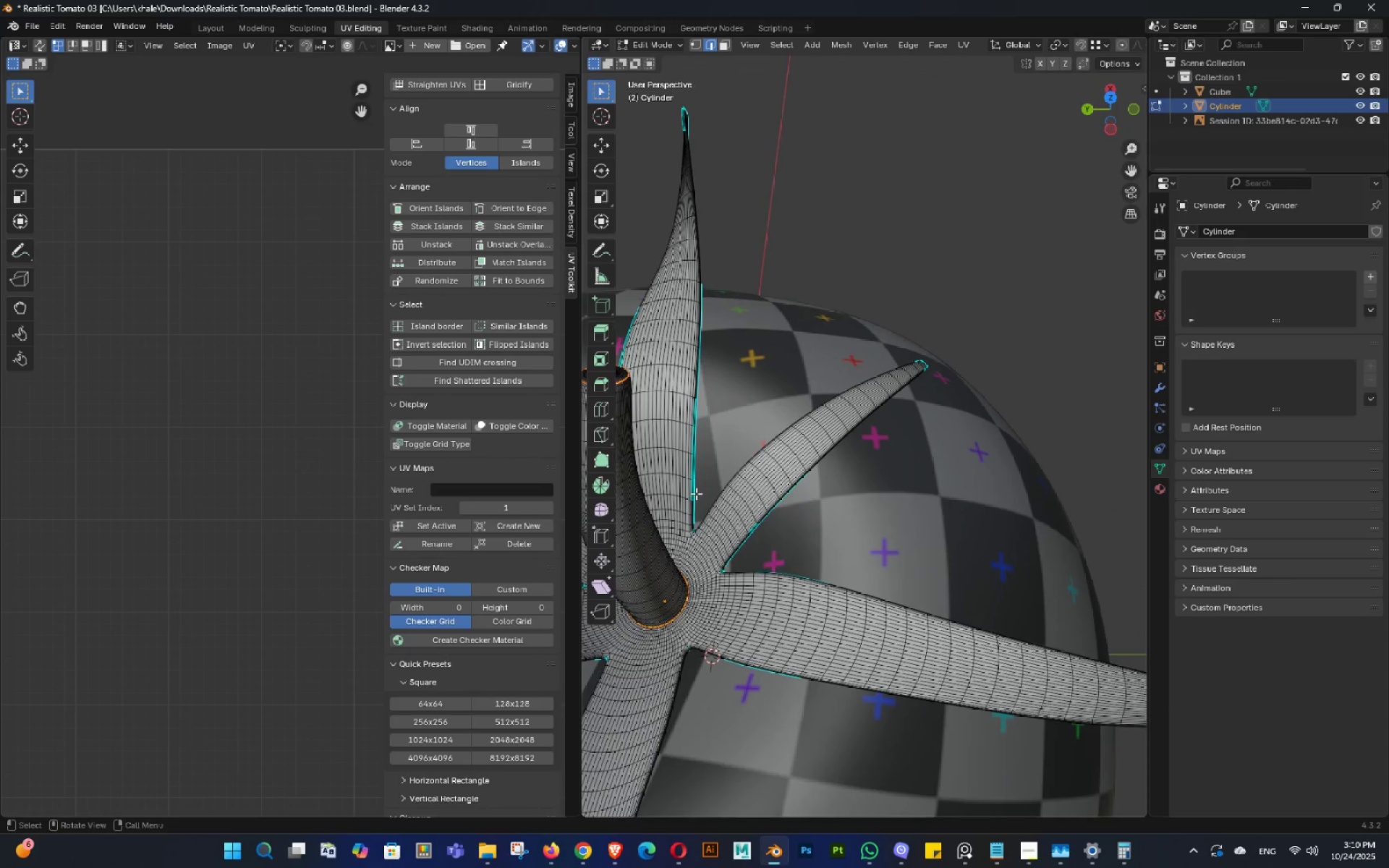 
hold_key(key=ShiftLeft, duration=0.3)
 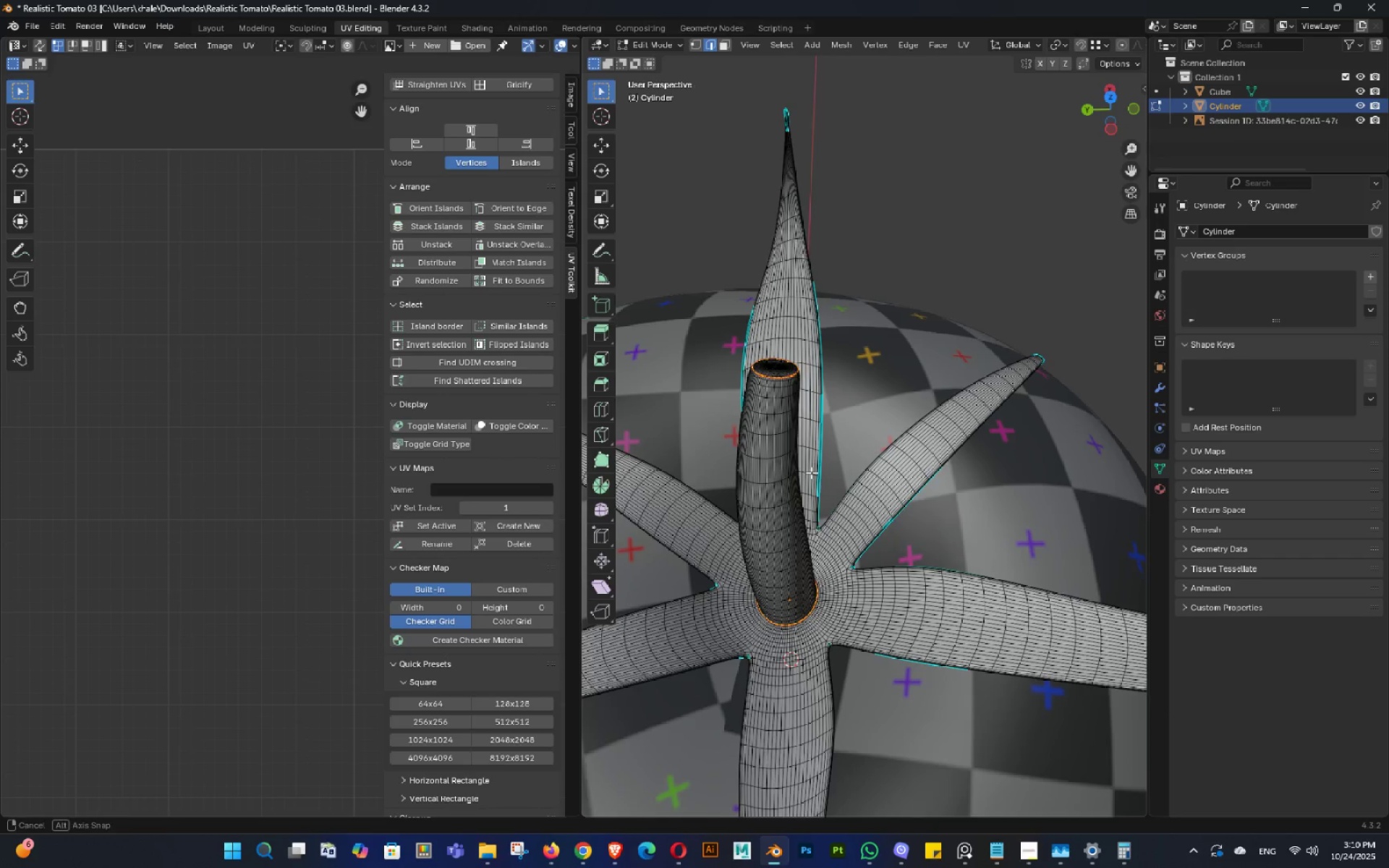 
hold_key(key=ShiftLeft, duration=0.32)
triple_click([930, 495])
 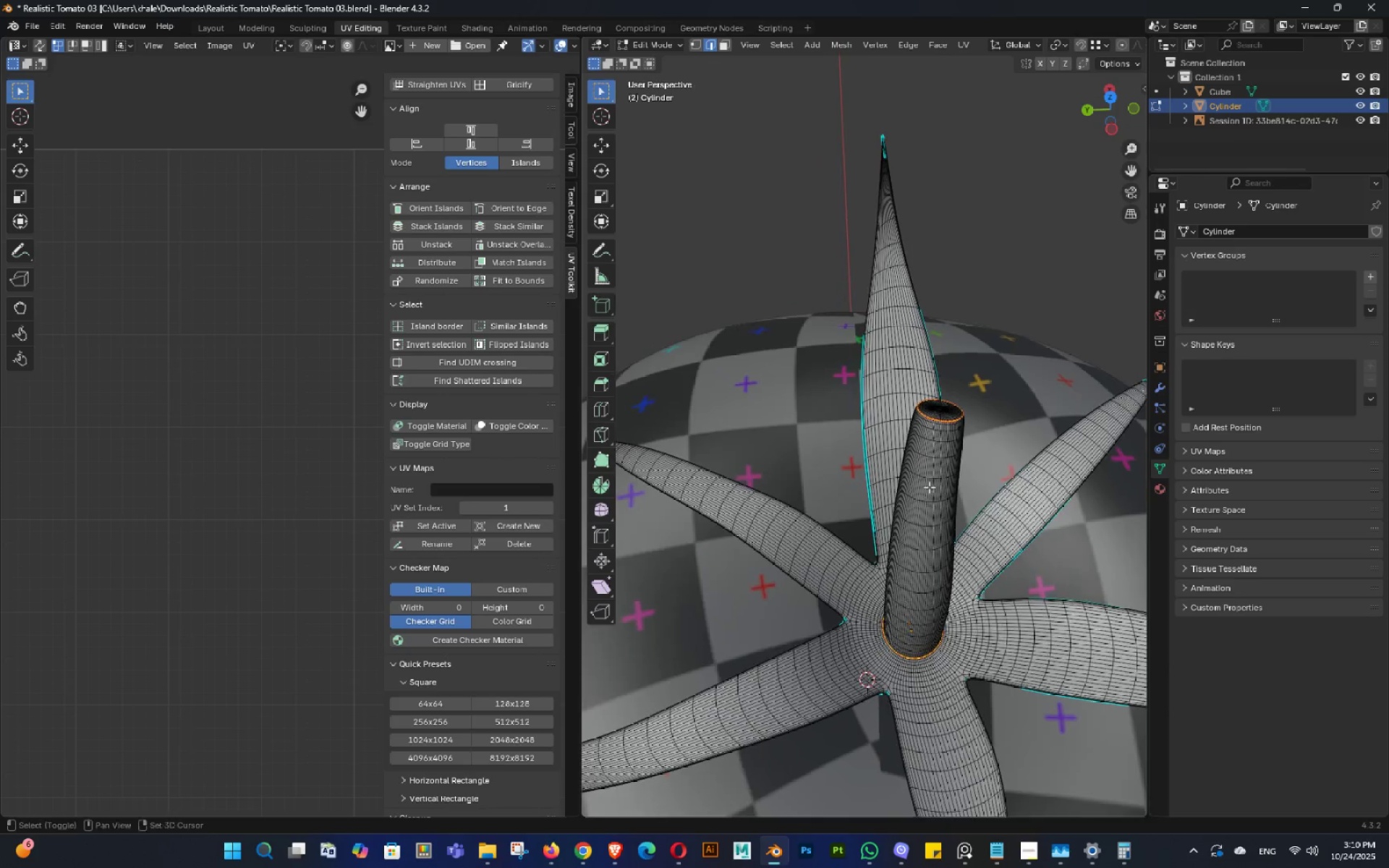 
scroll: coordinate [927, 478], scroll_direction: up, amount: 2.0
 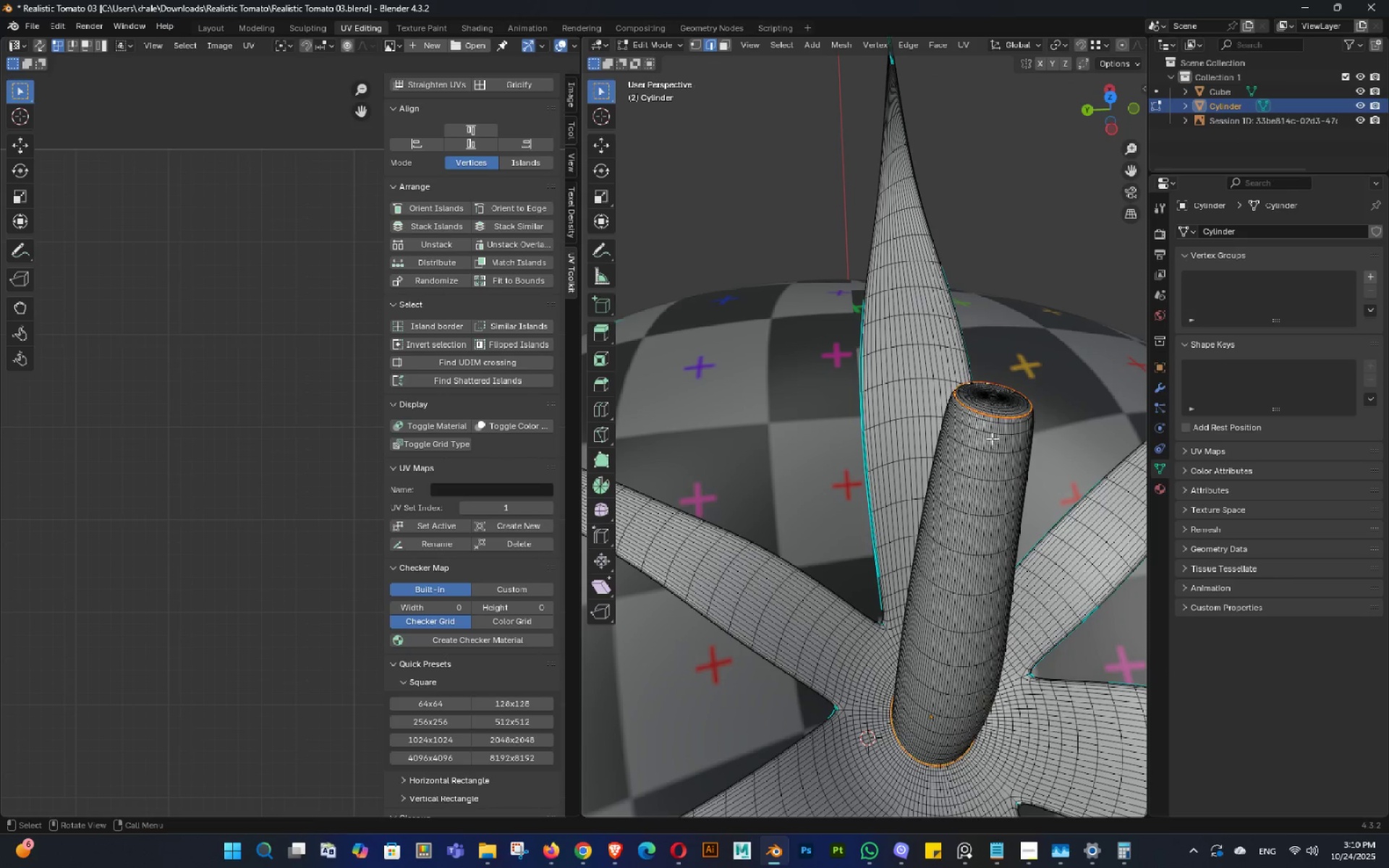 
key(Alt+AltLeft)
 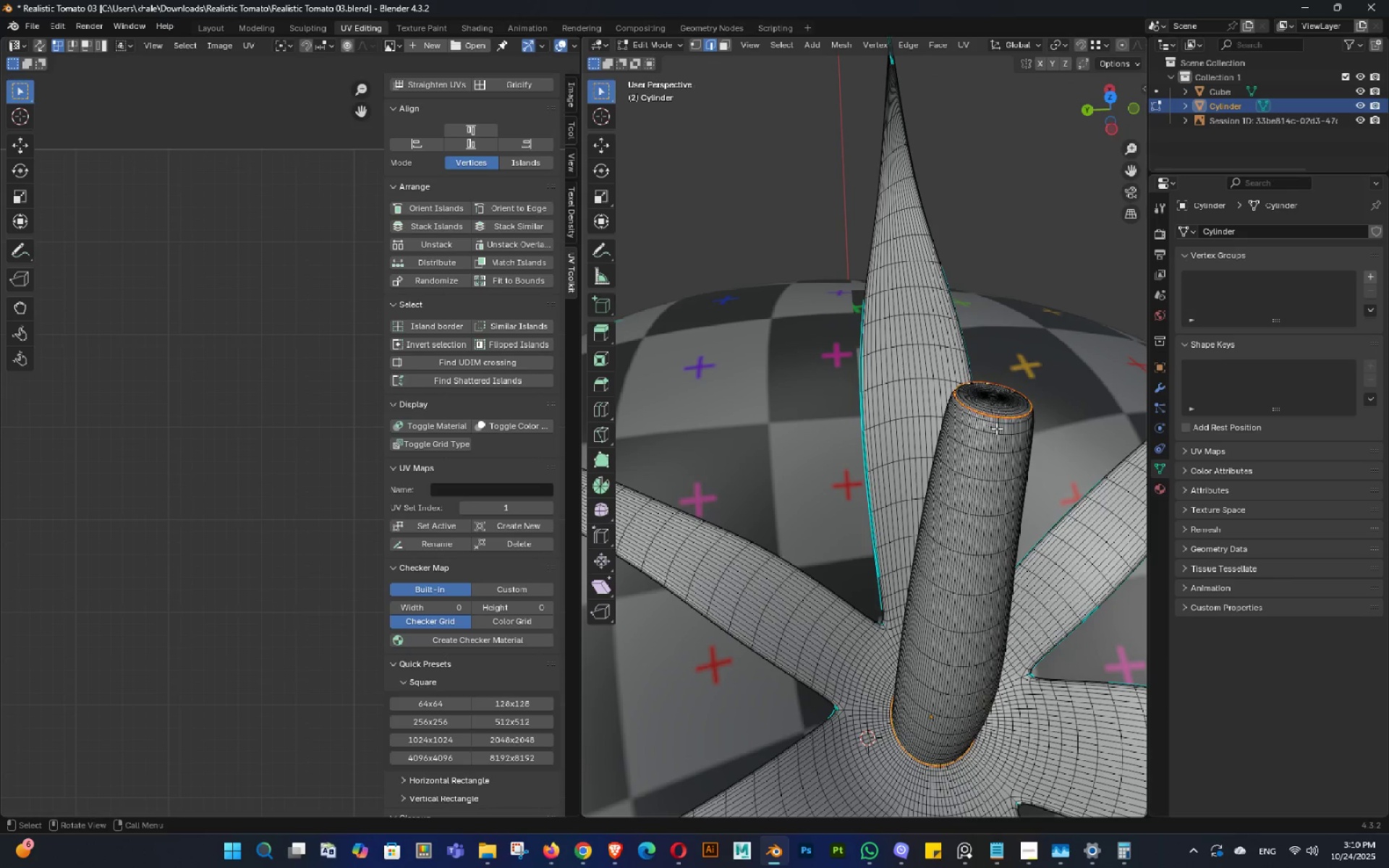 
hold_key(key=ShiftLeft, duration=0.33)
 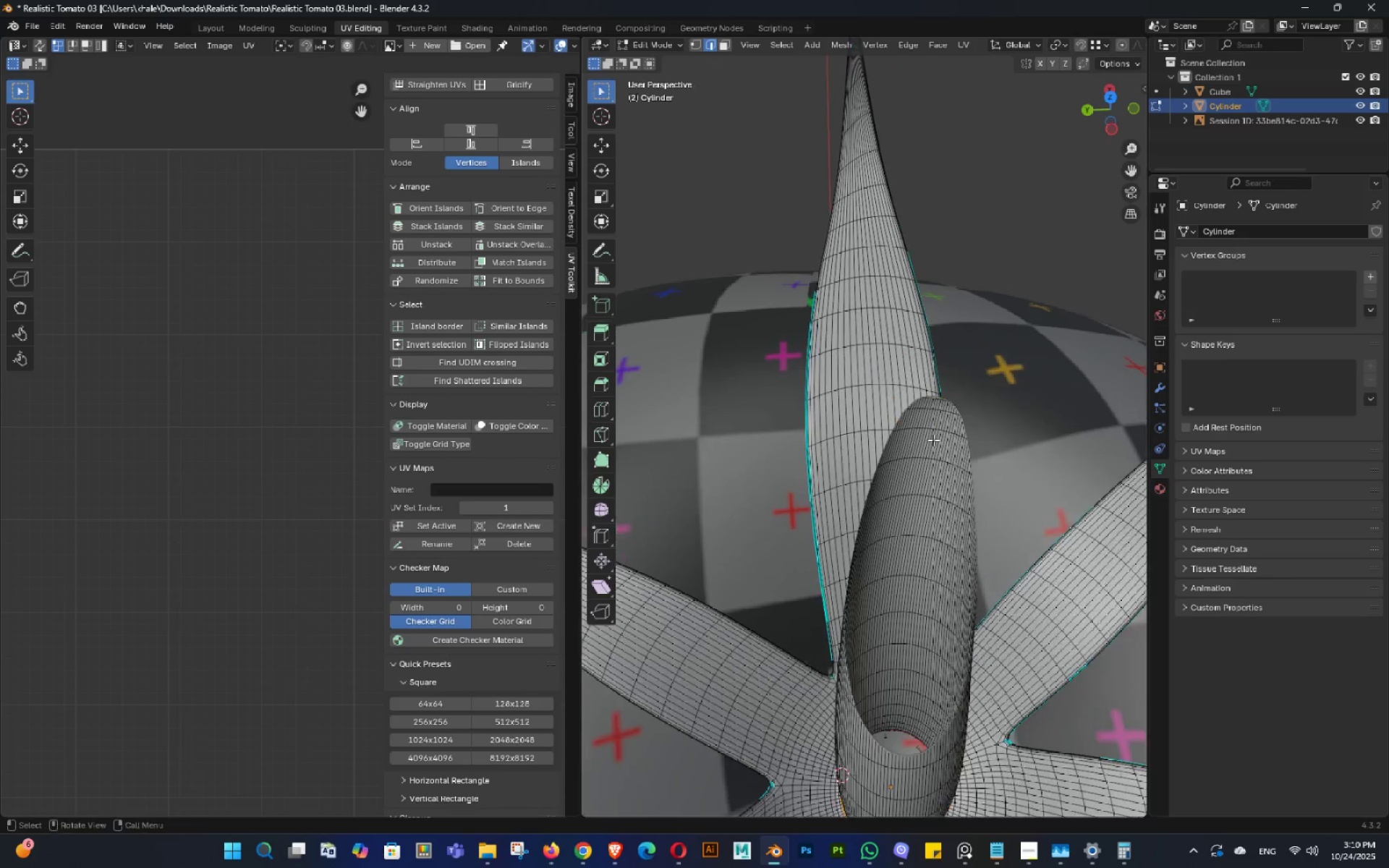 
scroll: coordinate [969, 448], scroll_direction: up, amount: 1.0
 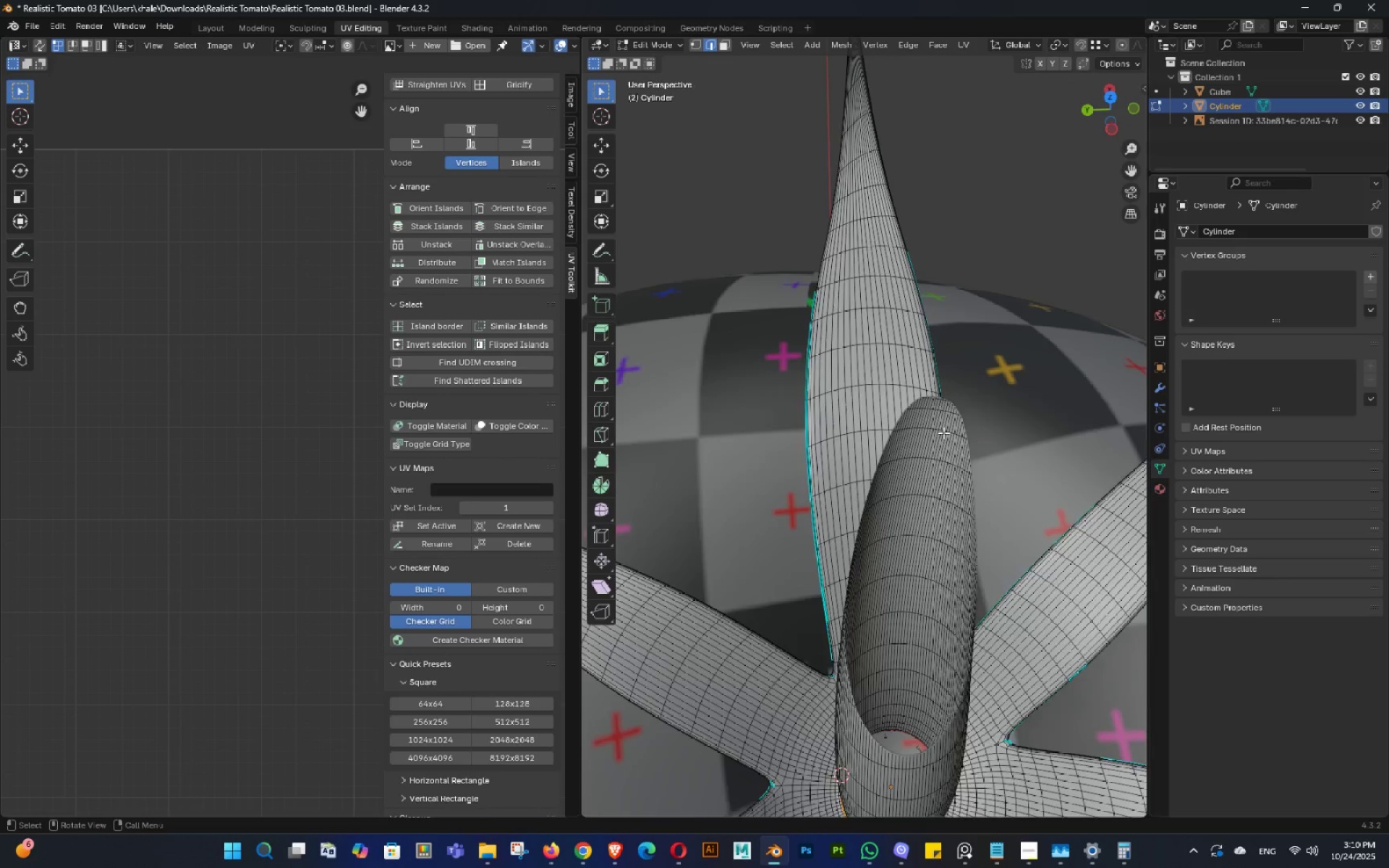 
scroll: coordinate [943, 433], scroll_direction: down, amount: 1.0
 